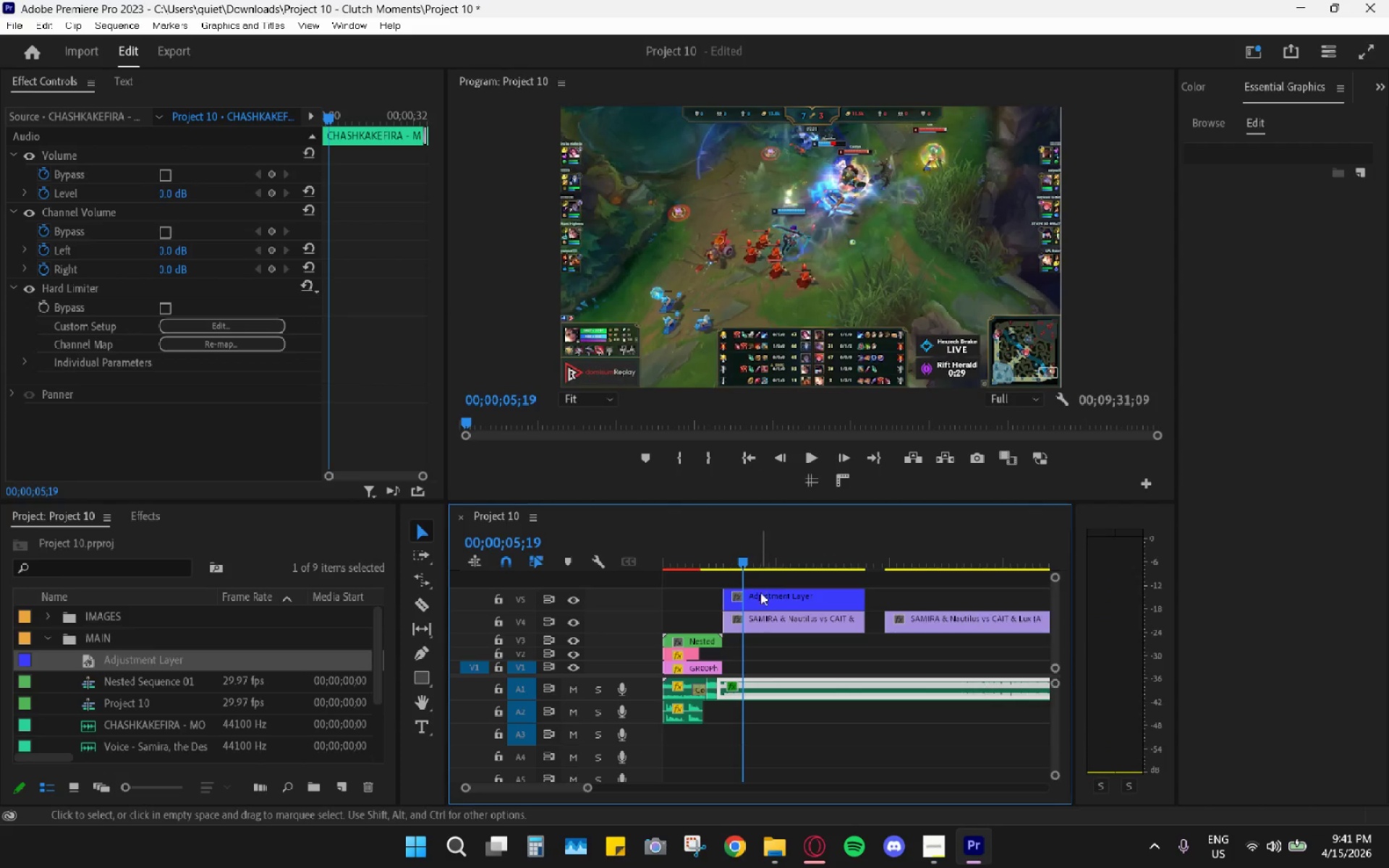 
key(C)
 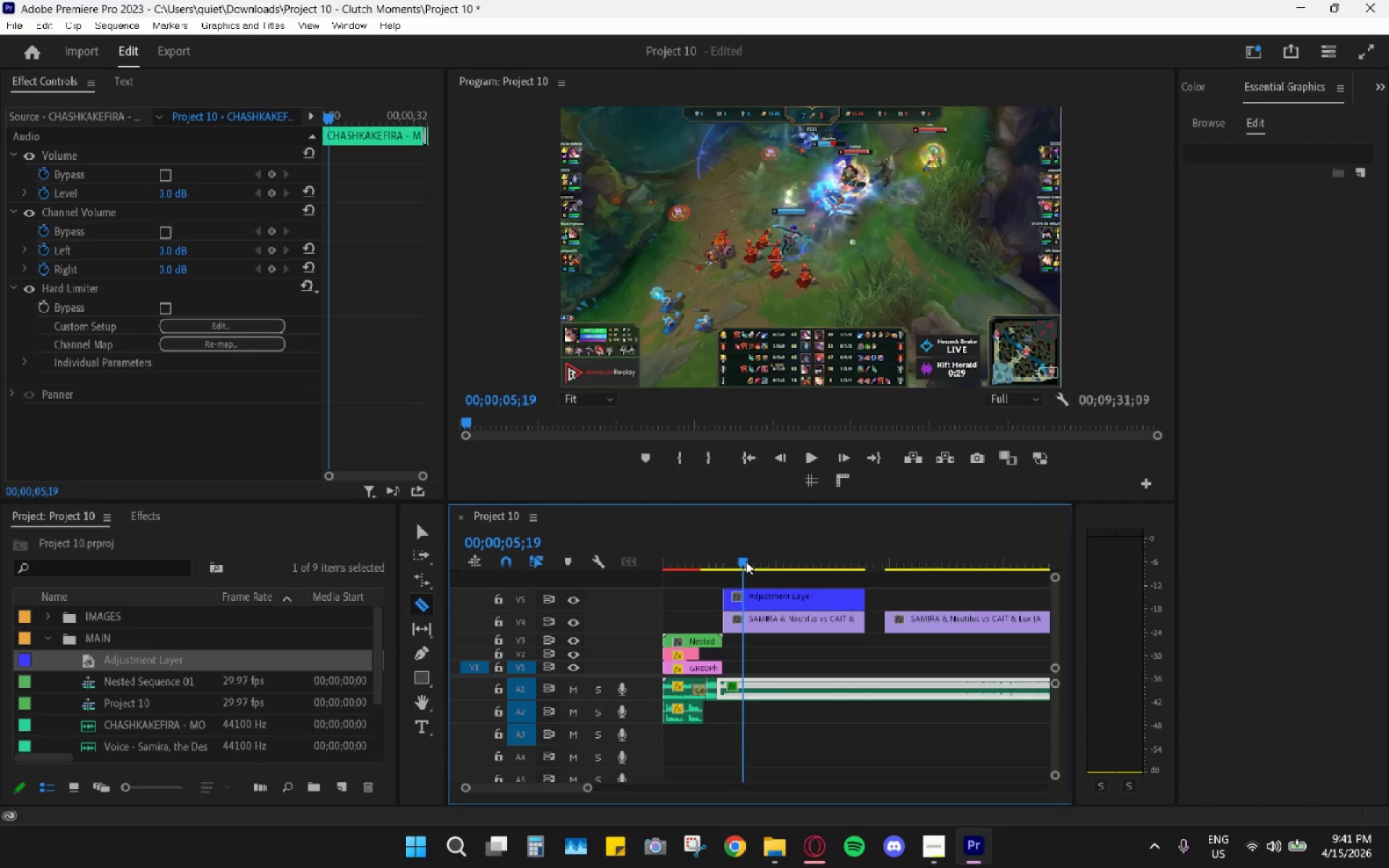 
left_click([746, 561])
 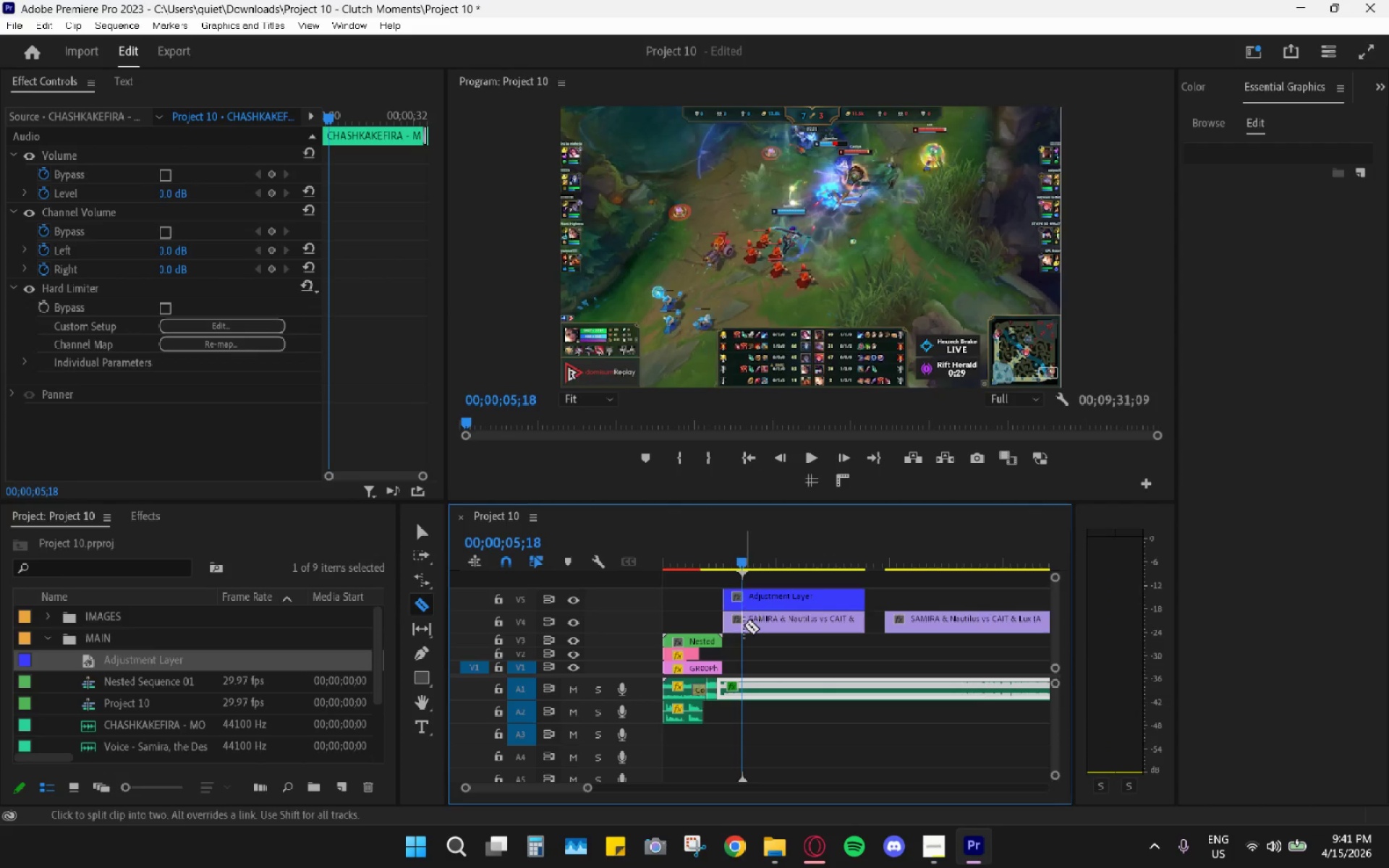 
type(cv)
 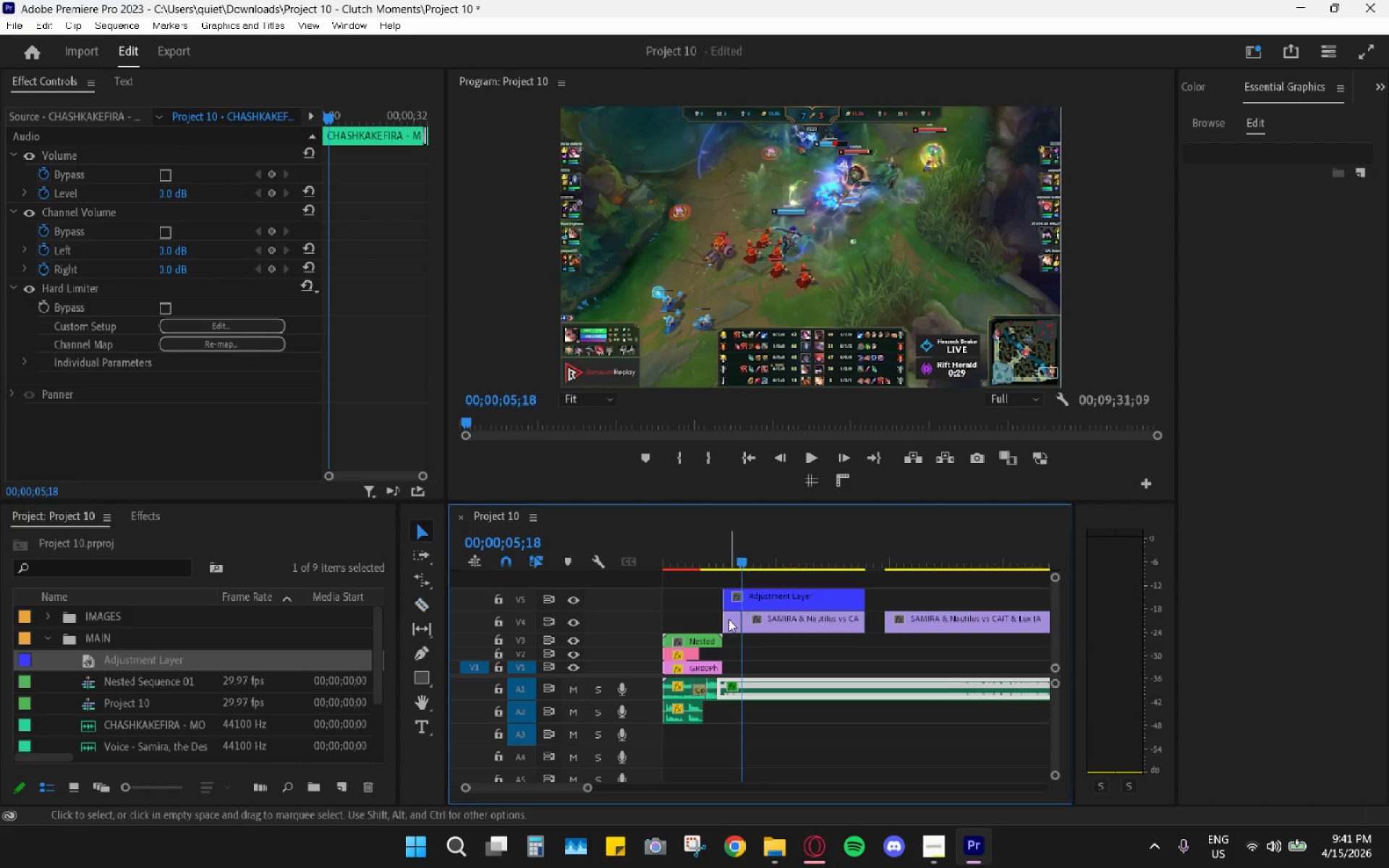 
double_click([729, 618])
 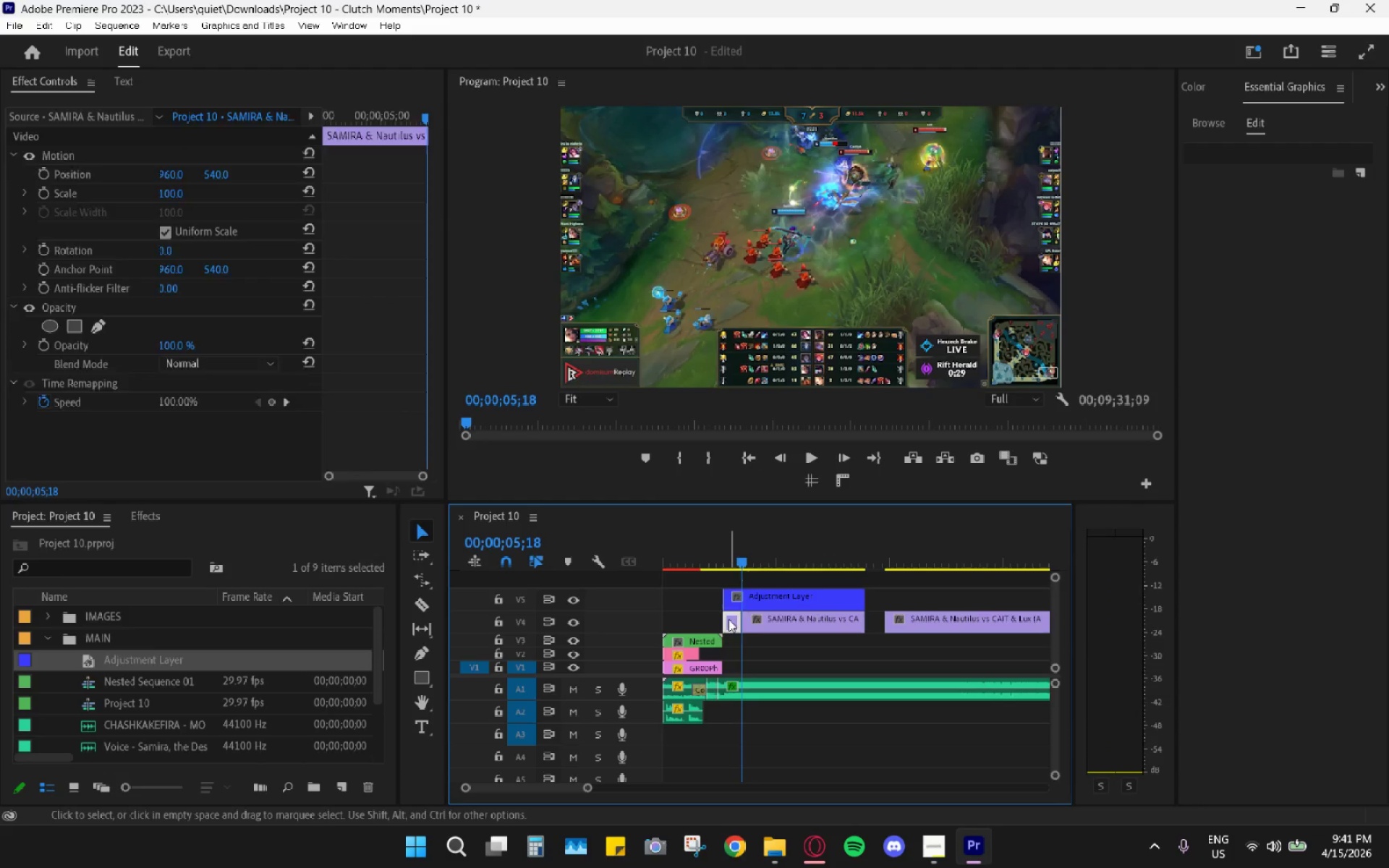 
key(H)
 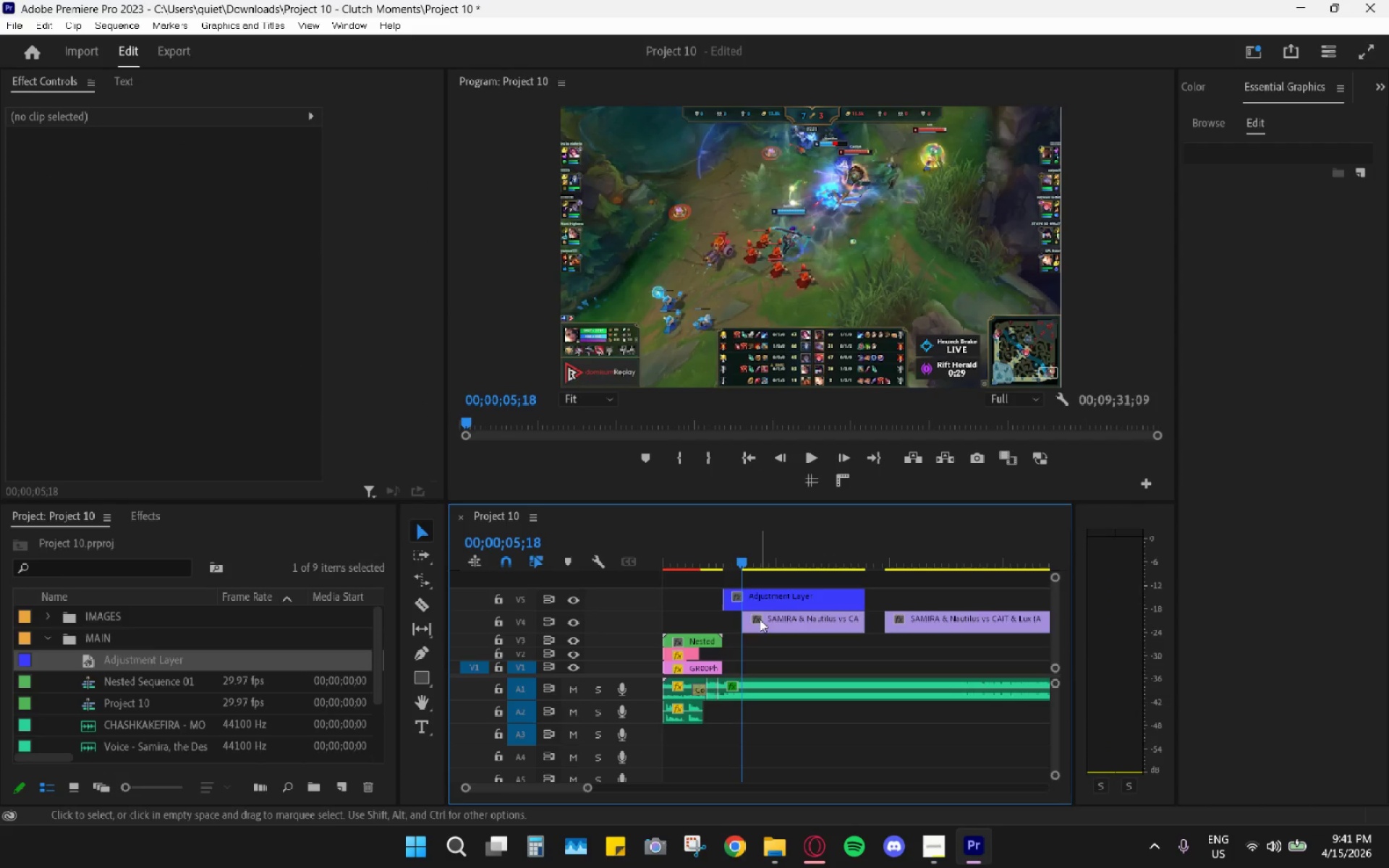 
left_click_drag(start_coordinate=[760, 619], to_coordinate=[746, 618])
 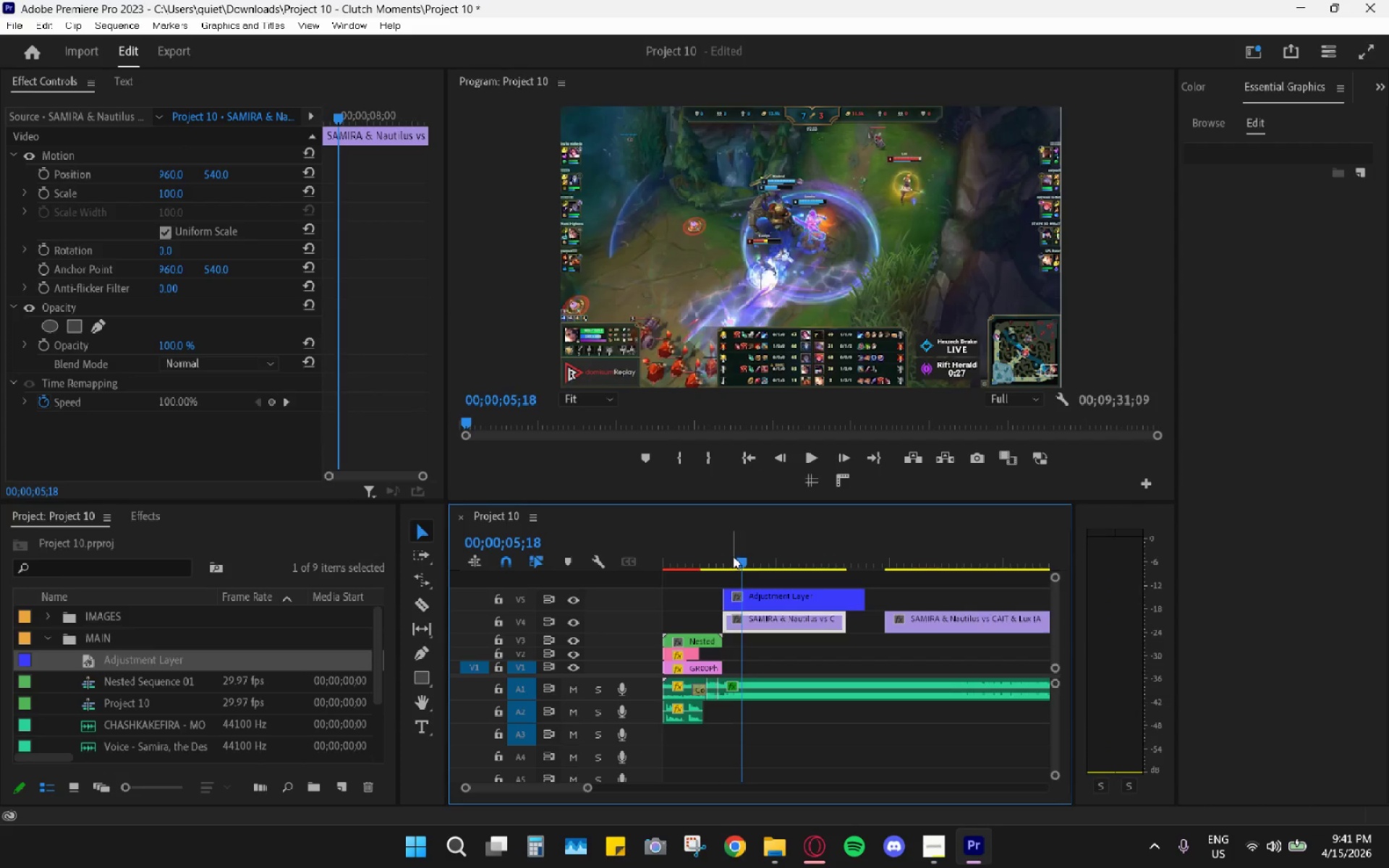 
left_click_drag(start_coordinate=[733, 556], to_coordinate=[726, 555])
 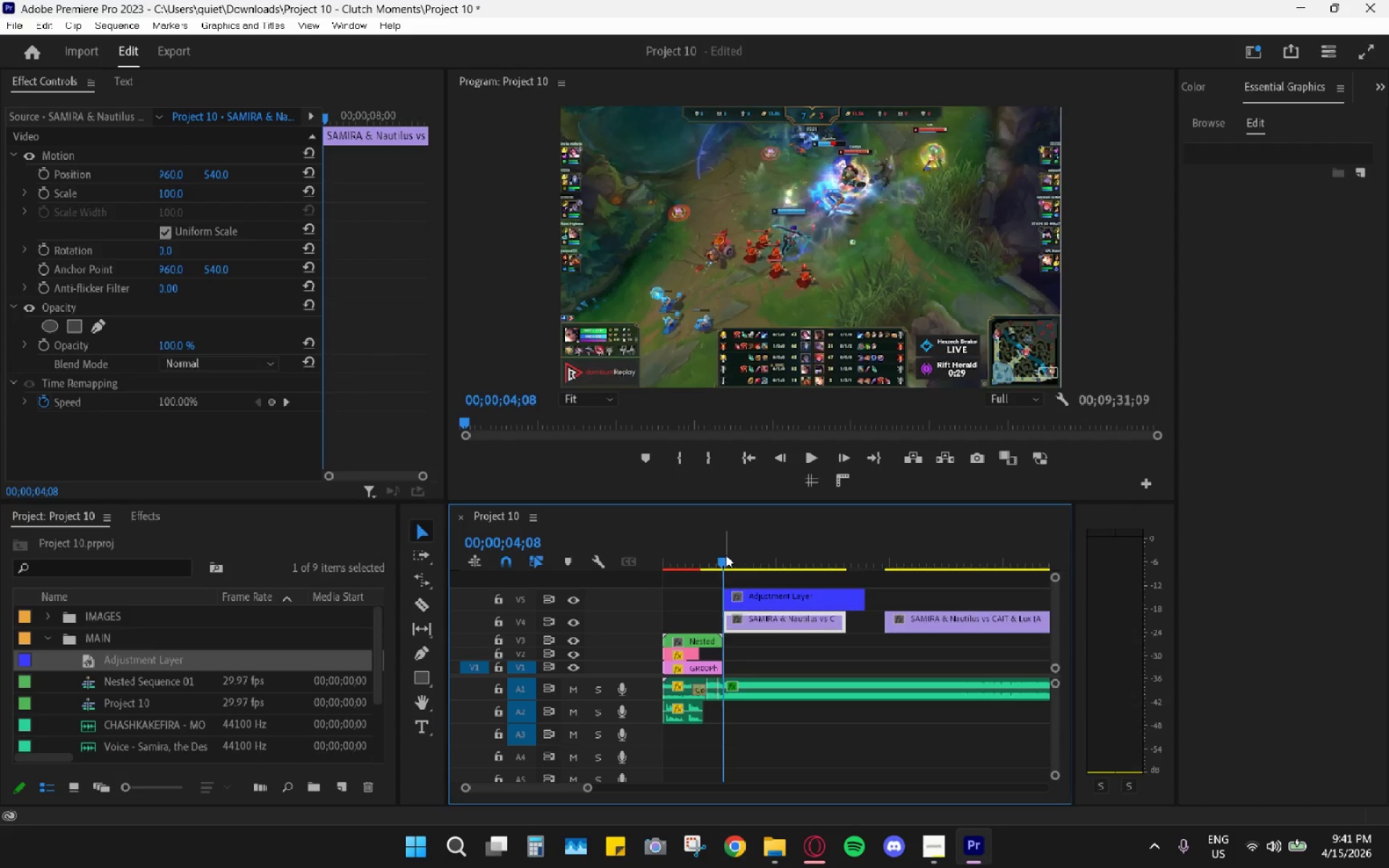 
key(Space)
 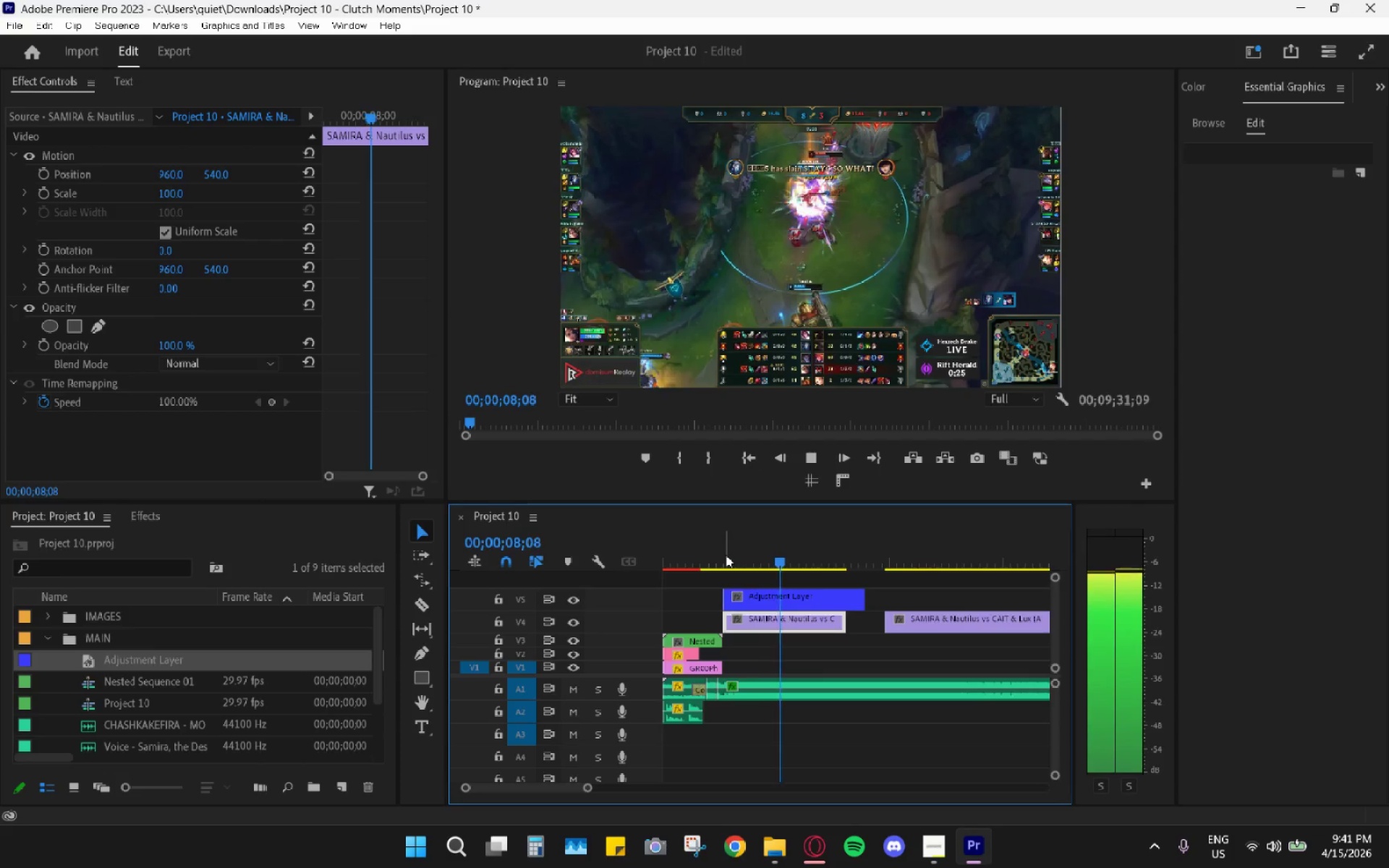 
wait(5.47)
 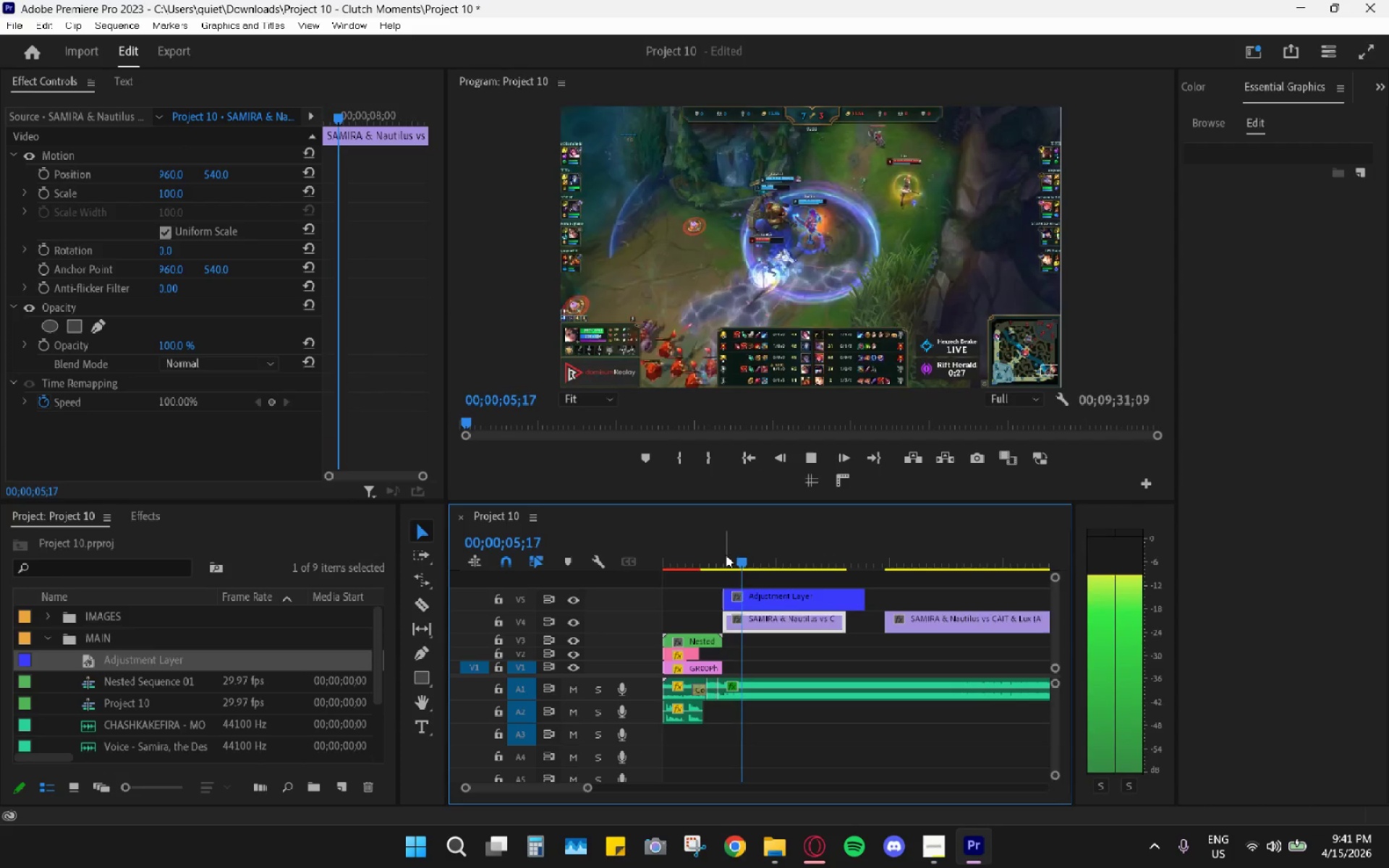 
key(Space)
 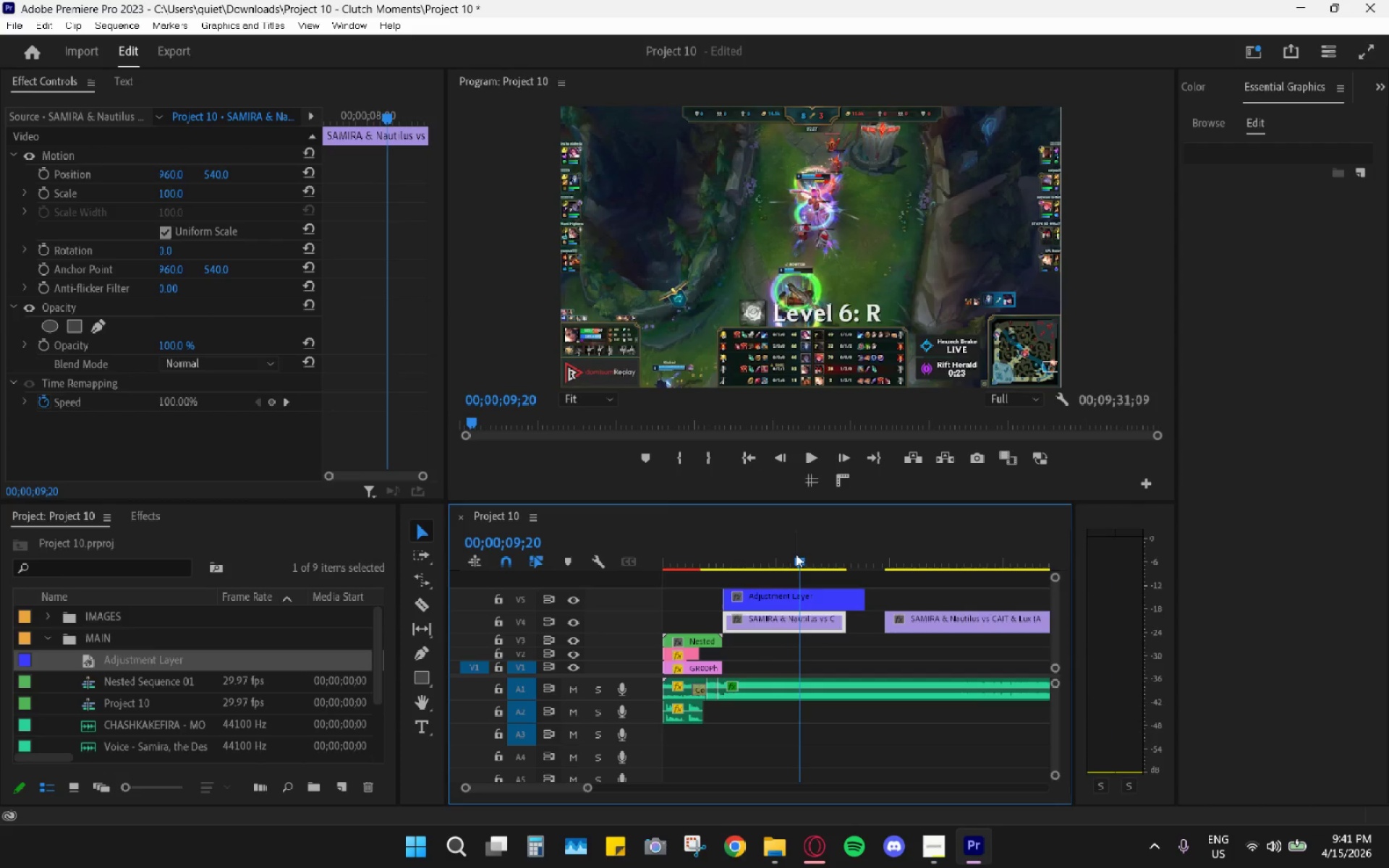 
key(Space)
 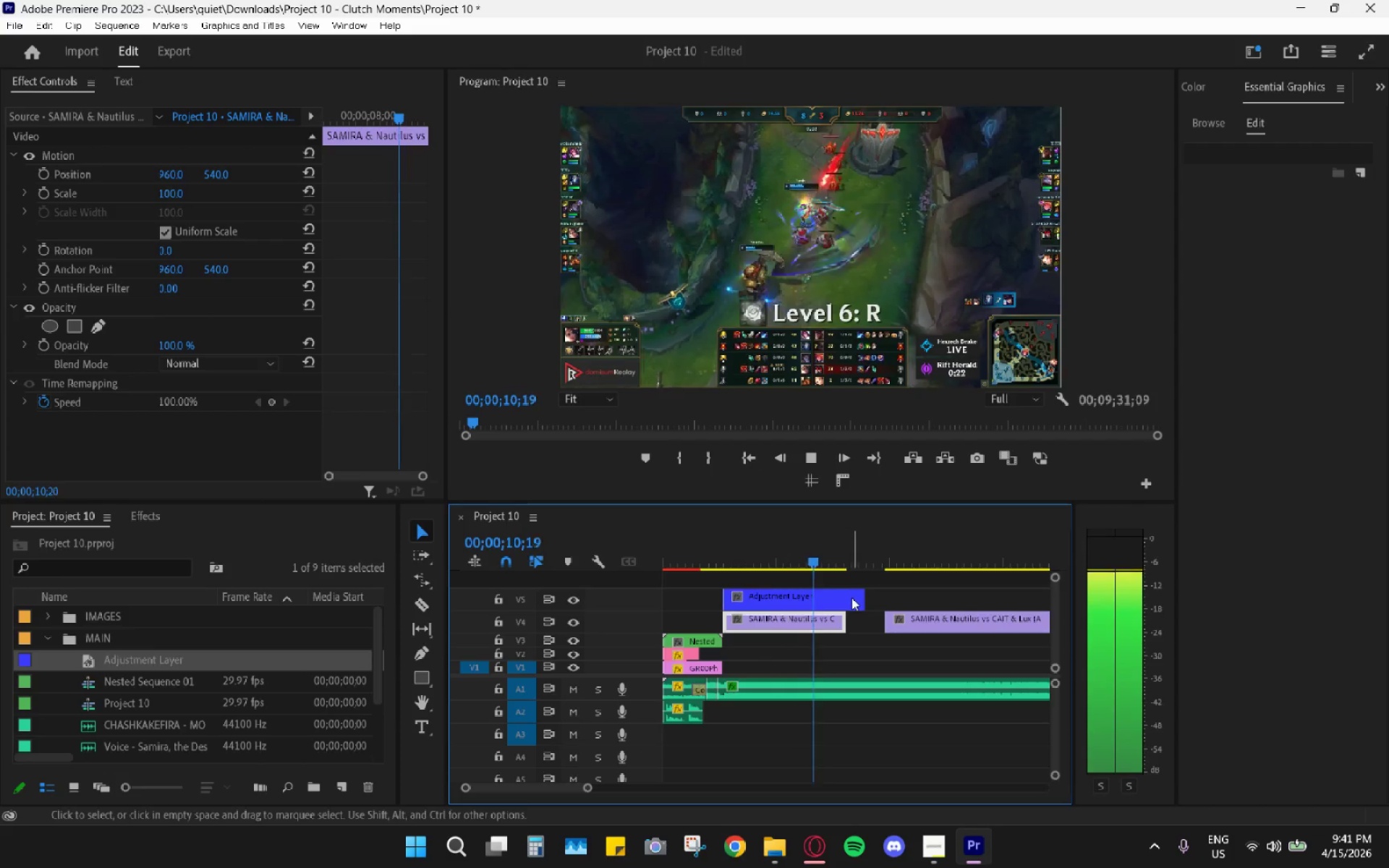 
left_click_drag(start_coordinate=[857, 597], to_coordinate=[837, 593])
 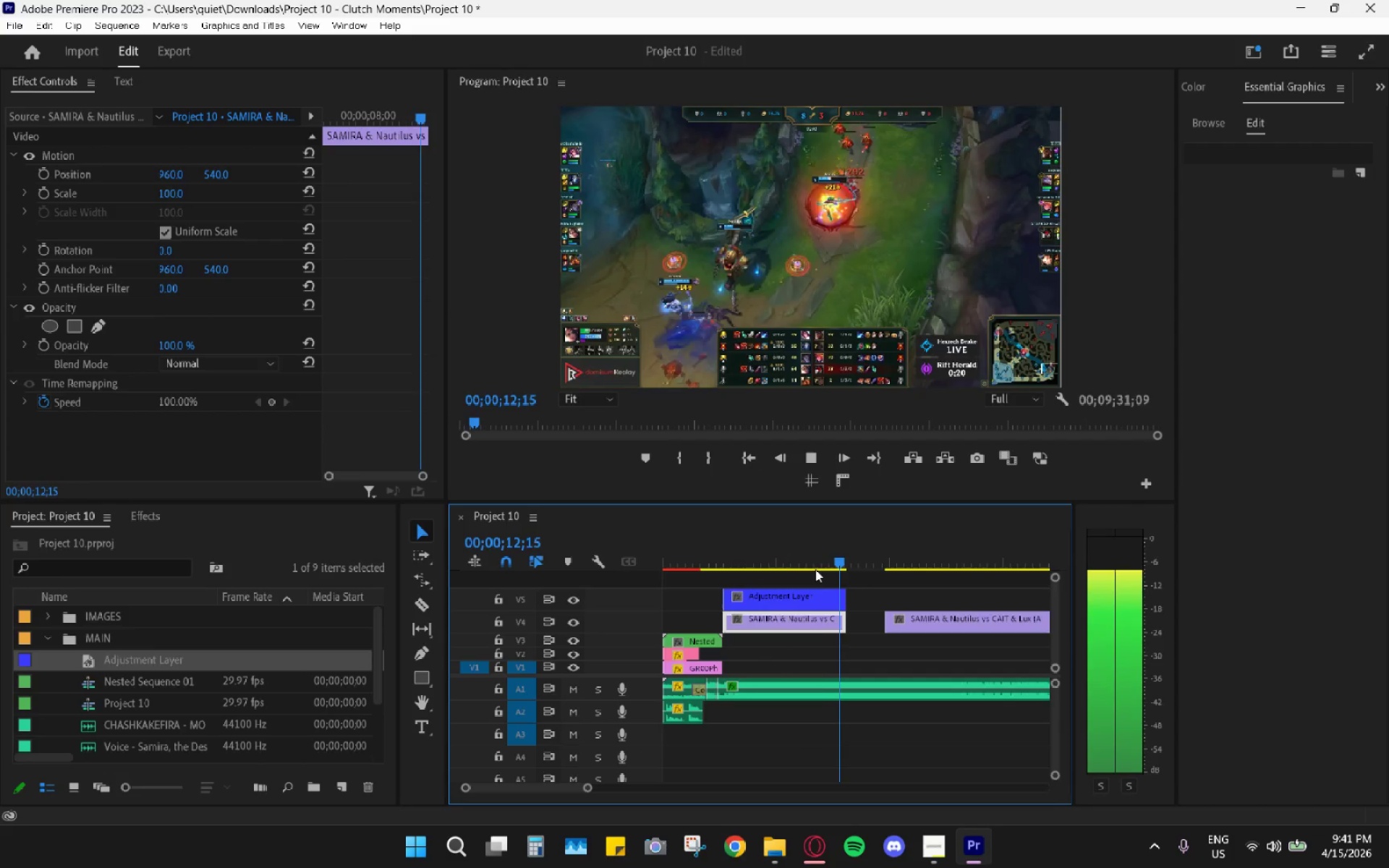 
key(Space)
 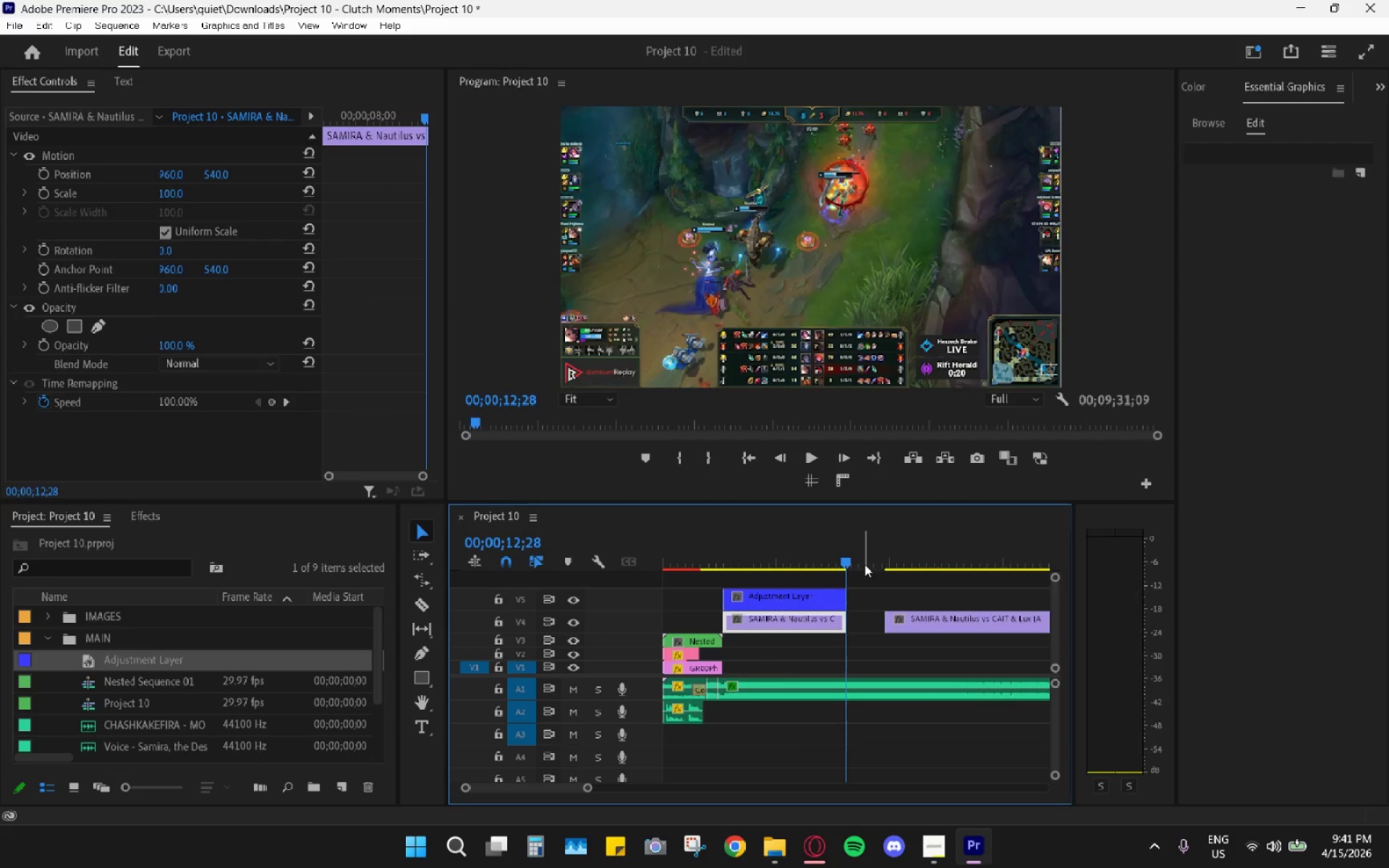 
scroll: coordinate [865, 565], scroll_direction: down, amount: 5.0
 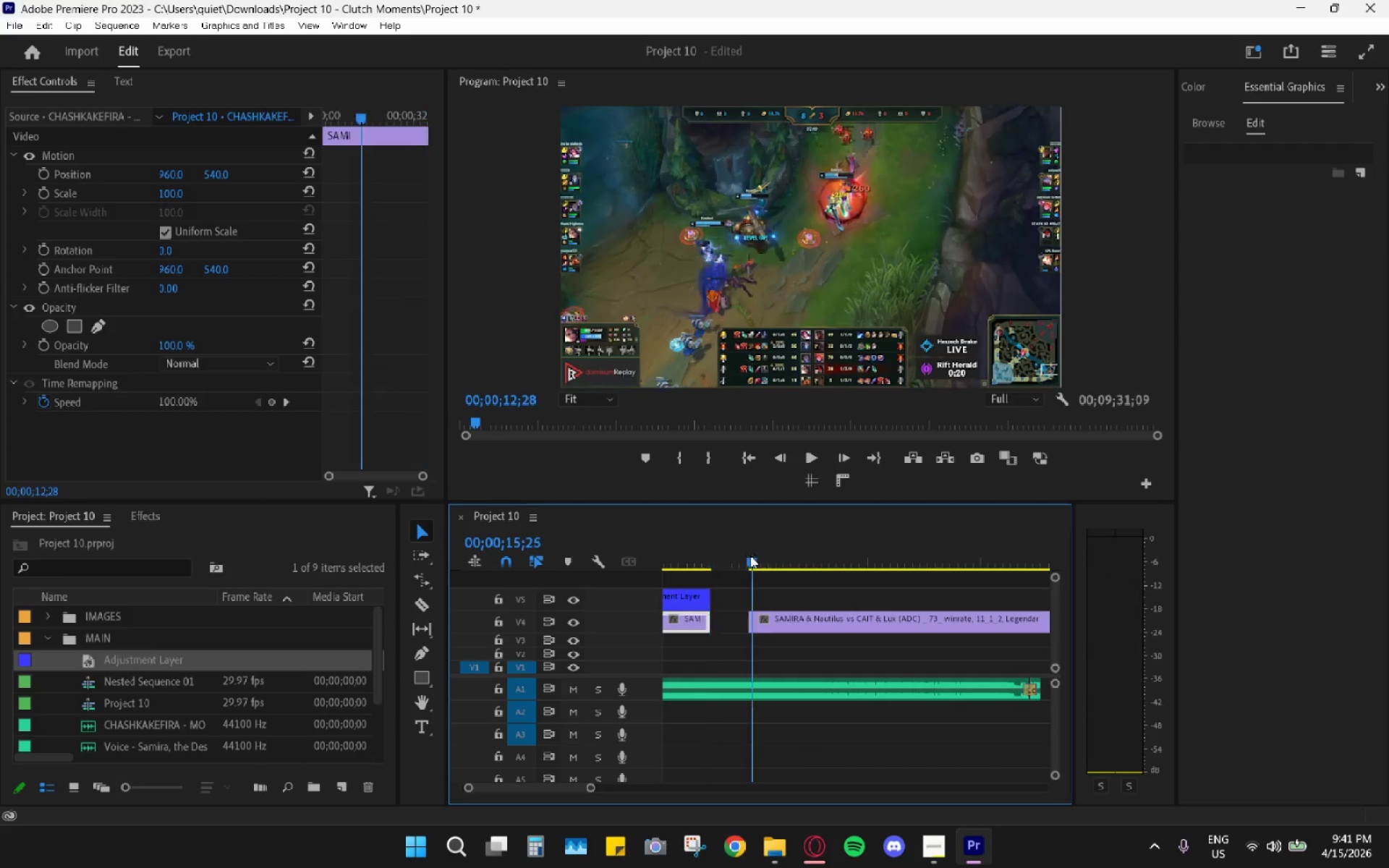 
key(Space)
 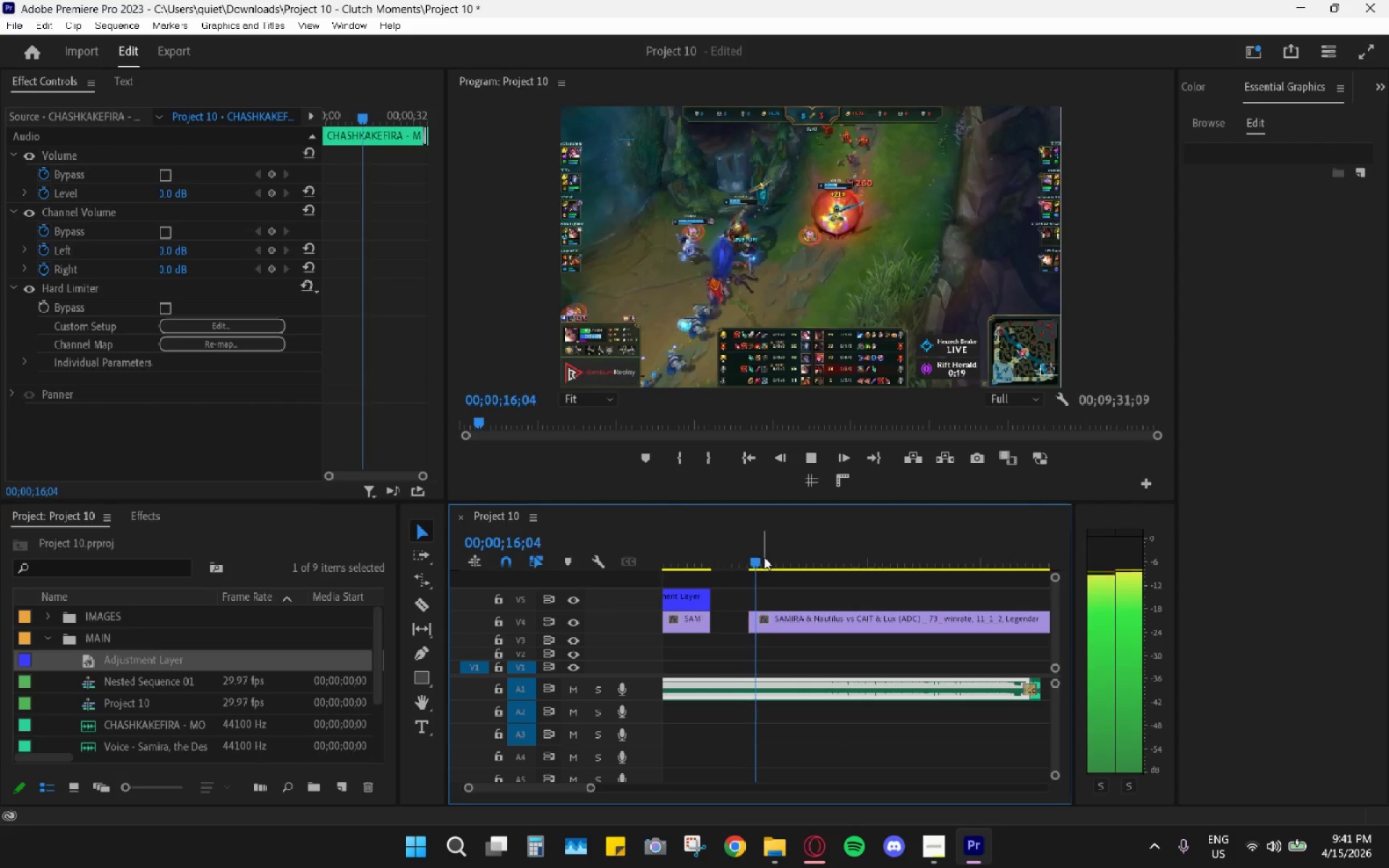 
left_click_drag(start_coordinate=[764, 556], to_coordinate=[854, 564])
 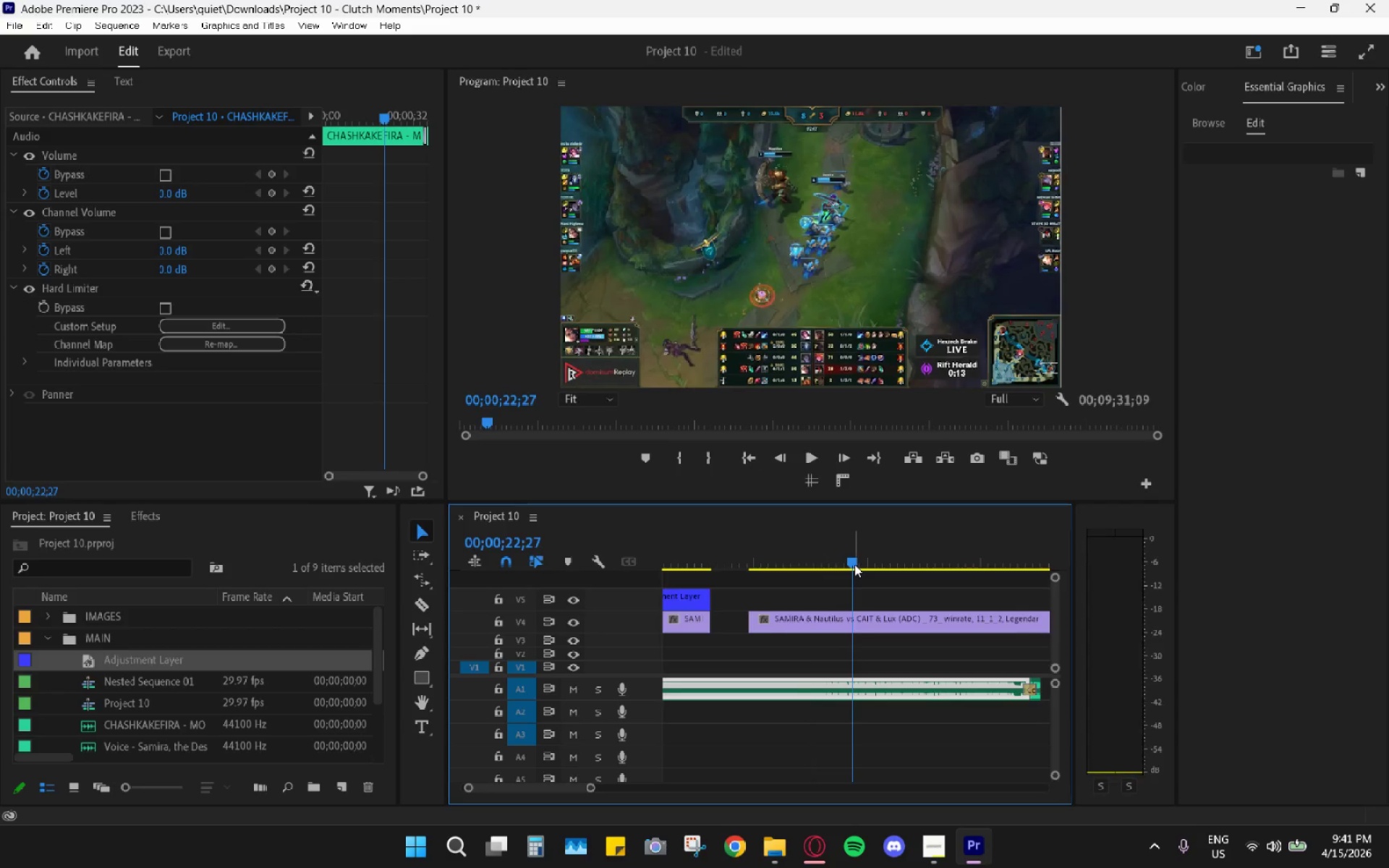 
hold_key(key=AltLeft, duration=0.64)
scroll: coordinate [823, 615], scroll_direction: down, amount: 9.0
 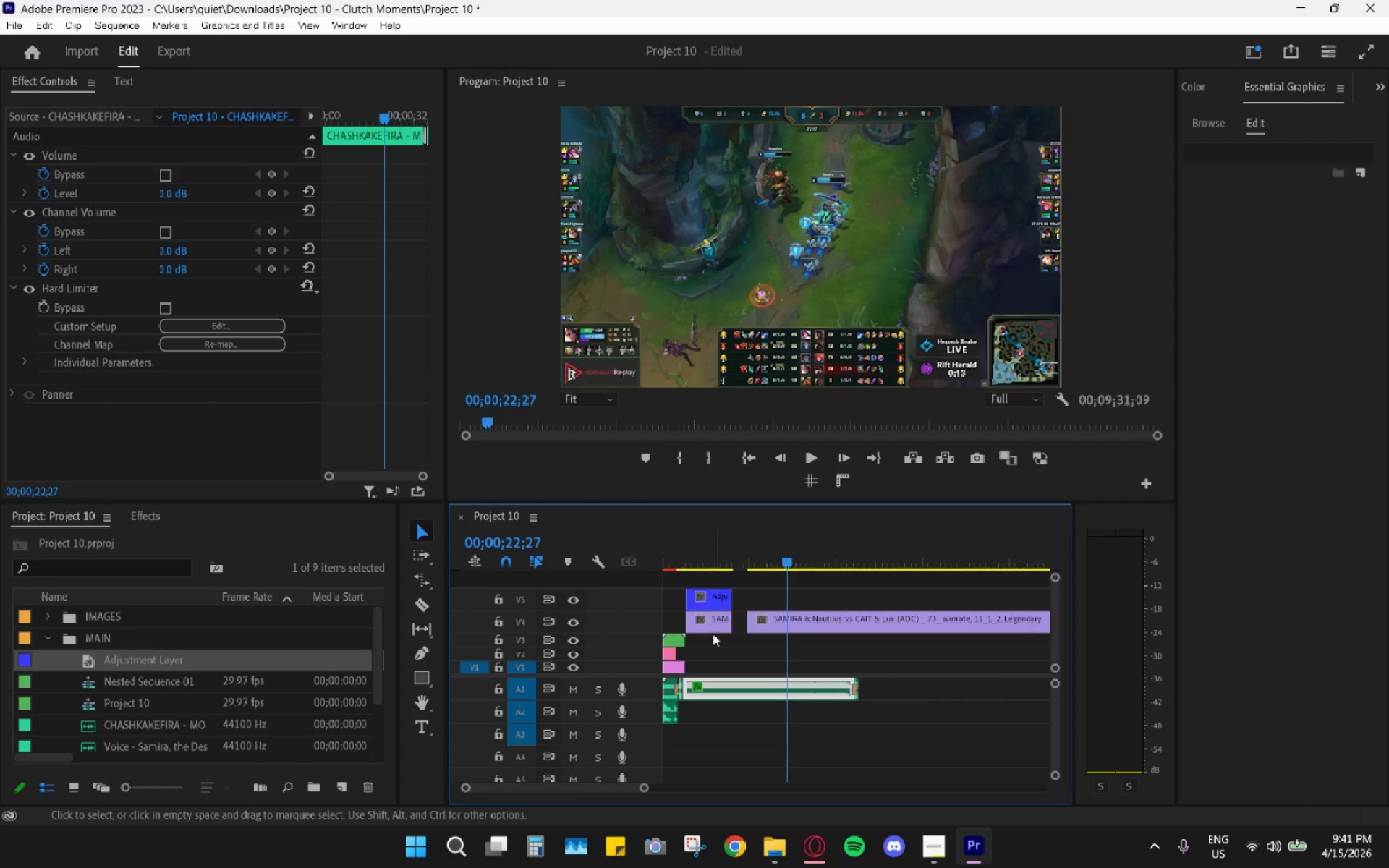 
left_click_drag(start_coordinate=[712, 659], to_coordinate=[716, 595])
 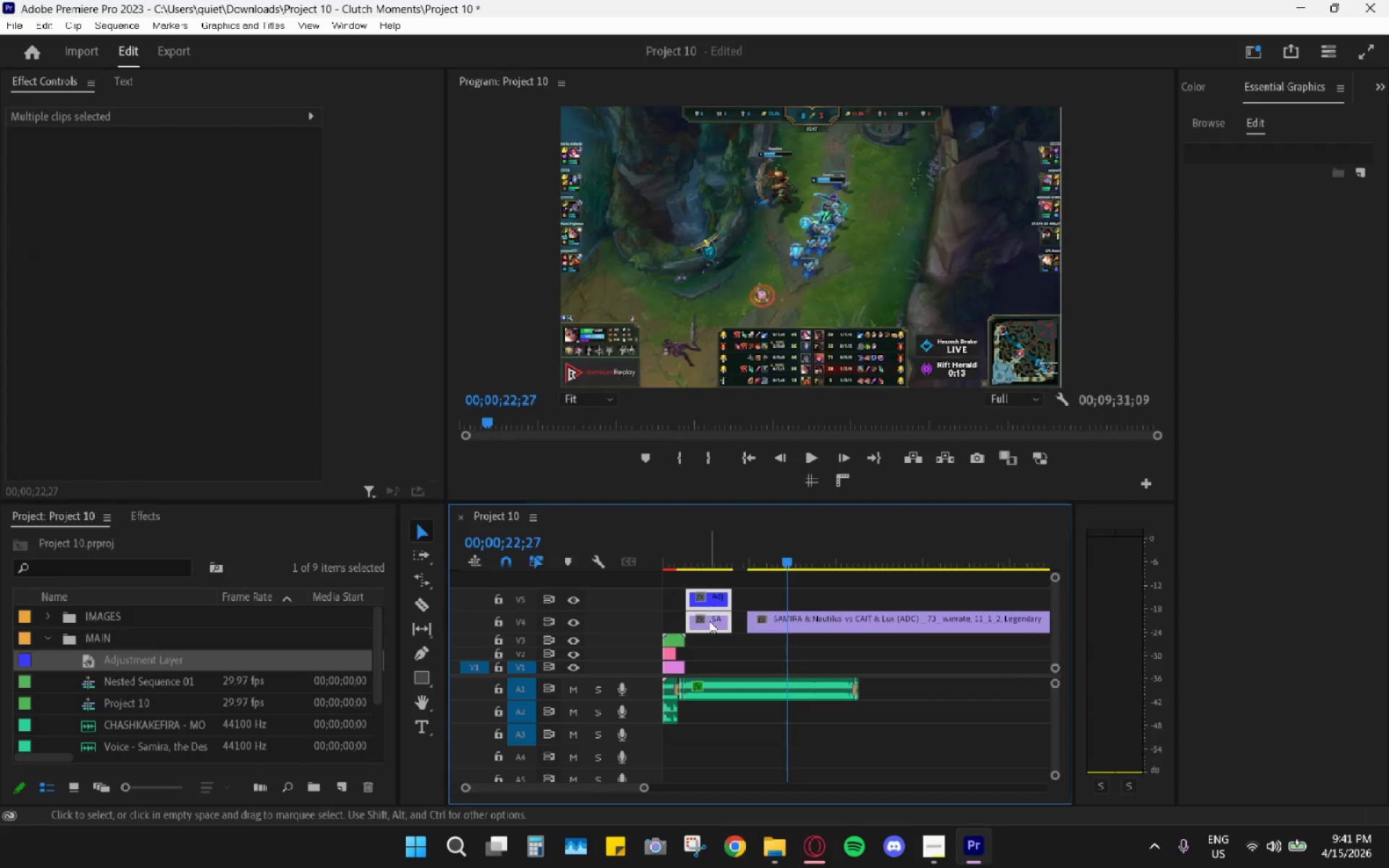 
left_click_drag(start_coordinate=[709, 621], to_coordinate=[713, 633])
 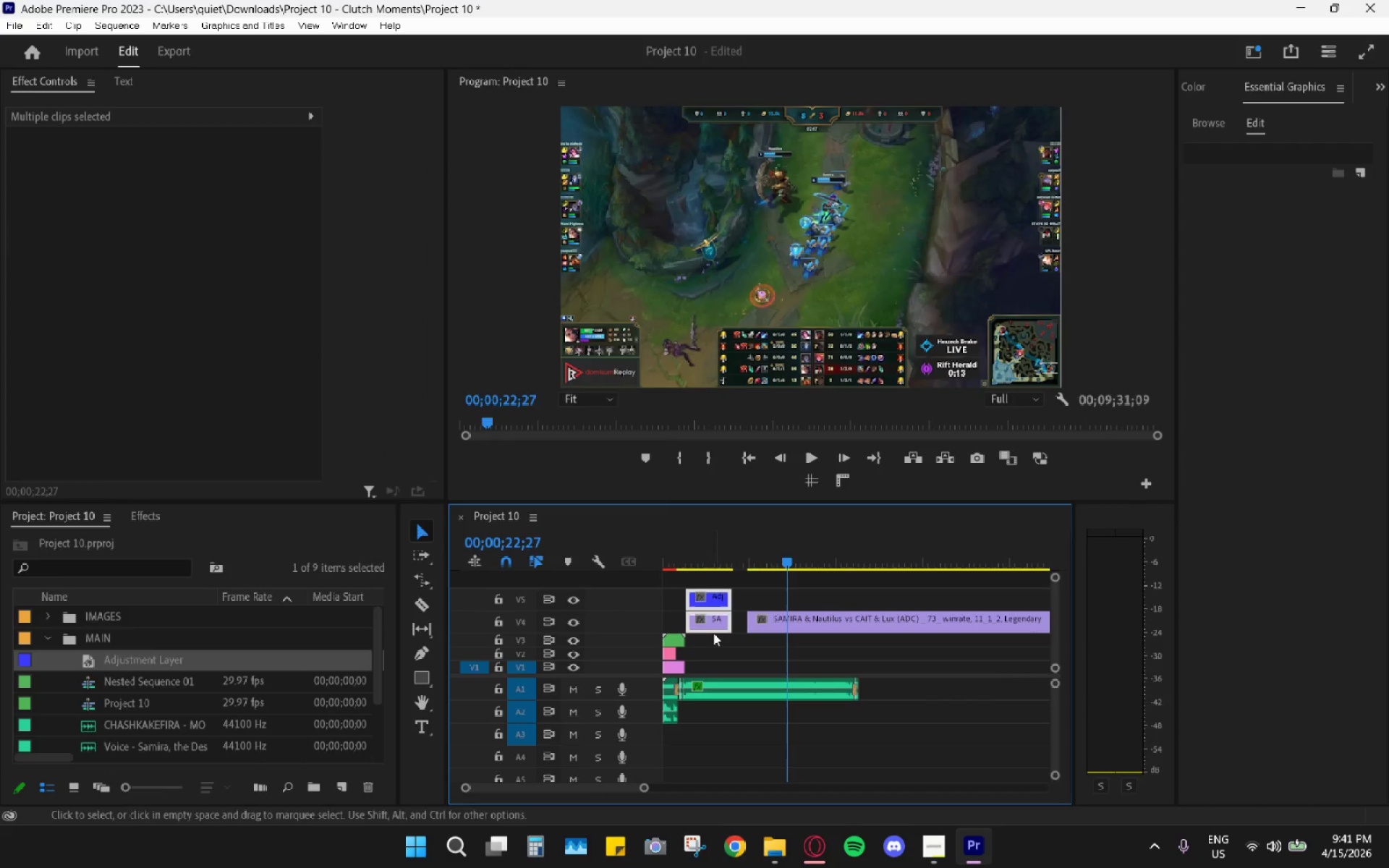 
left_click_drag(start_coordinate=[709, 630], to_coordinate=[717, 665])
 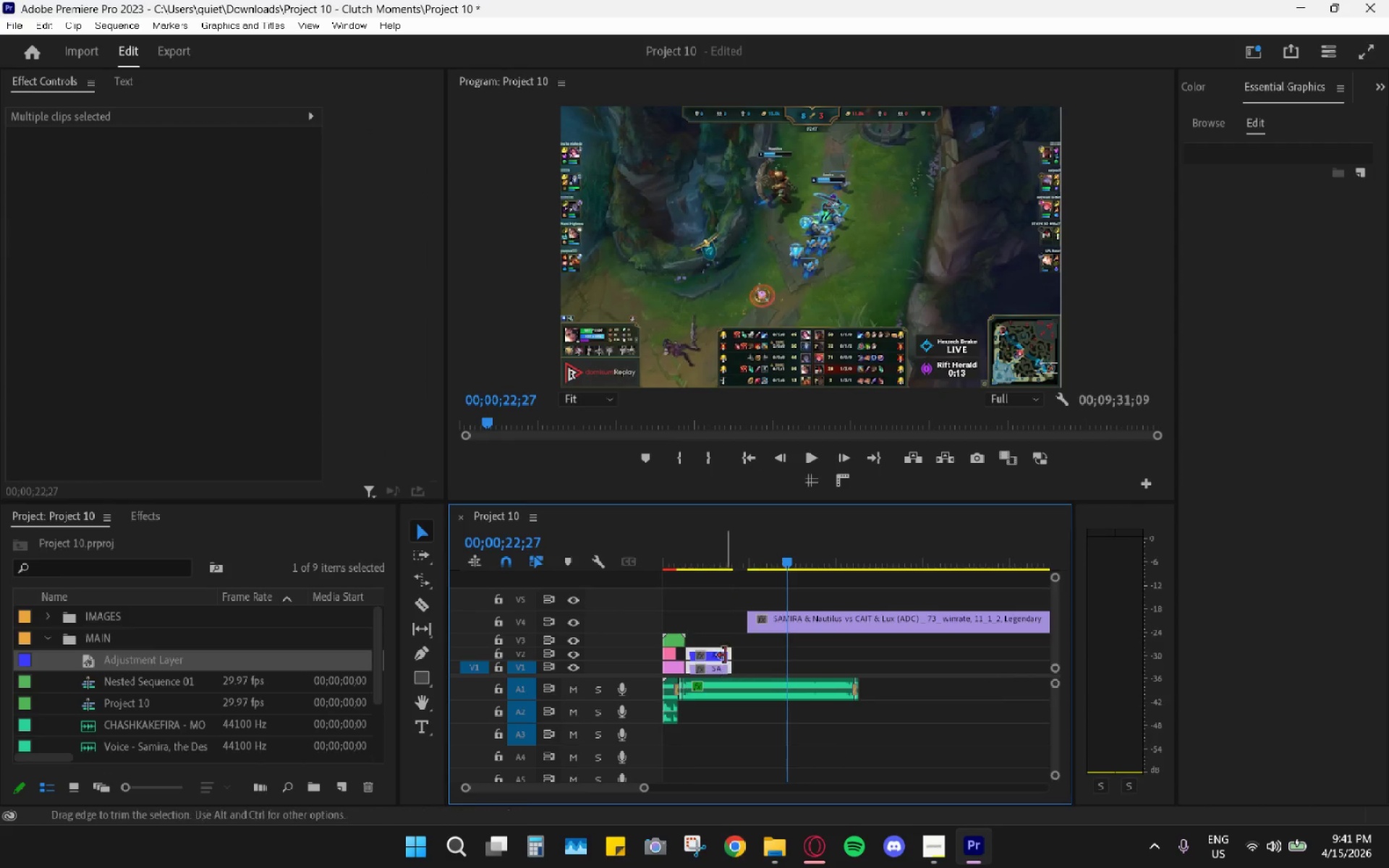 
scroll: coordinate [726, 652], scroll_direction: up, amount: 5.0
 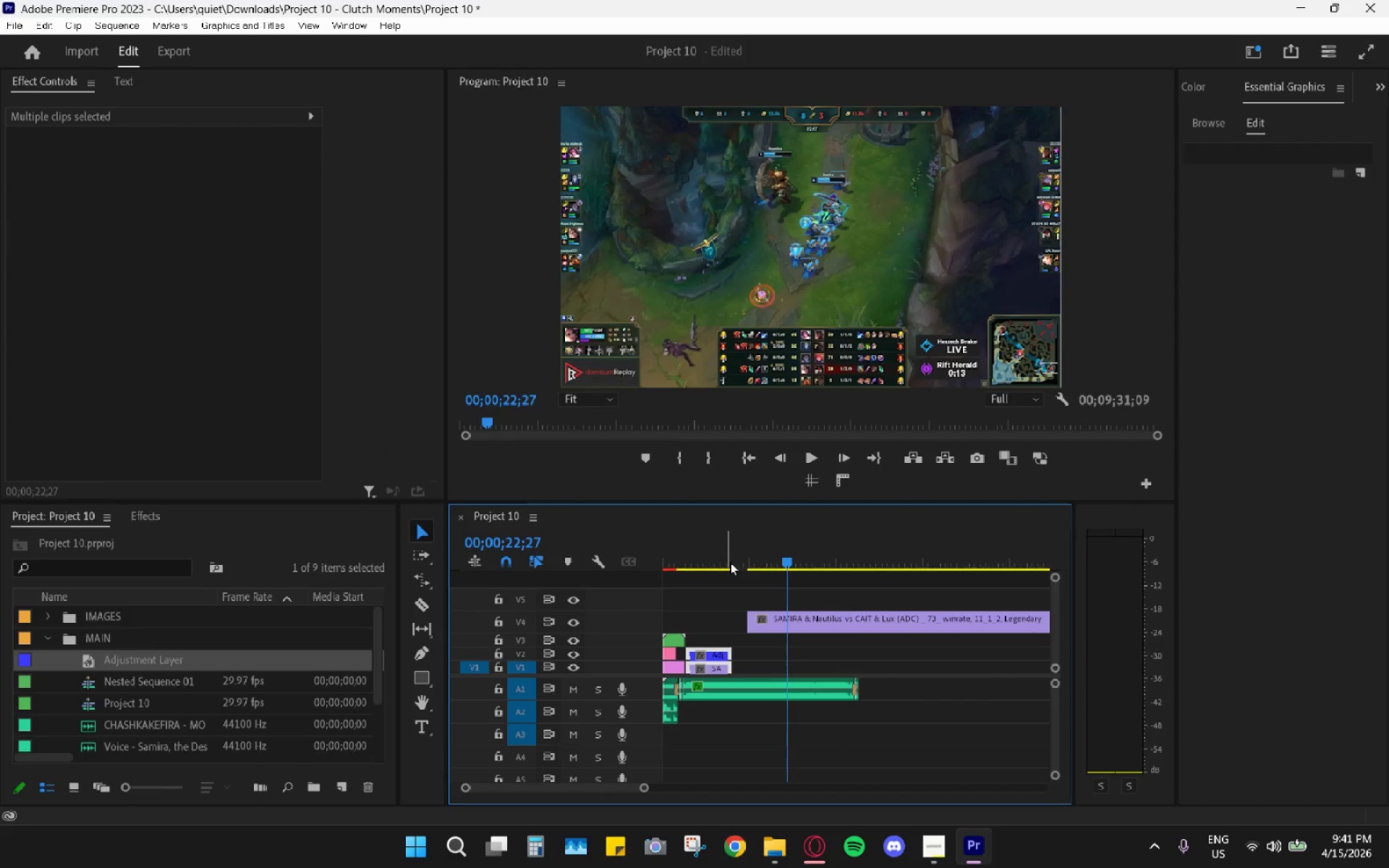 
left_click_drag(start_coordinate=[730, 562], to_coordinate=[778, 555])
 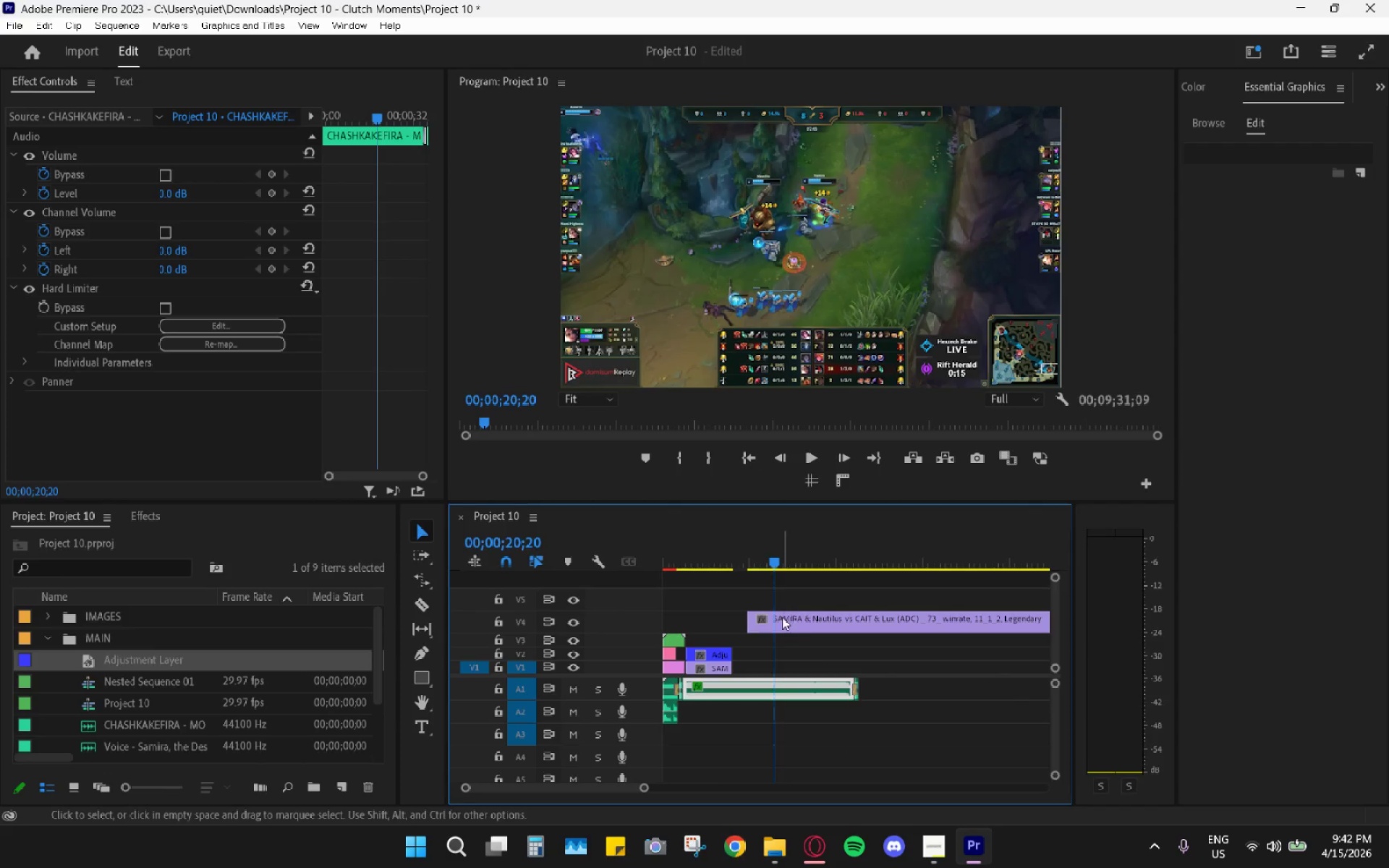 
left_click_drag(start_coordinate=[782, 618], to_coordinate=[777, 666])
 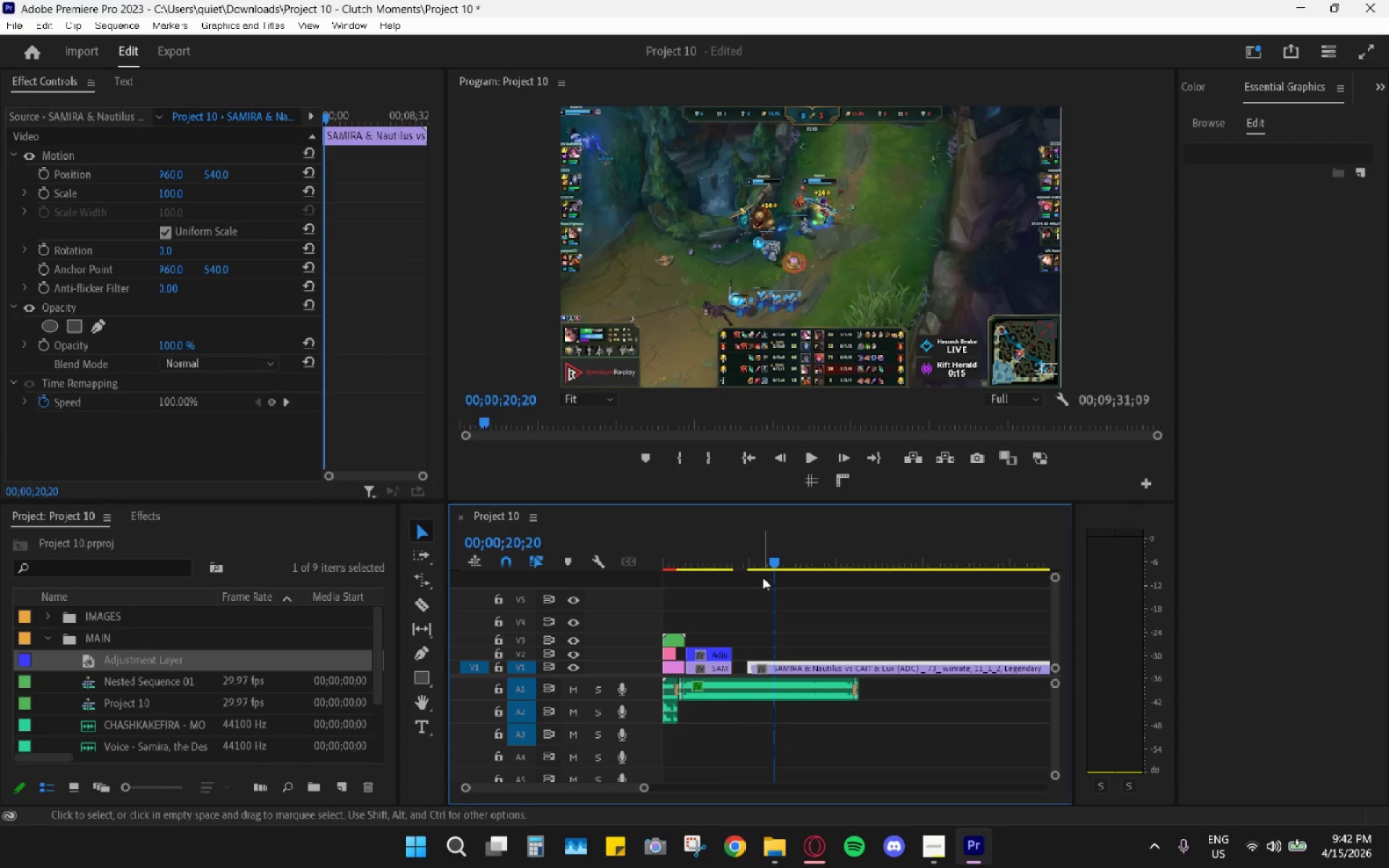 
left_click_drag(start_coordinate=[758, 576], to_coordinate=[752, 574])
 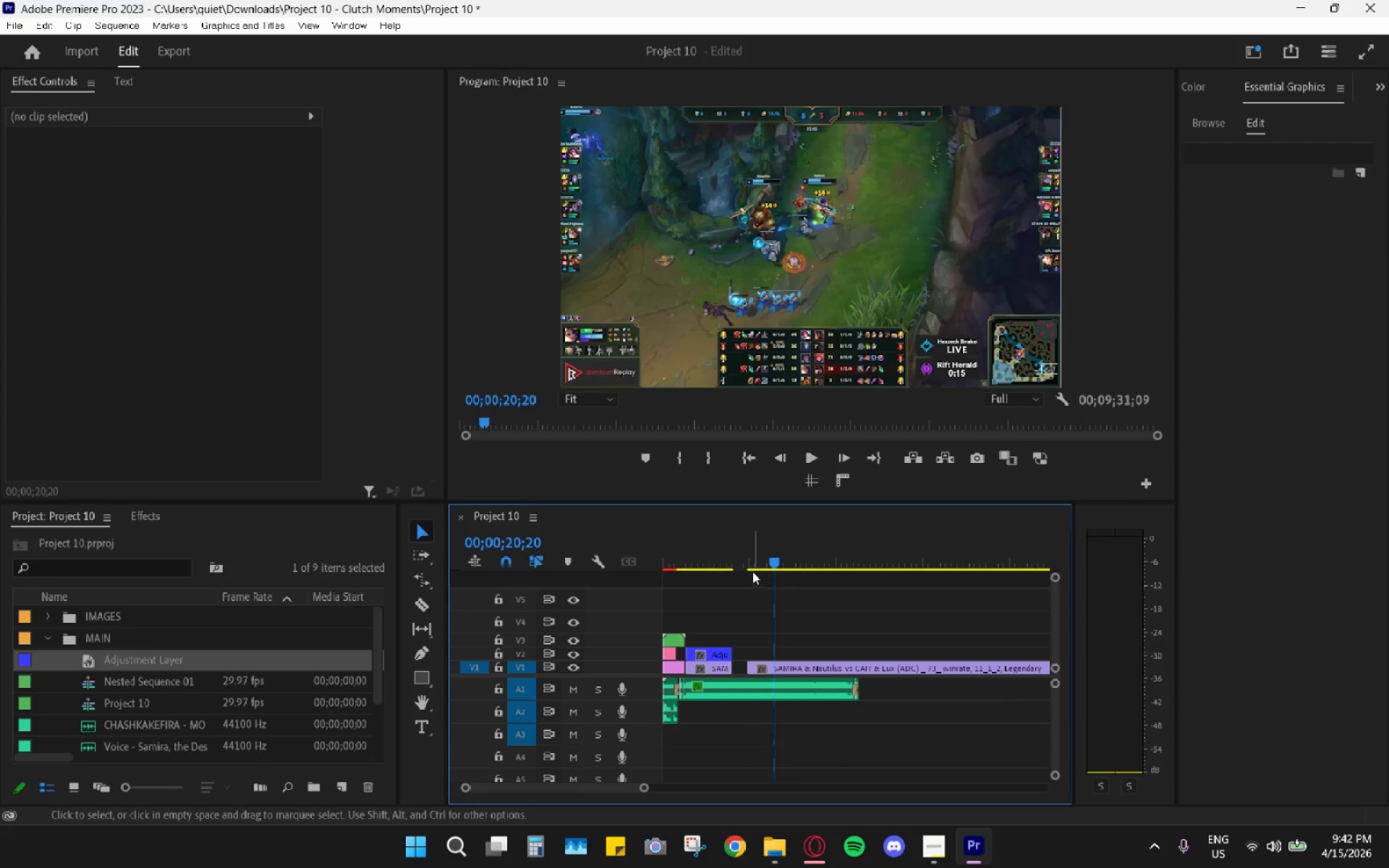 
left_click_drag(start_coordinate=[752, 571], to_coordinate=[757, 554])
 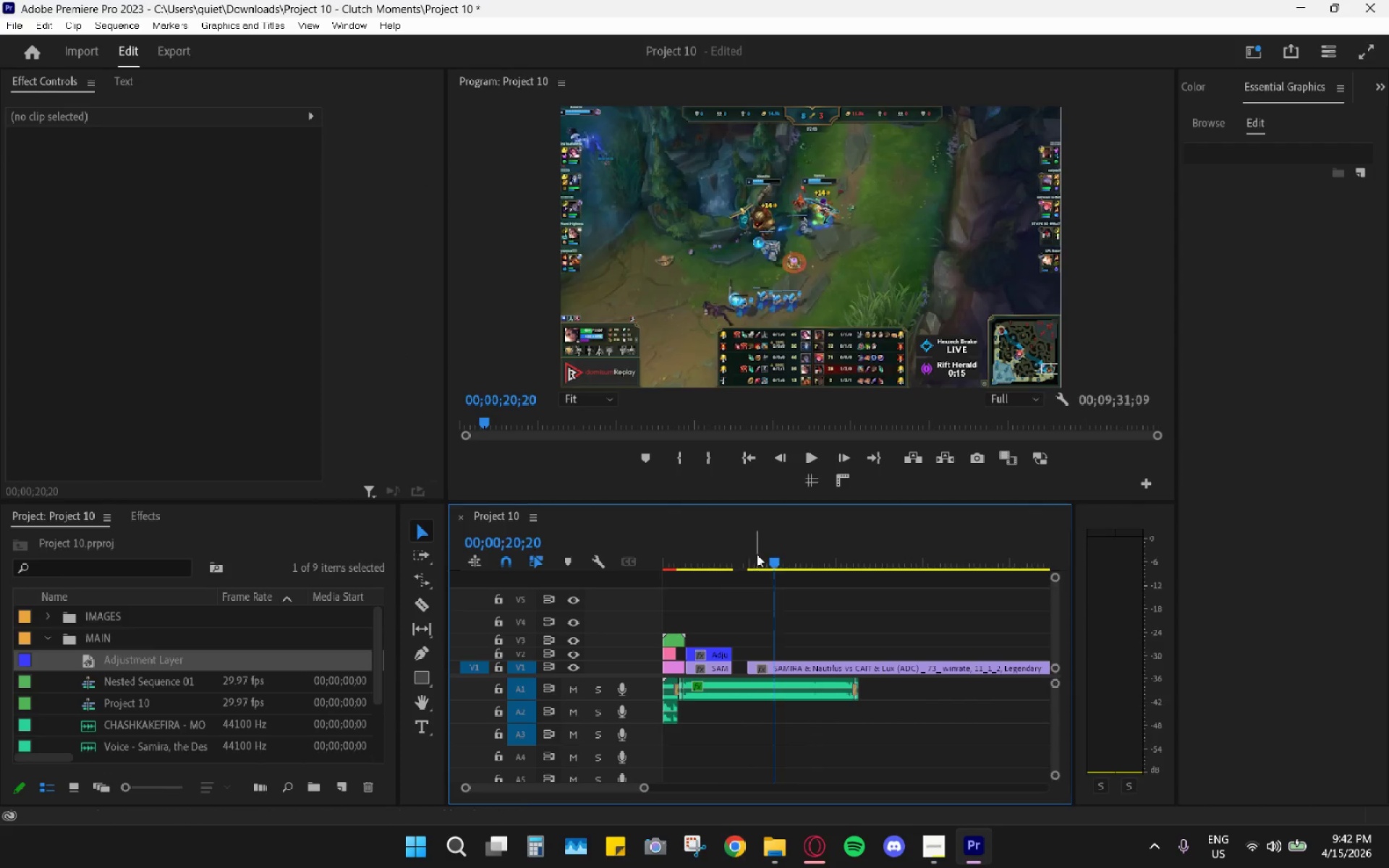 
left_click_drag(start_coordinate=[757, 554], to_coordinate=[858, 552])
 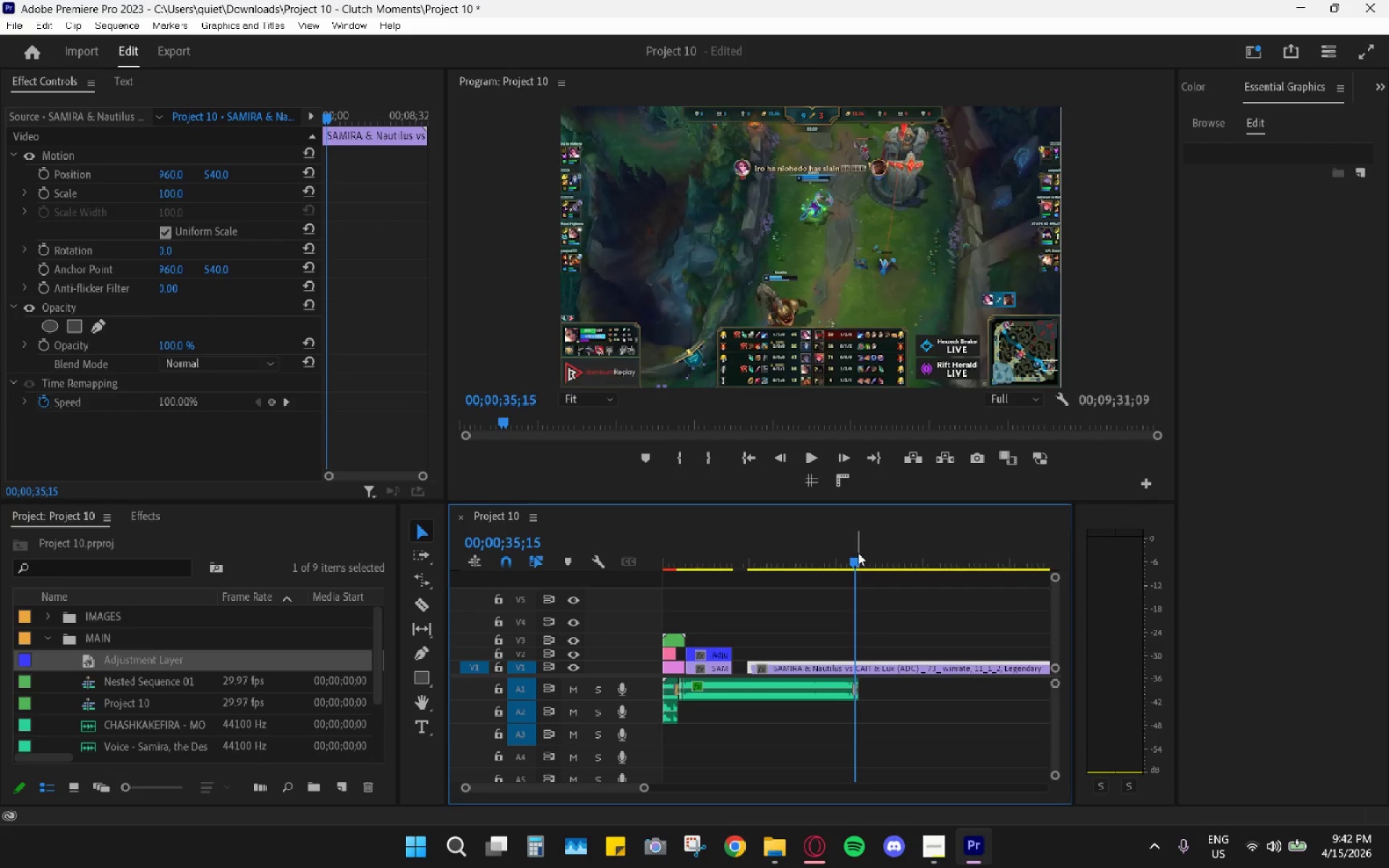 
hold_key(key=AltLeft, duration=0.59)
scroll: coordinate [797, 590], scroll_direction: down, amount: 13.0
 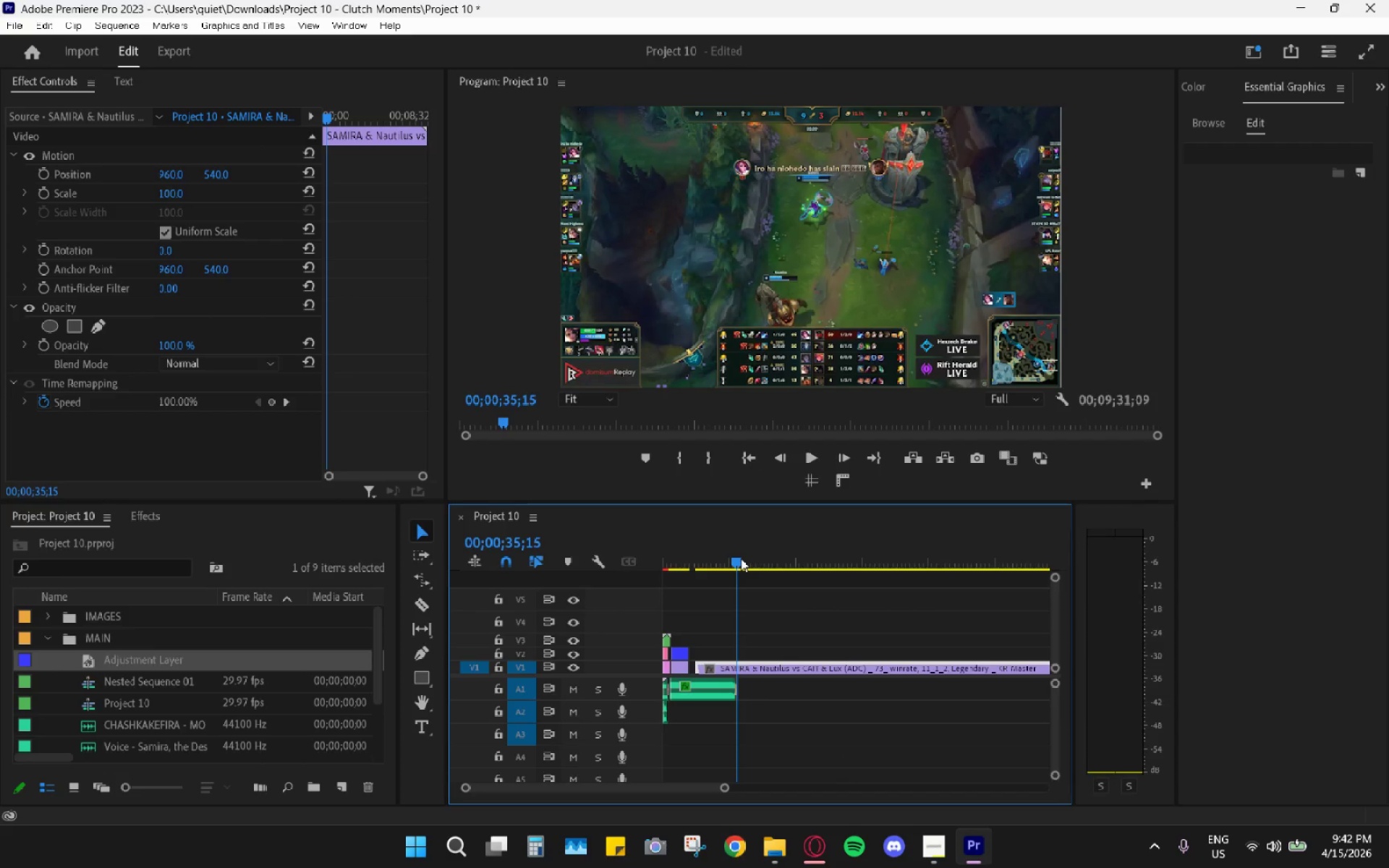 
left_click_drag(start_coordinate=[741, 558], to_coordinate=[805, 554])
 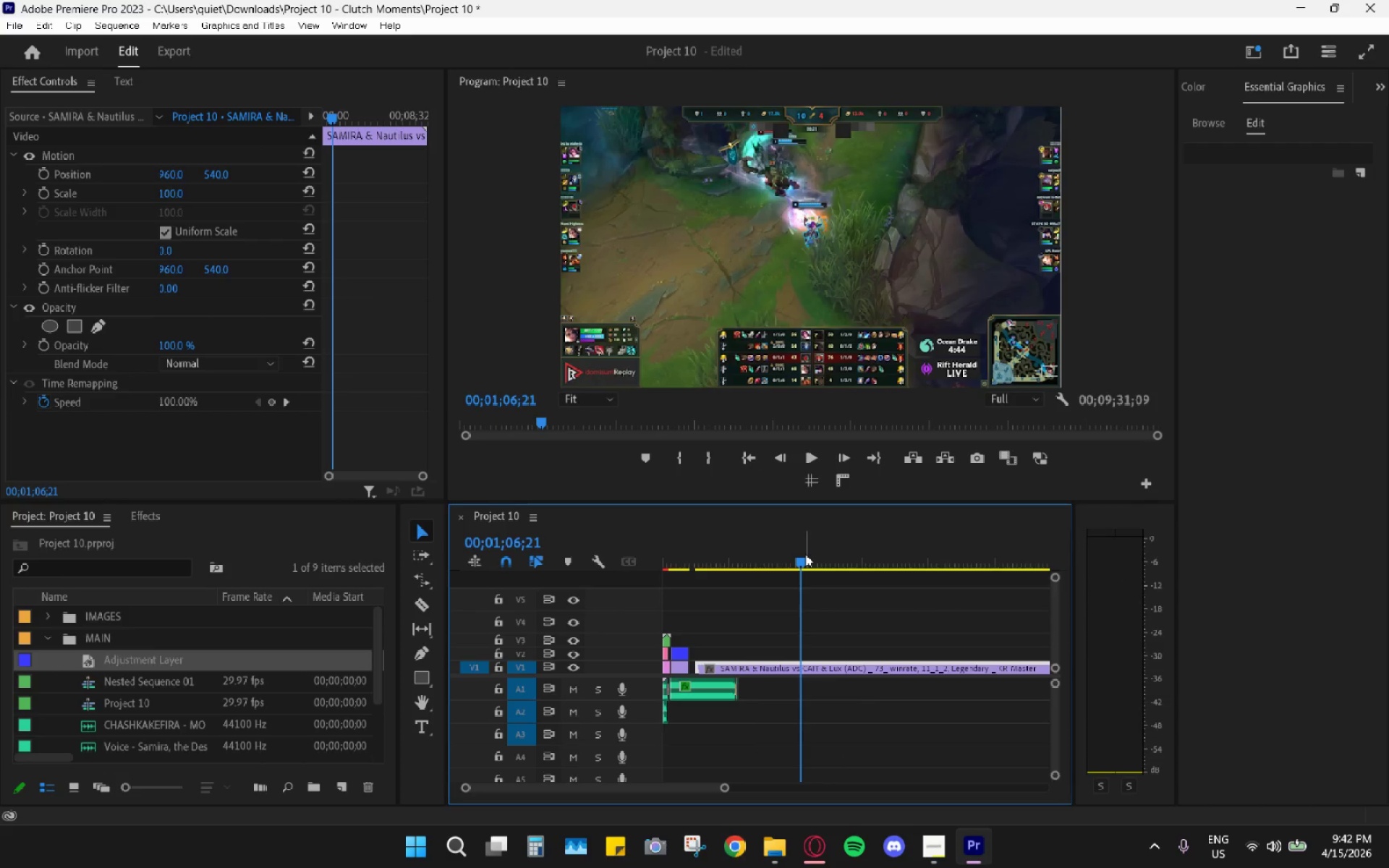 
key(Space)
 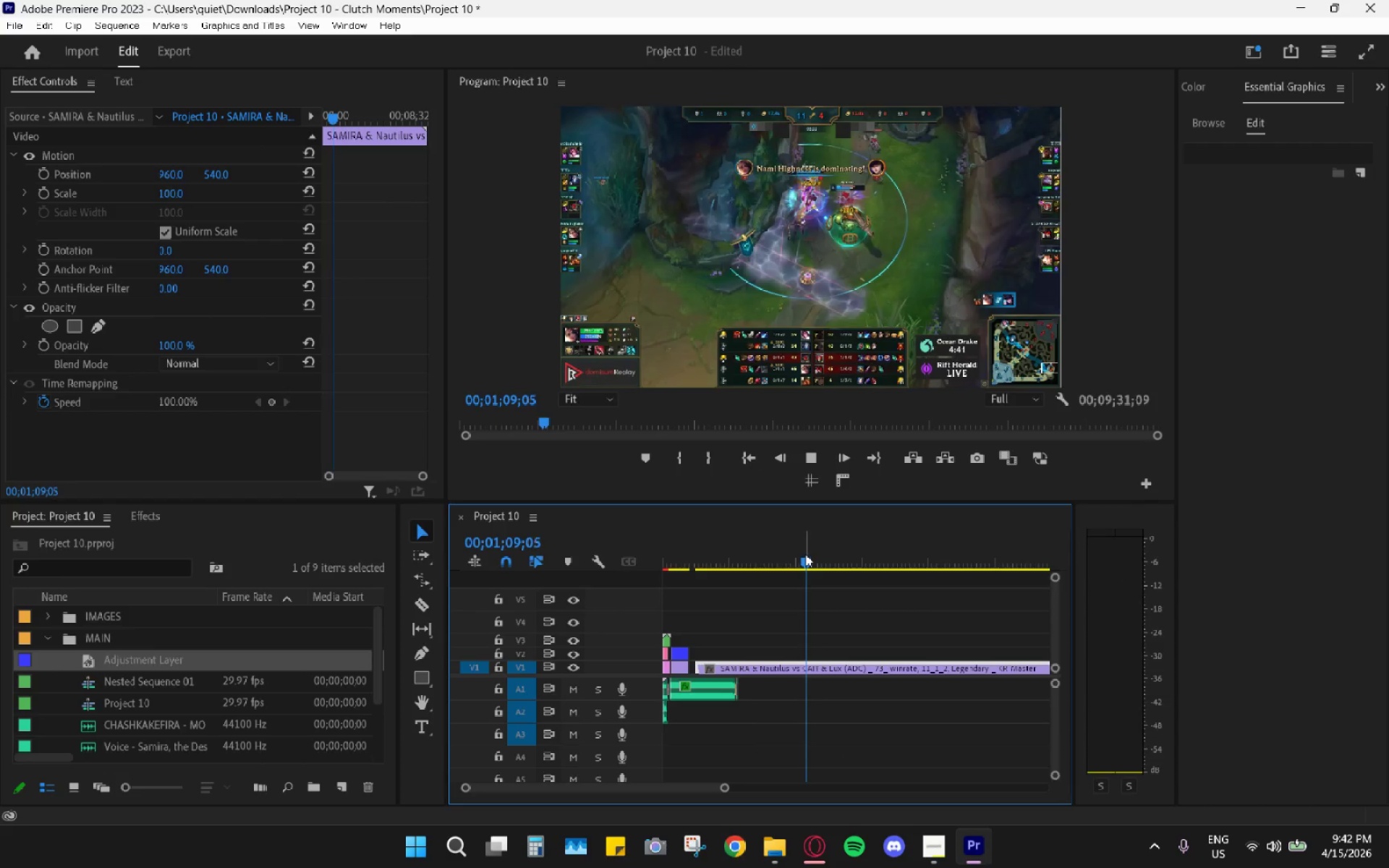 
left_click_drag(start_coordinate=[811, 553], to_coordinate=[914, 568])
 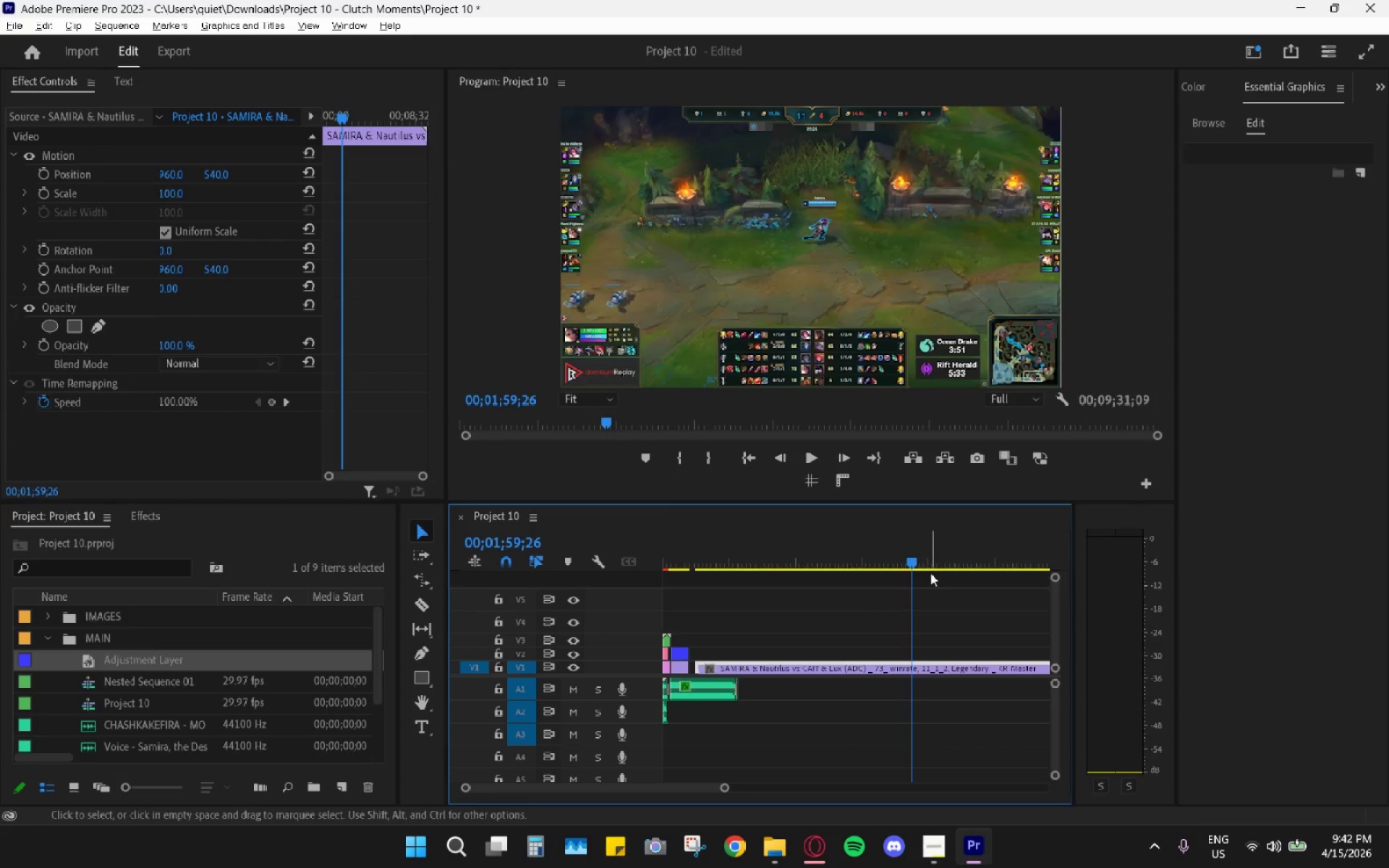 
hold_key(key=AltLeft, duration=0.86)
scroll: coordinate [888, 567], scroll_direction: down, amount: 8.0
 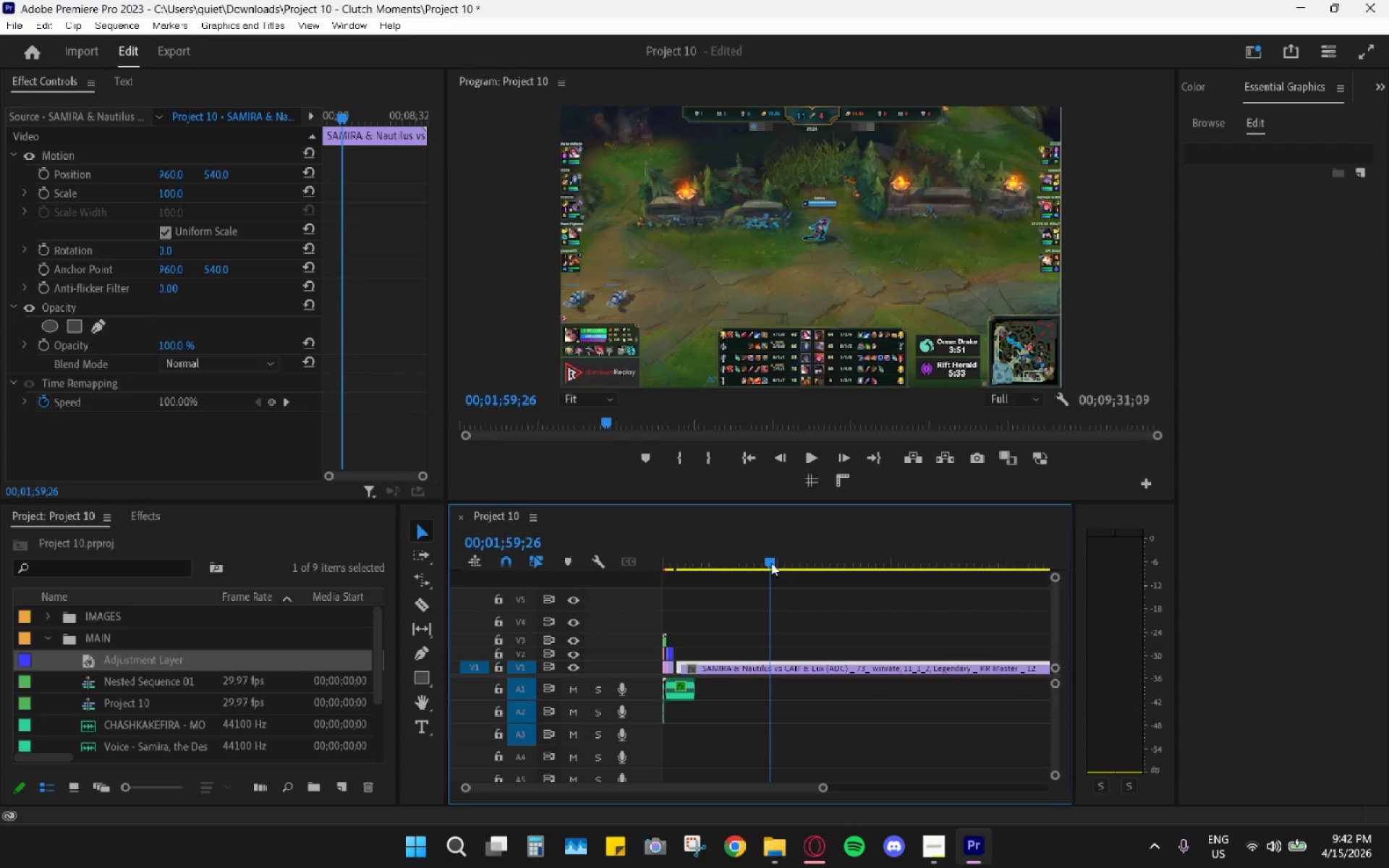 
left_click_drag(start_coordinate=[760, 558], to_coordinate=[844, 574])
 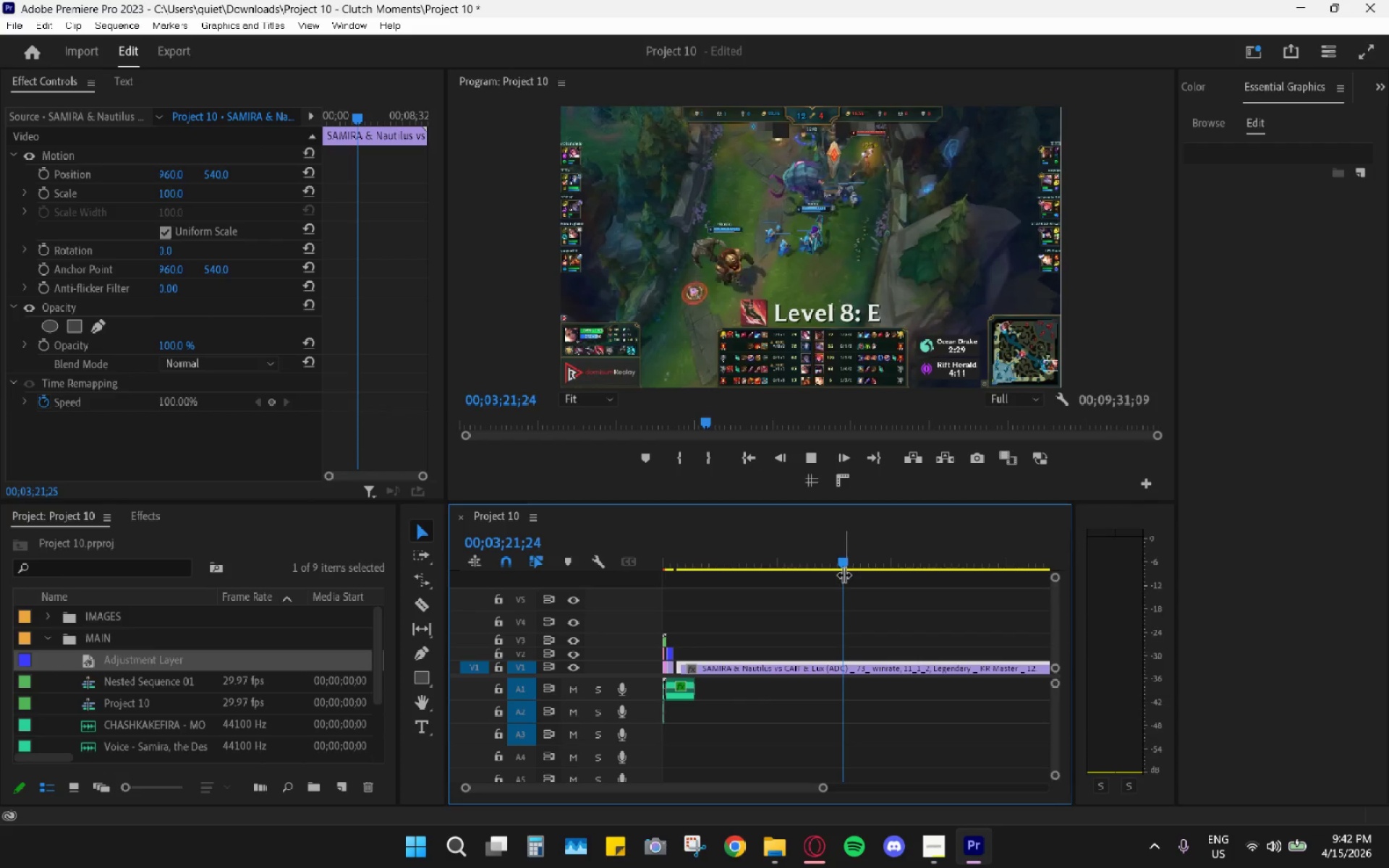 
key(Space)
 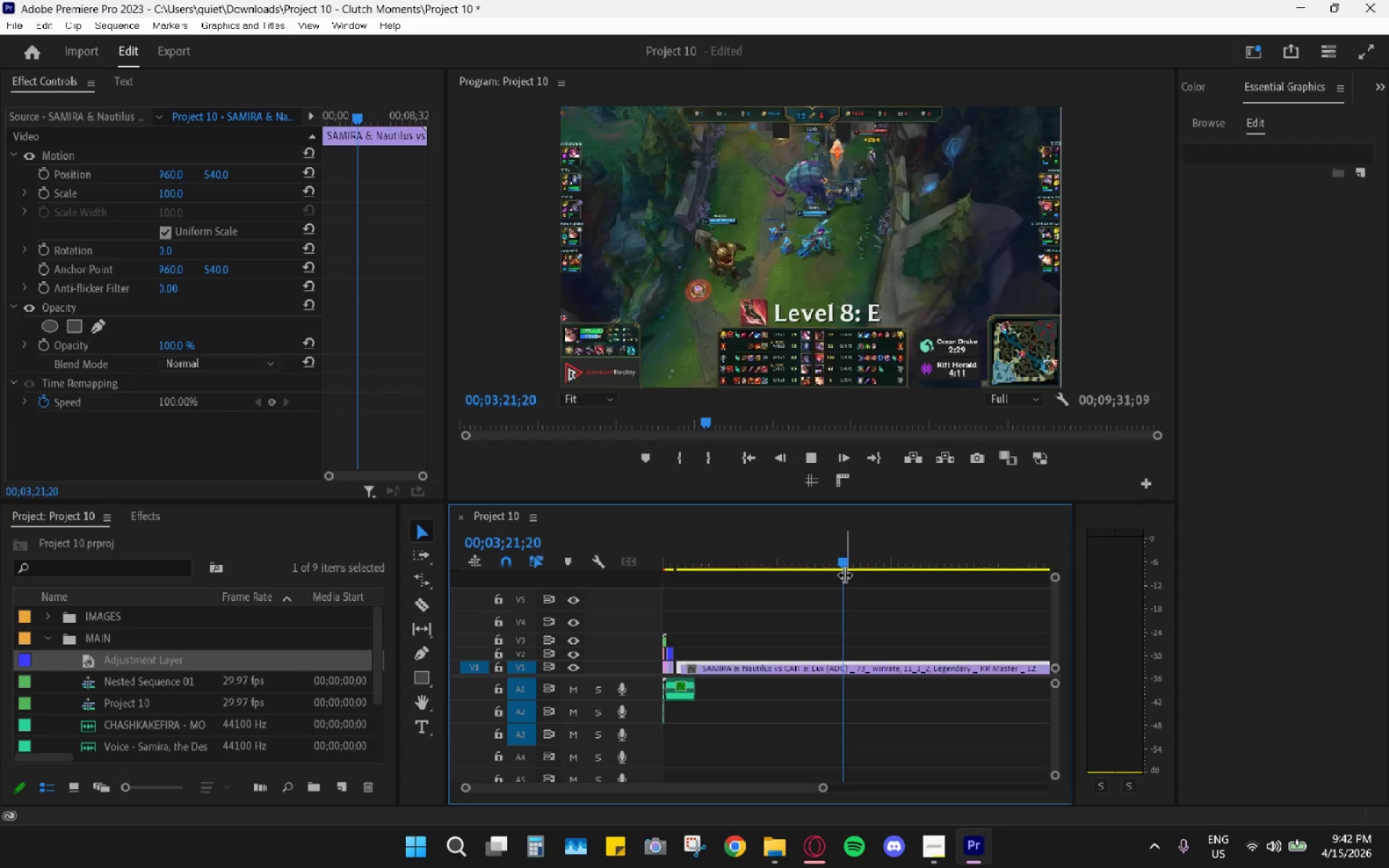 
left_click_drag(start_coordinate=[844, 574], to_coordinate=[836, 573])
 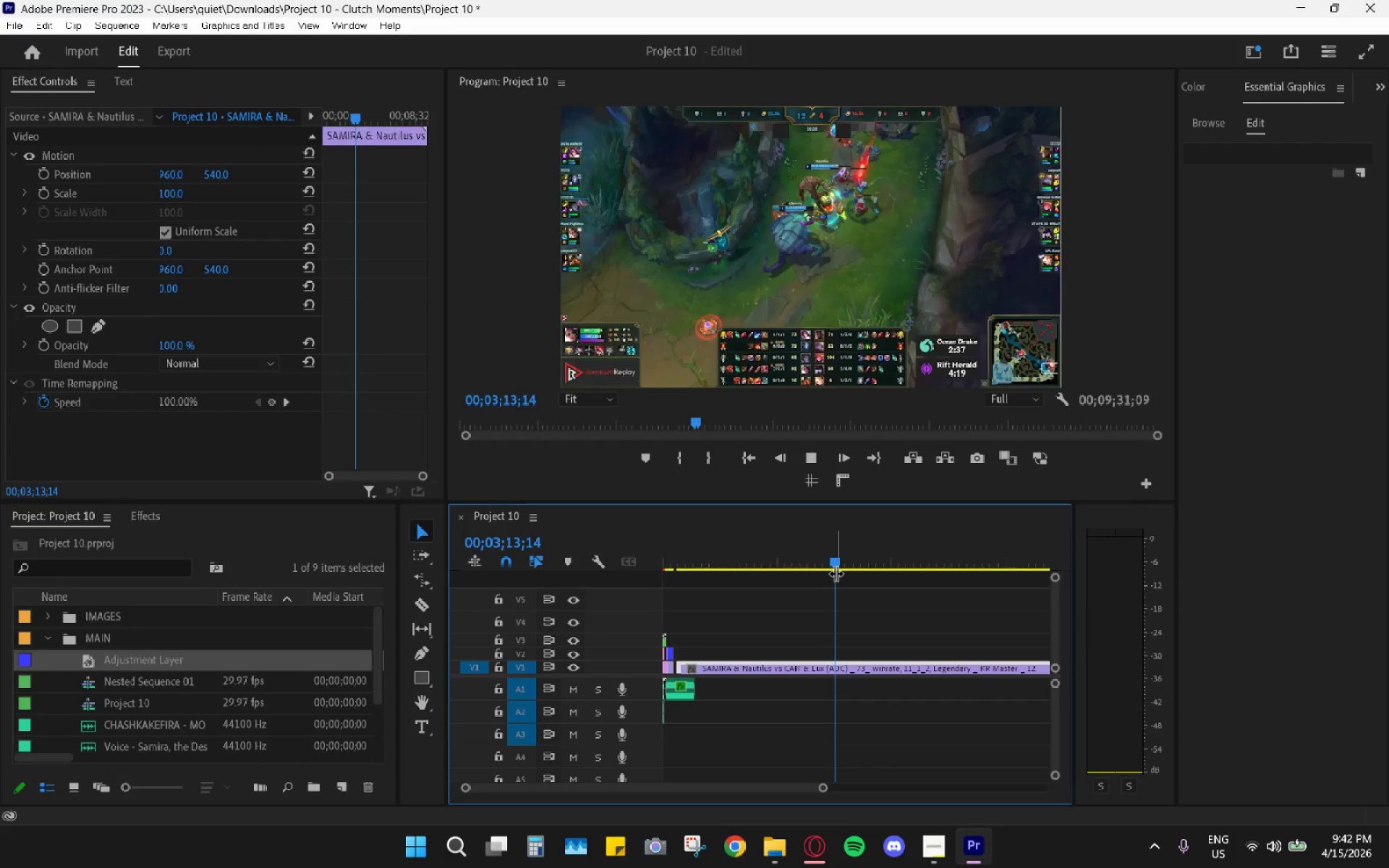 
key(Space)
 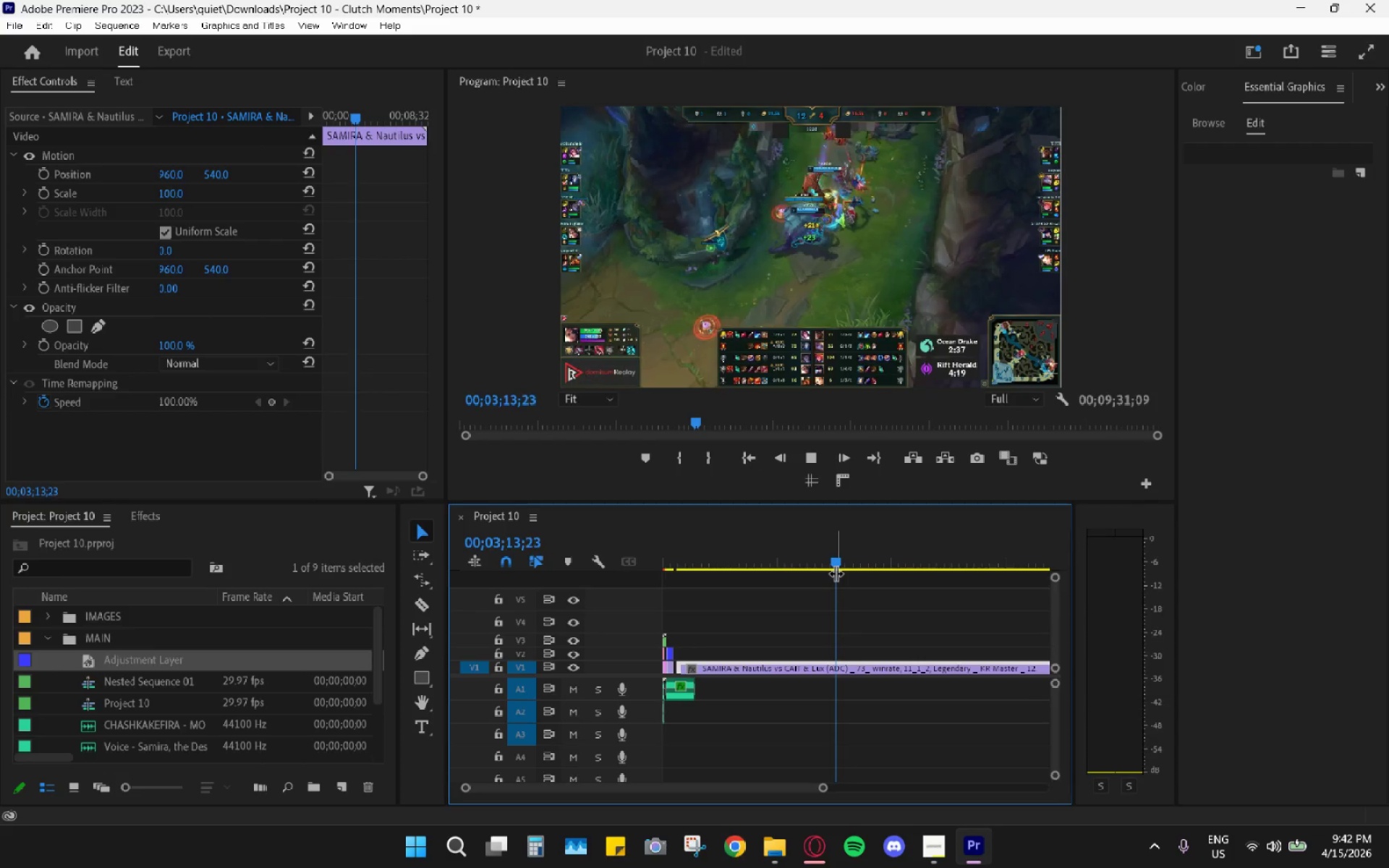 
left_click_drag(start_coordinate=[836, 573], to_coordinate=[841, 574])
 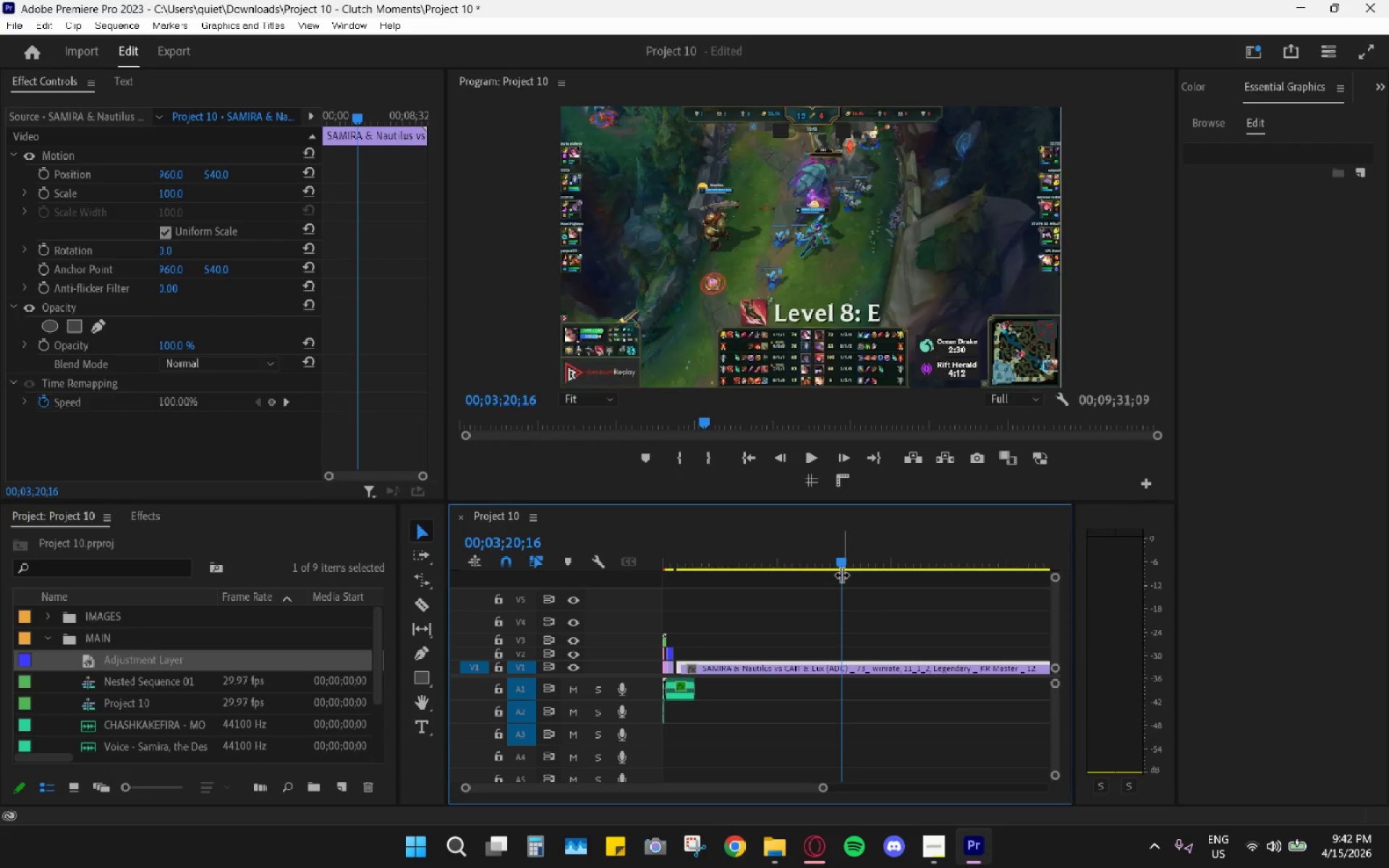 
key(Space)
 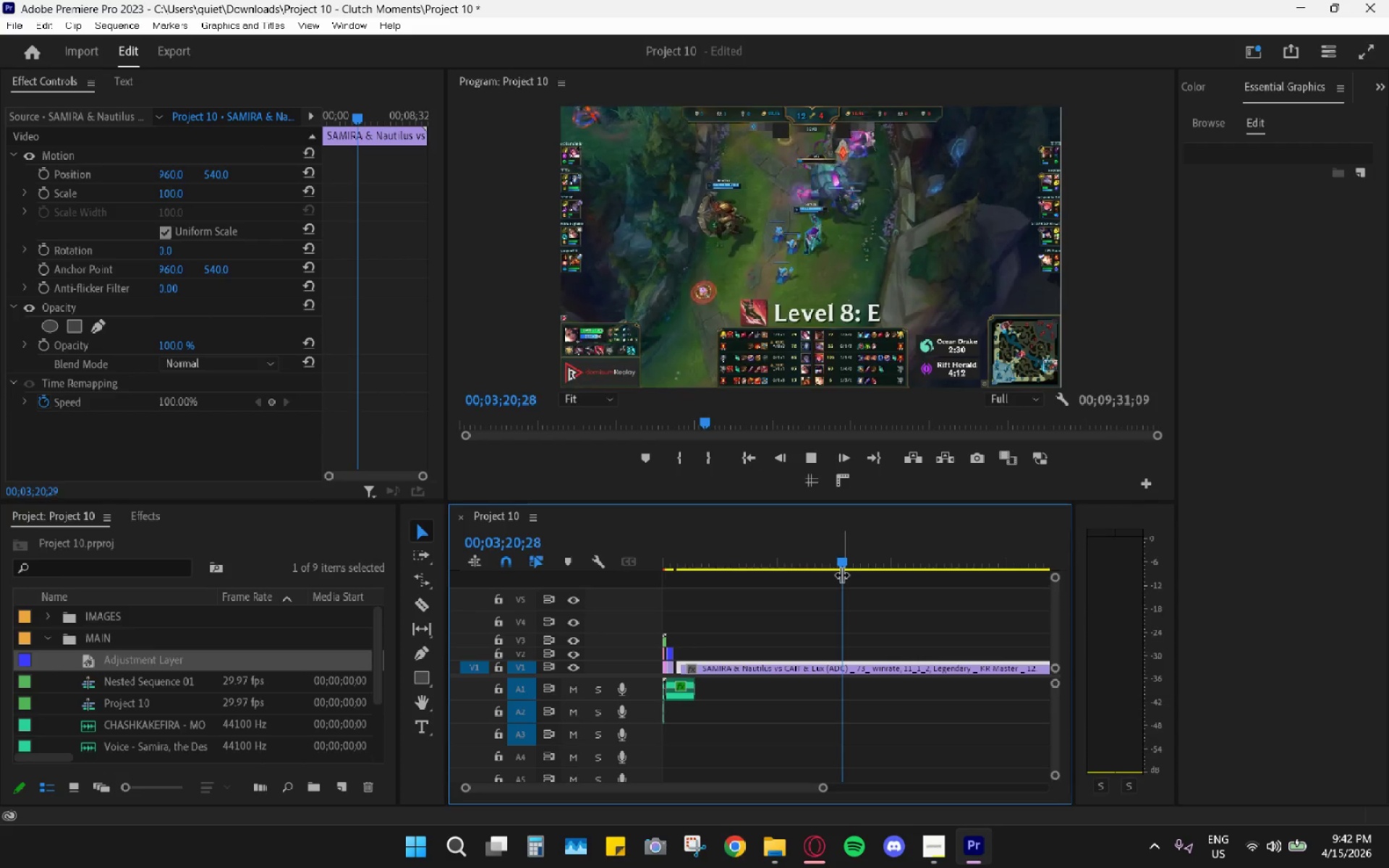 
left_click_drag(start_coordinate=[841, 574], to_coordinate=[865, 581])
 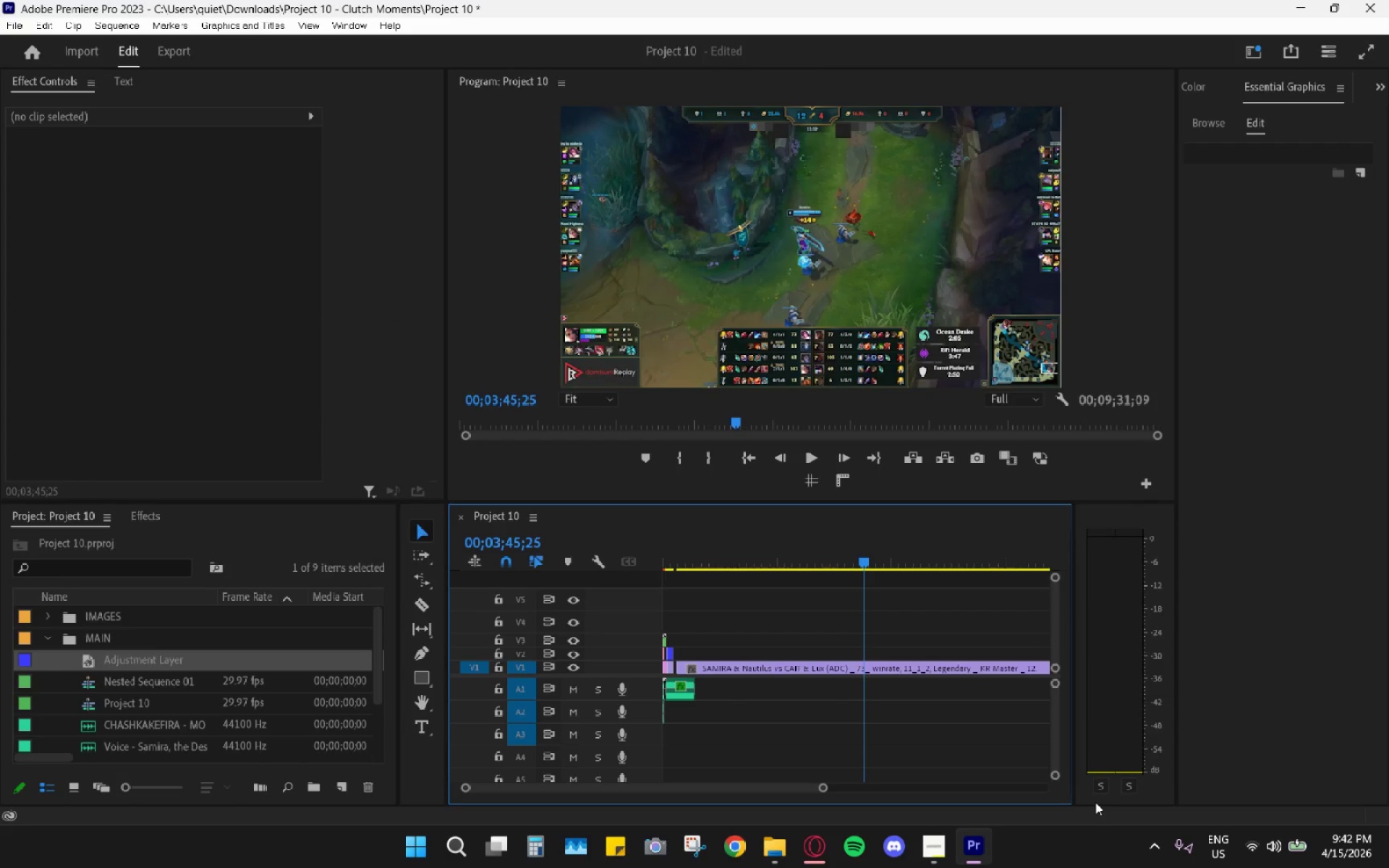 
wait(23.27)
 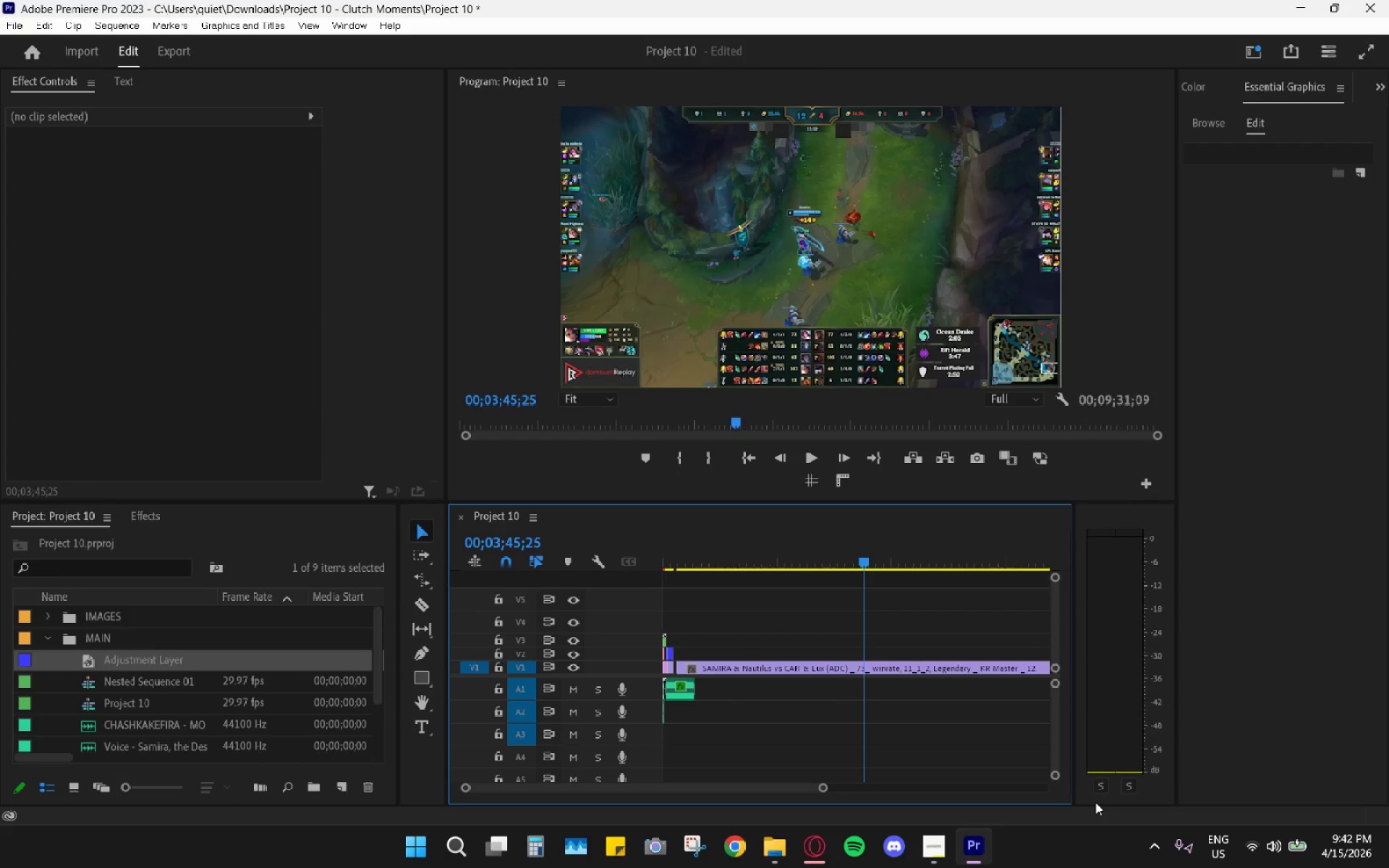 
hold_key(key=AltLeft, duration=0.64)
scroll: coordinate [856, 647], scroll_direction: down, amount: 9.0
 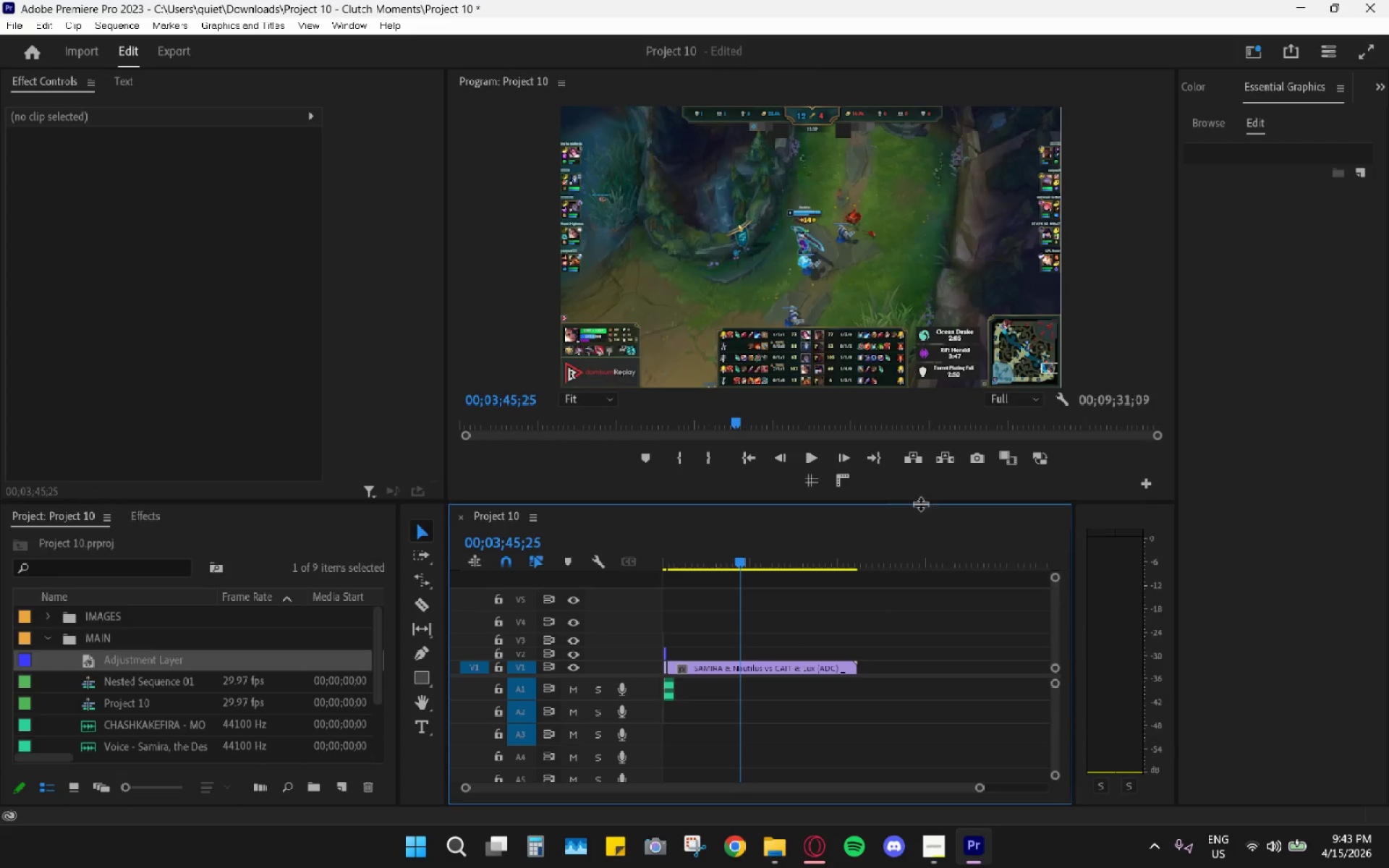 
wait(7.19)
 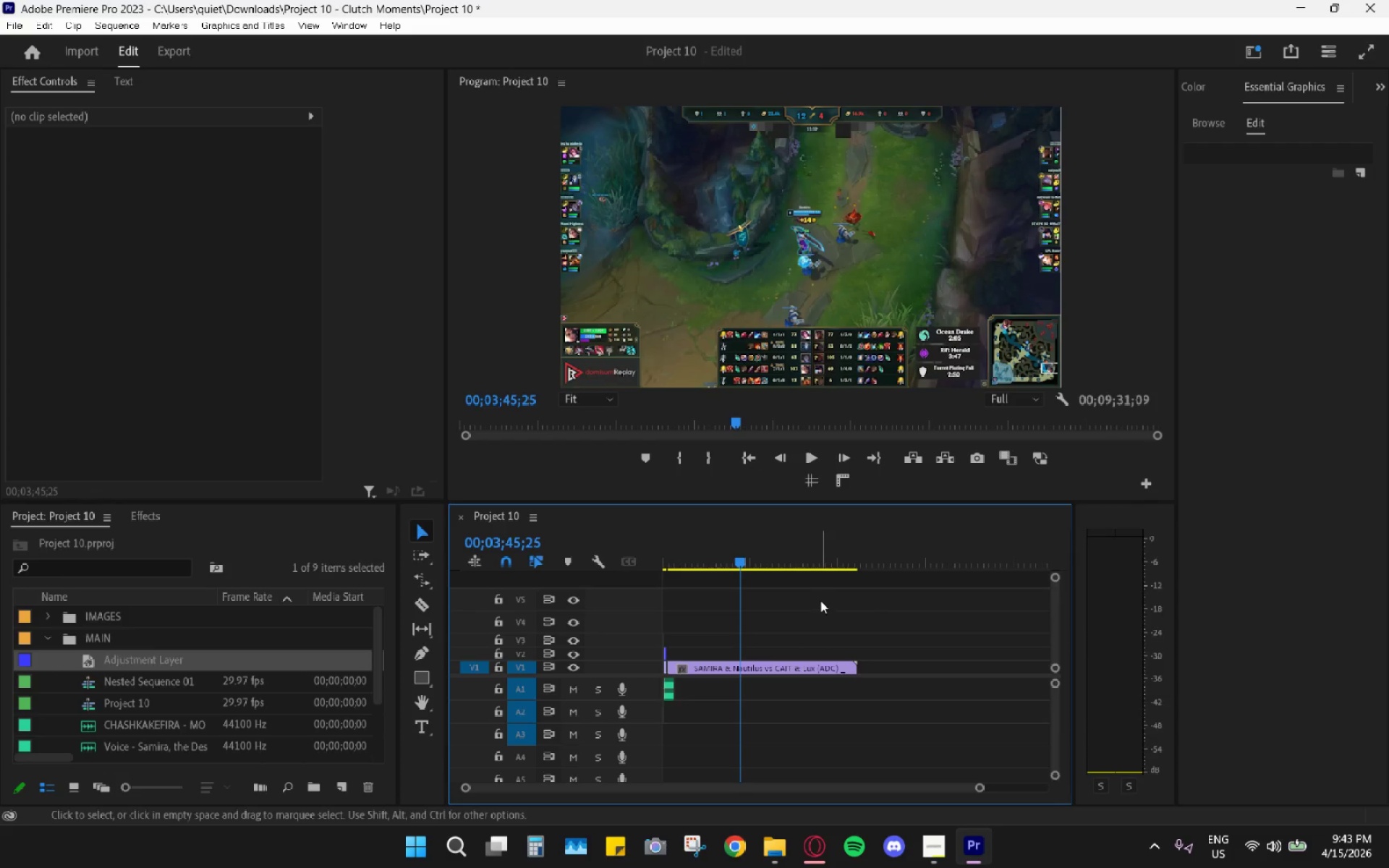 
key(Space)
 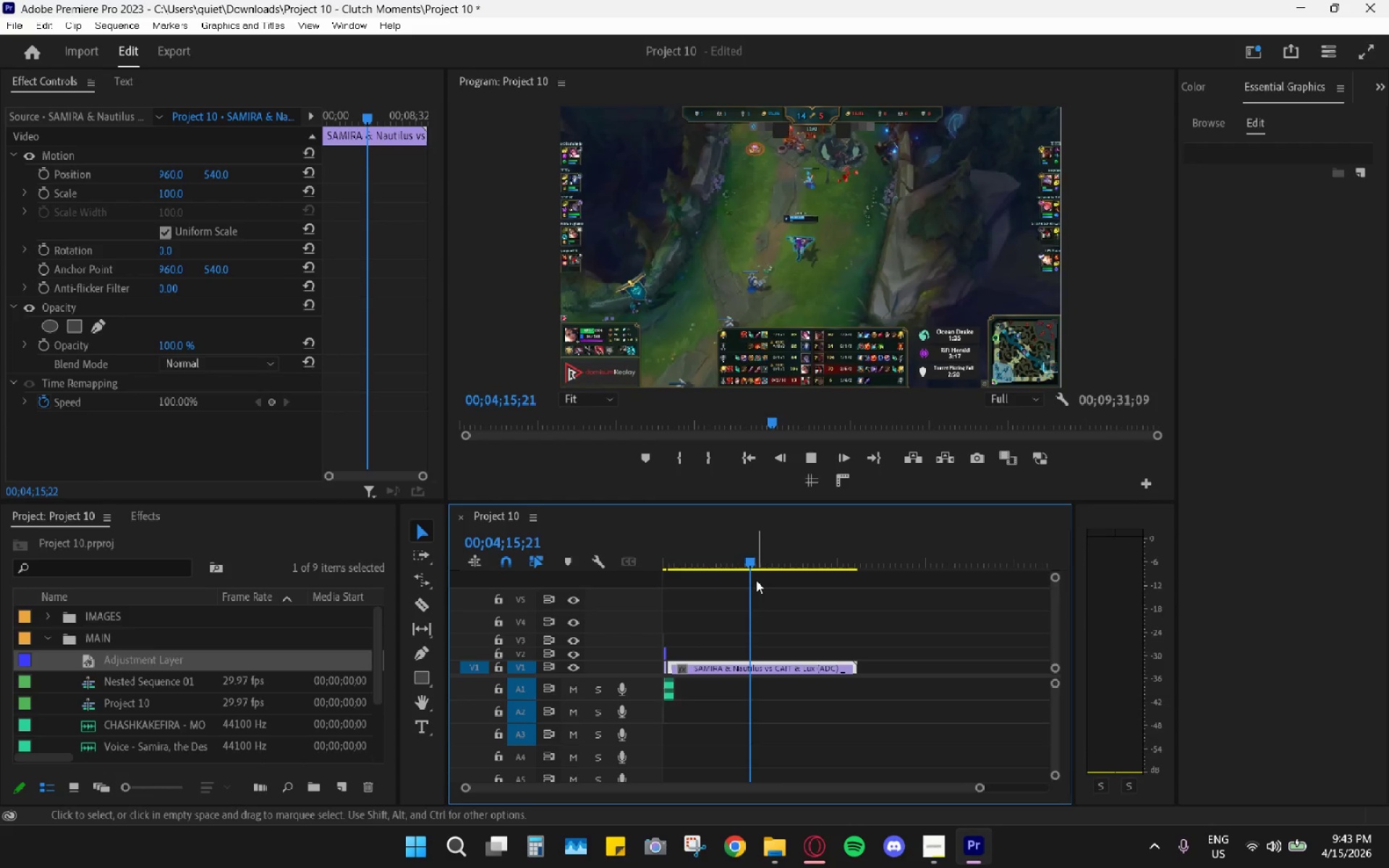 
key(Space)
 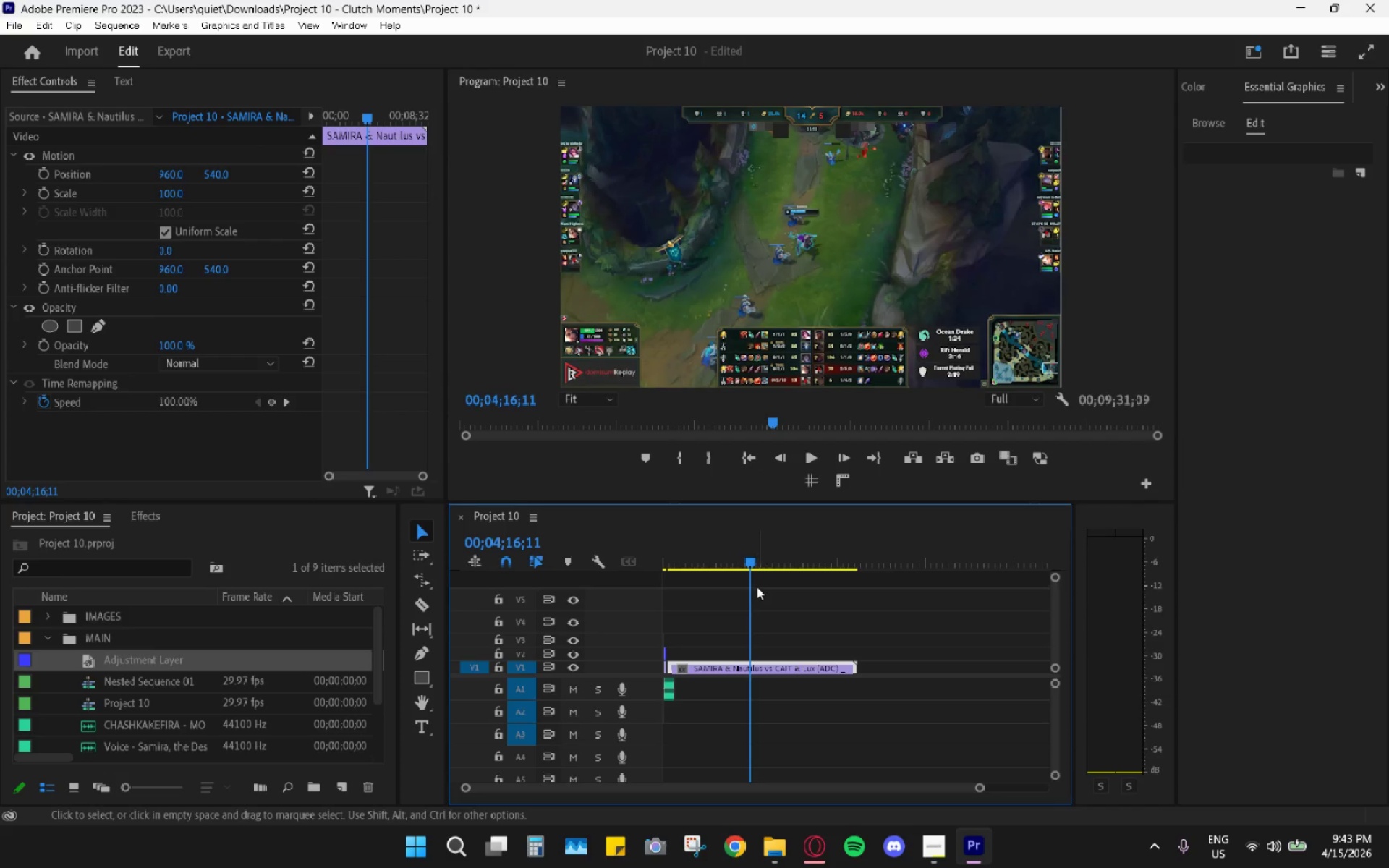 
left_click([757, 587])
 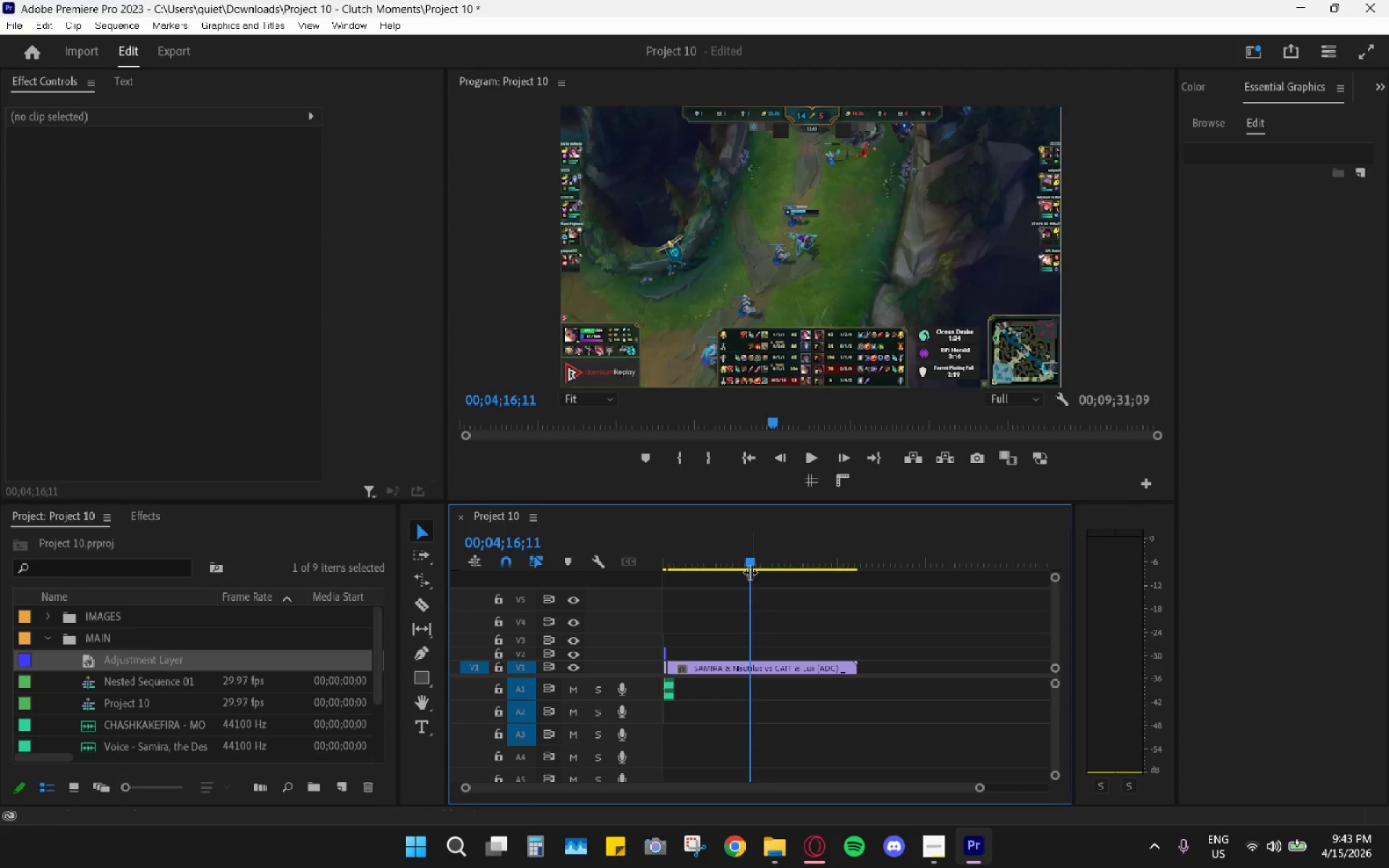 
left_click_drag(start_coordinate=[749, 571], to_coordinate=[742, 567])
 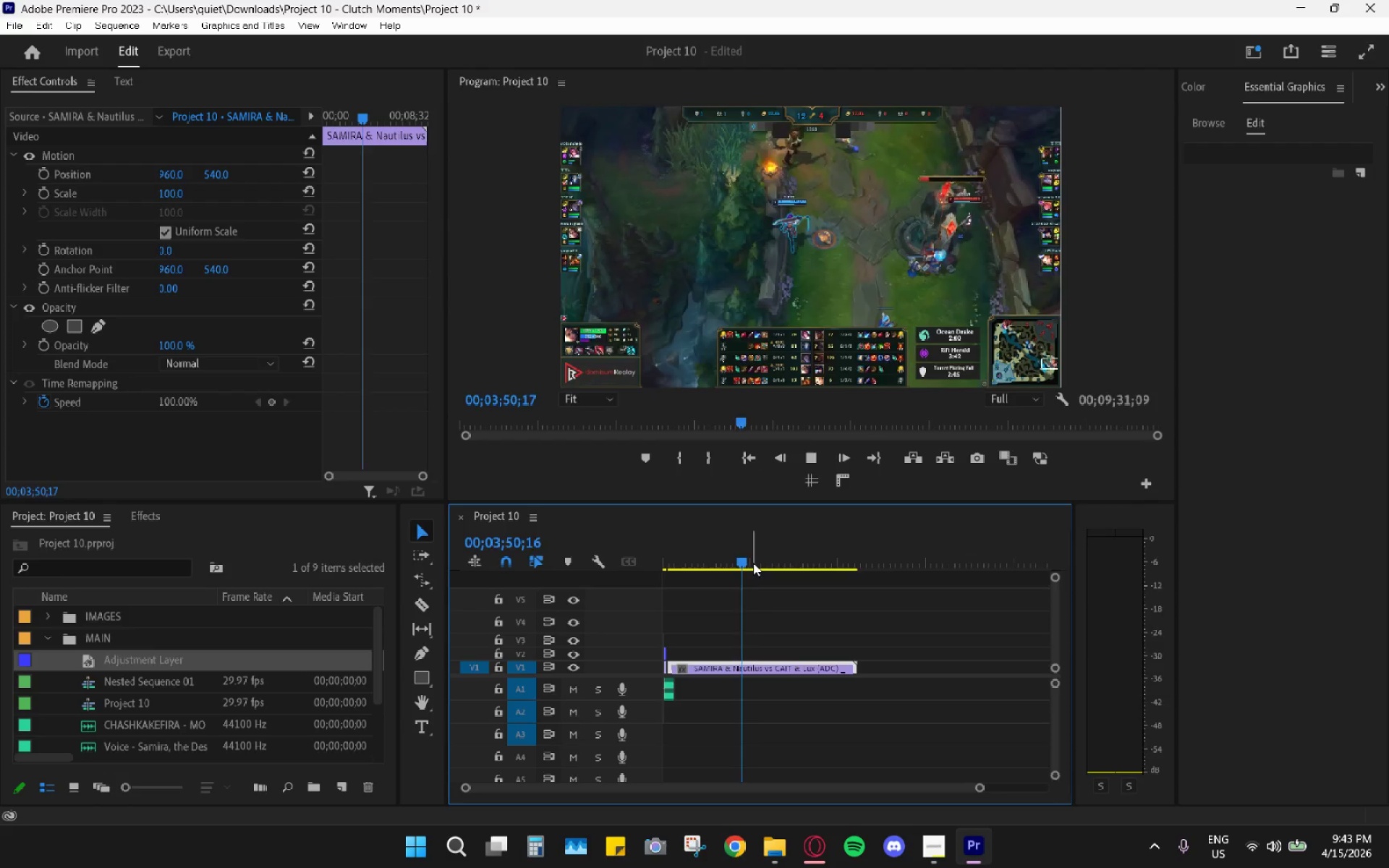 
key(Space)
 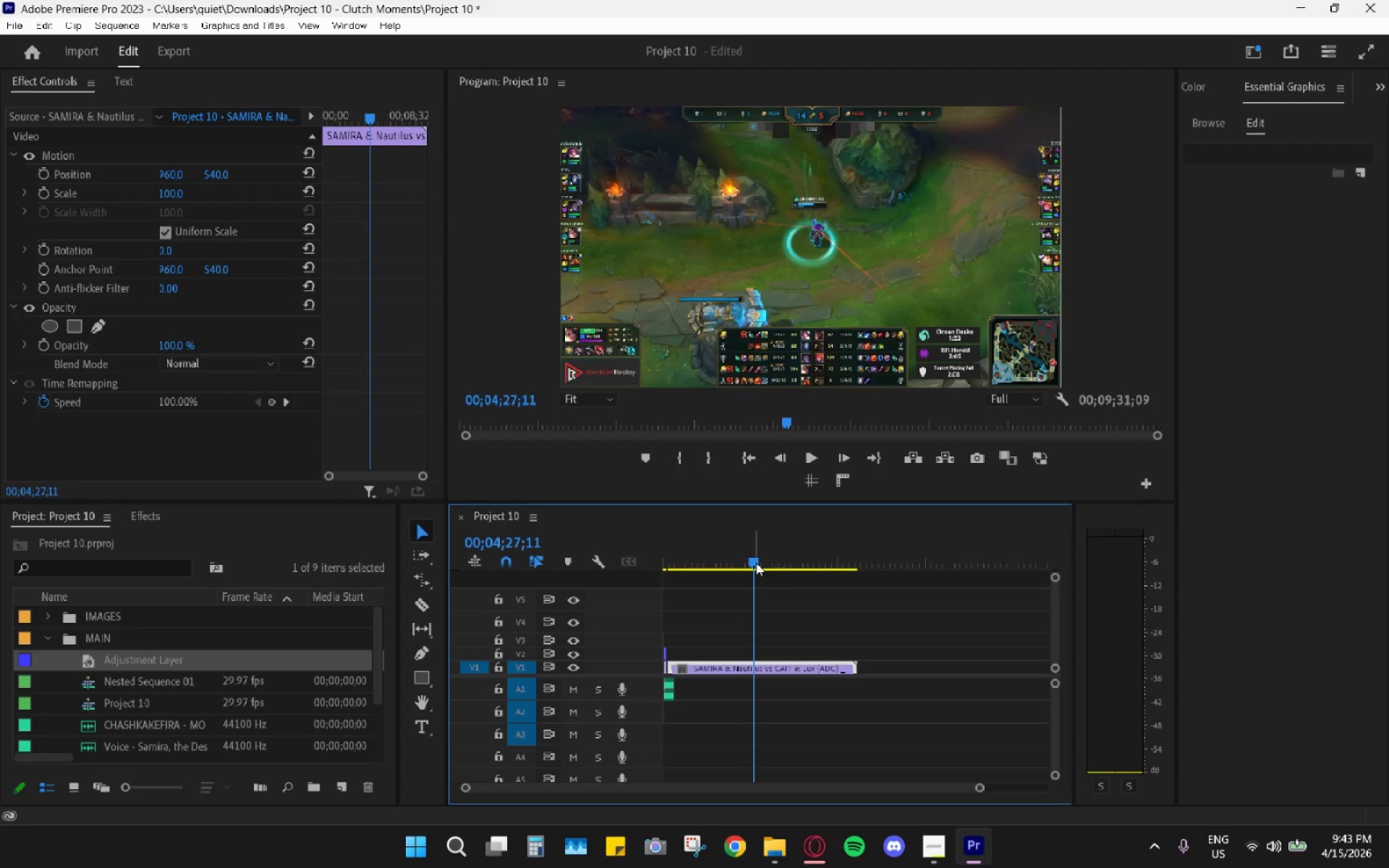 
left_click_drag(start_coordinate=[756, 563], to_coordinate=[751, 561])
 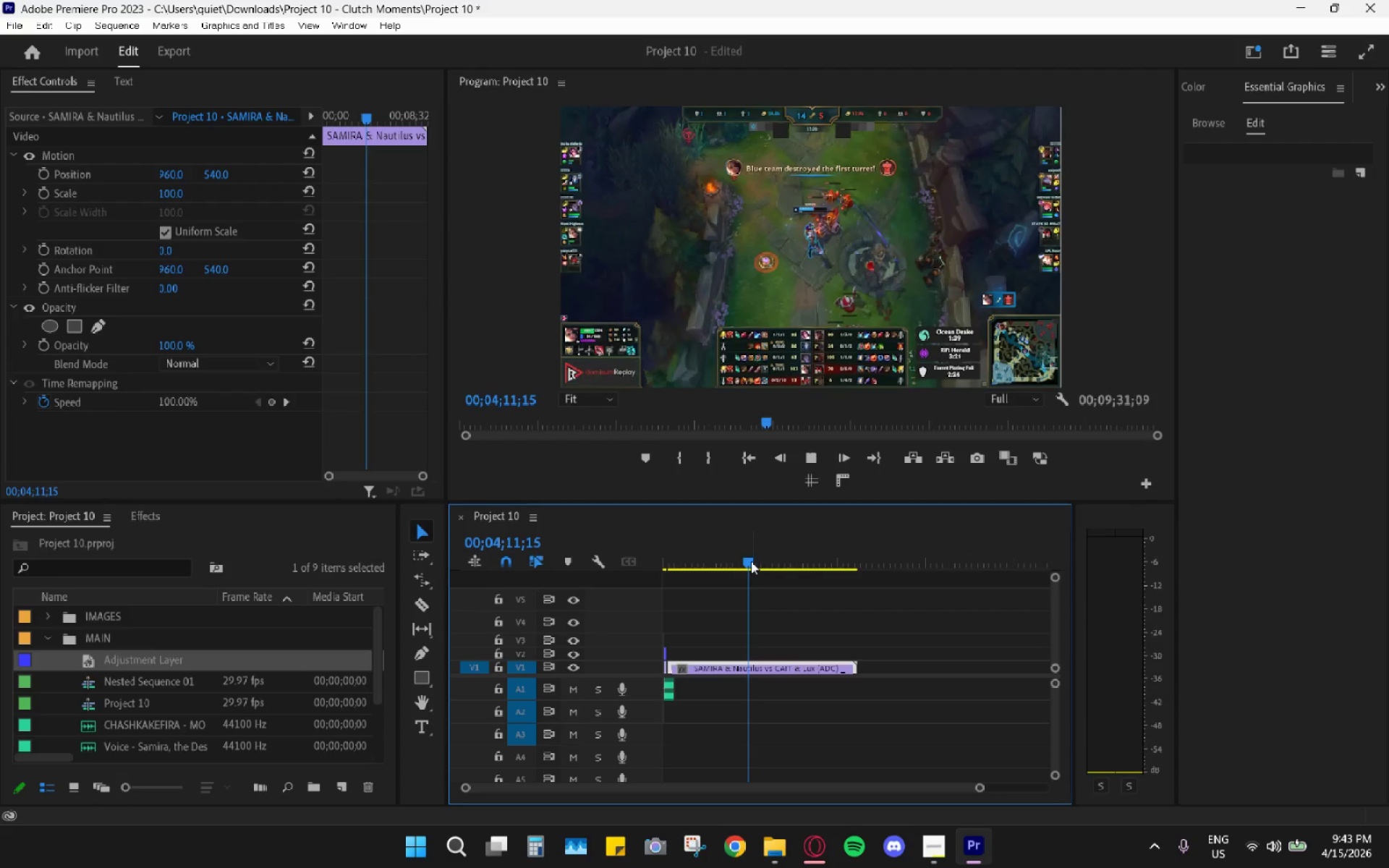 
key(Space)
 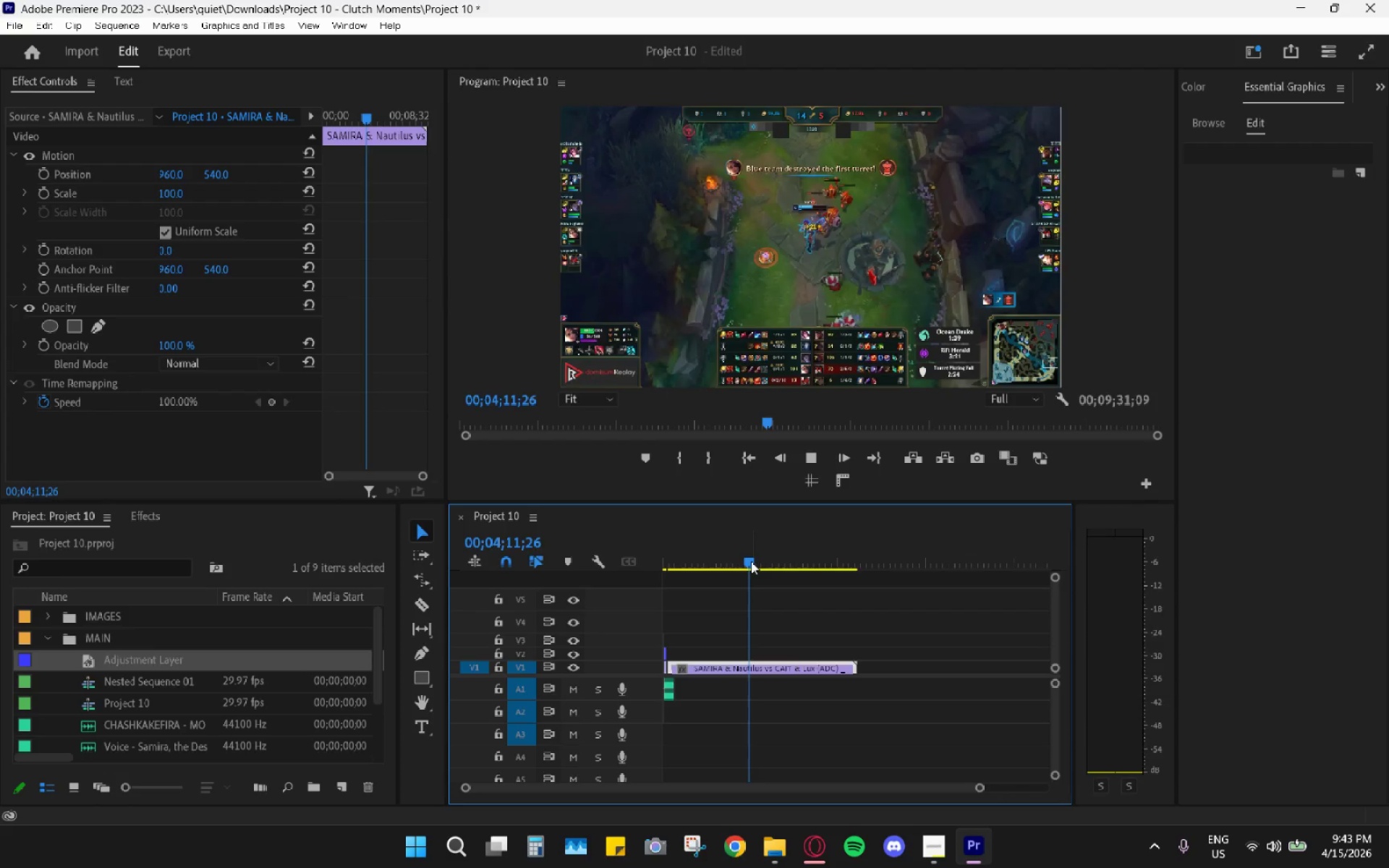 
left_click_drag(start_coordinate=[751, 561], to_coordinate=[747, 559])
 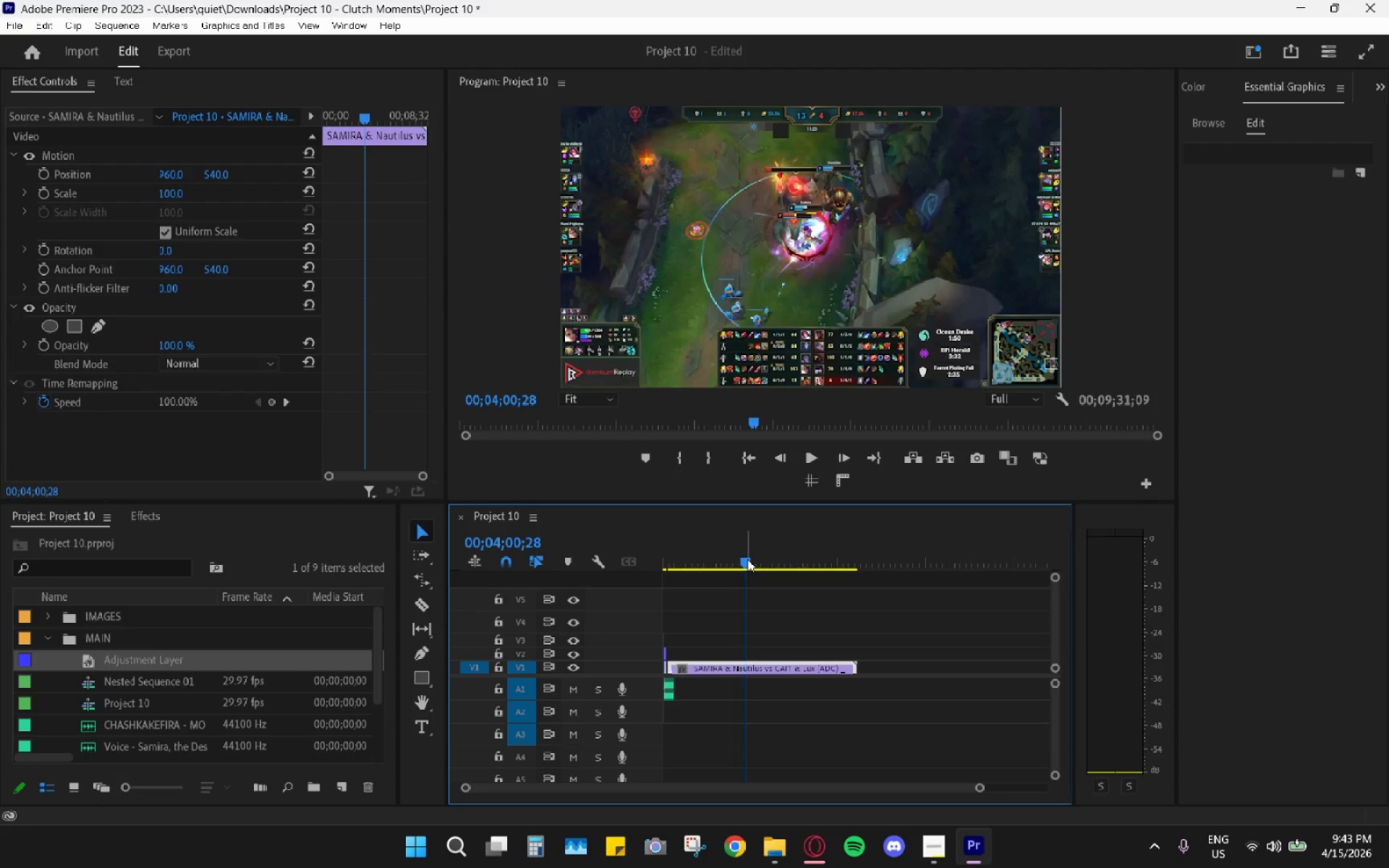 
key(Space)
 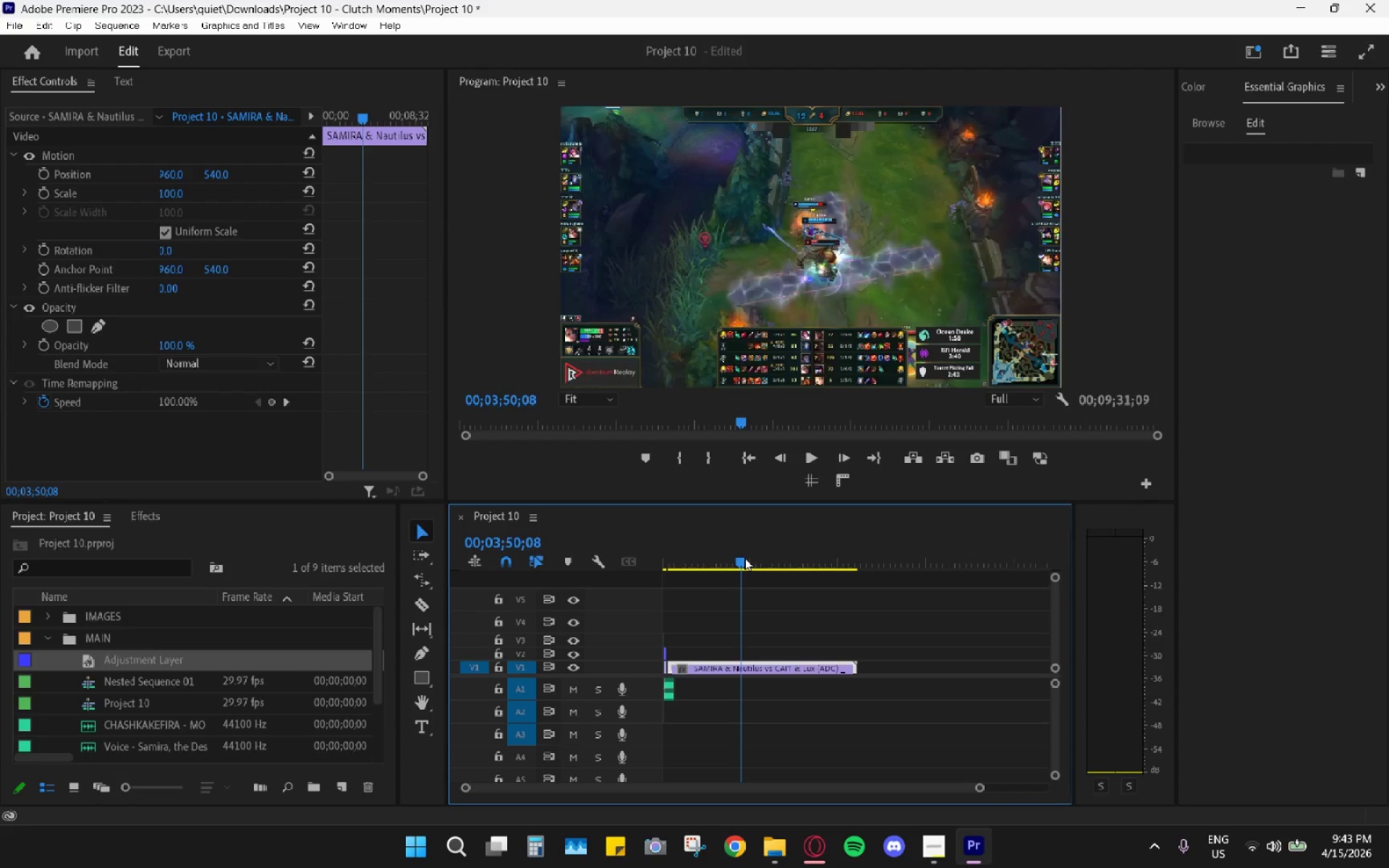 
key(Space)
 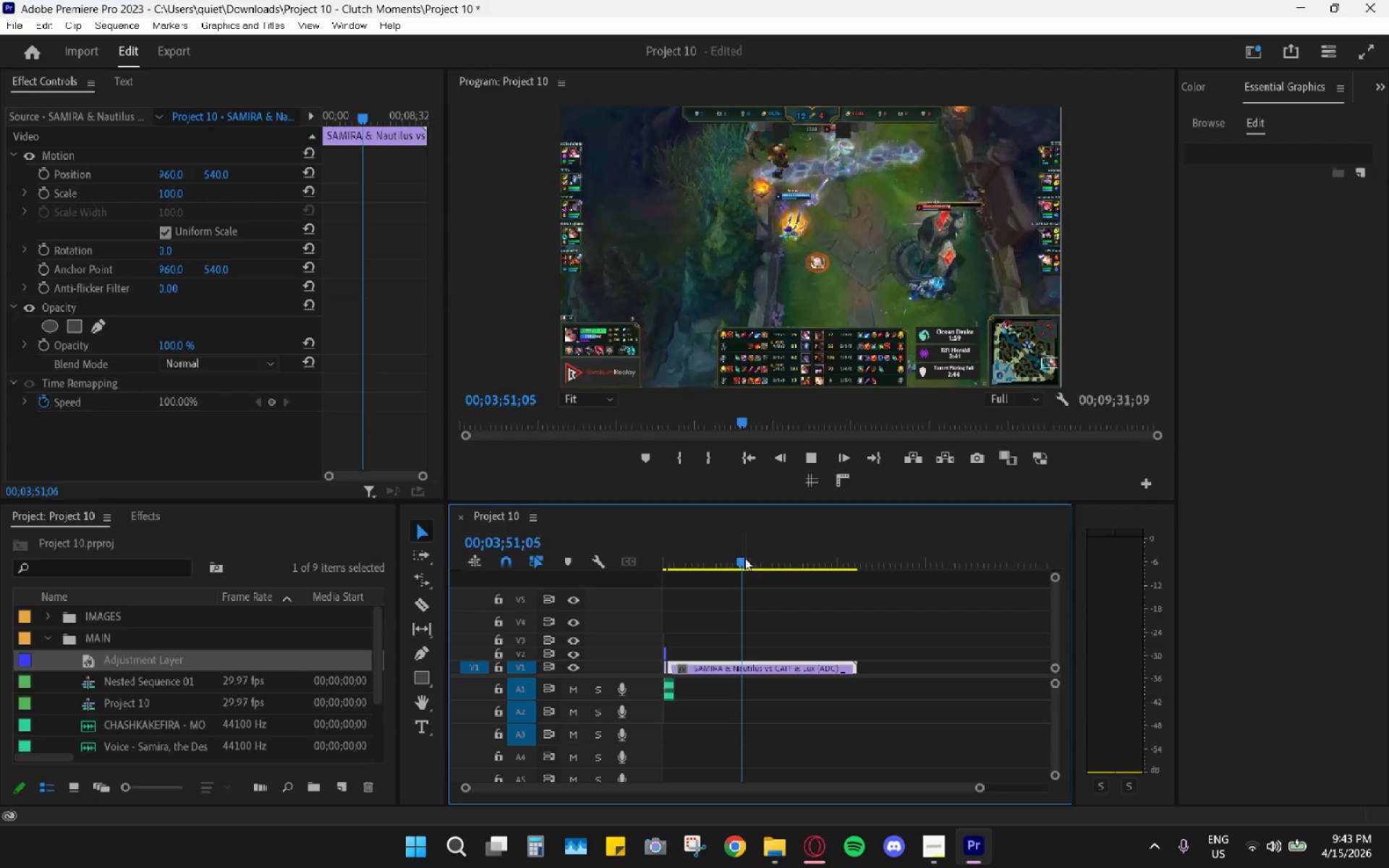 
key(Space)
 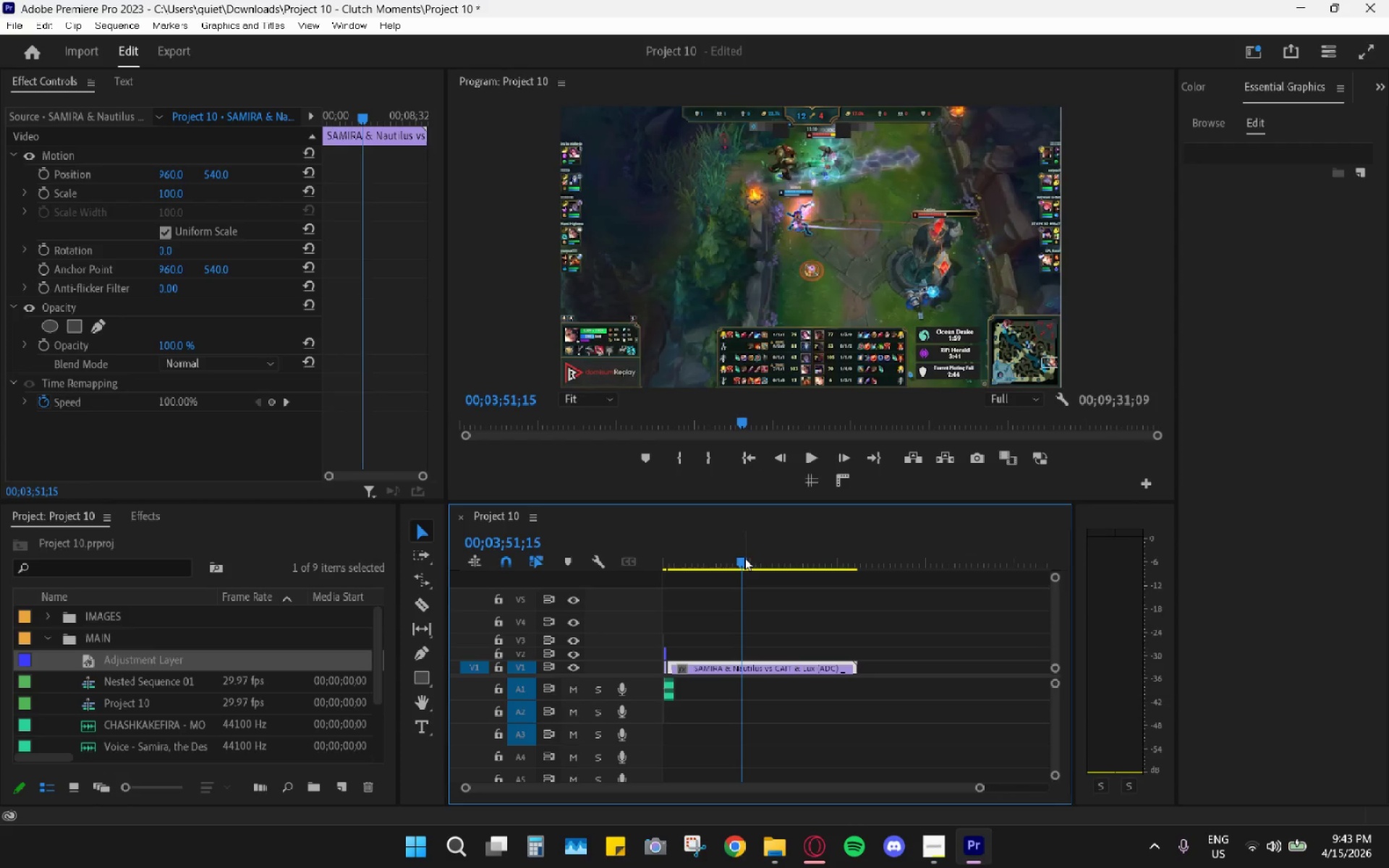 
left_click([744, 558])
 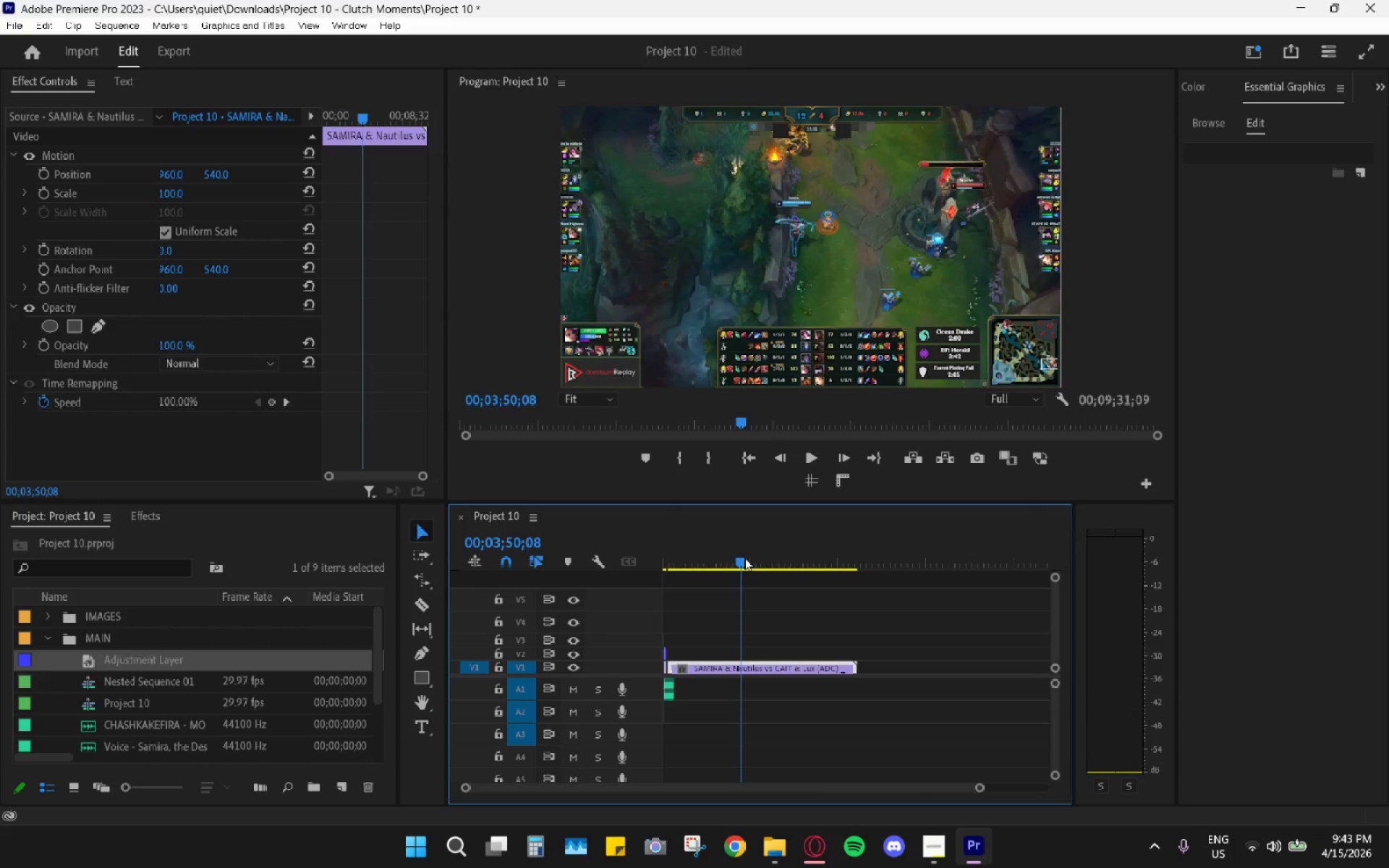 
left_click([744, 558])
 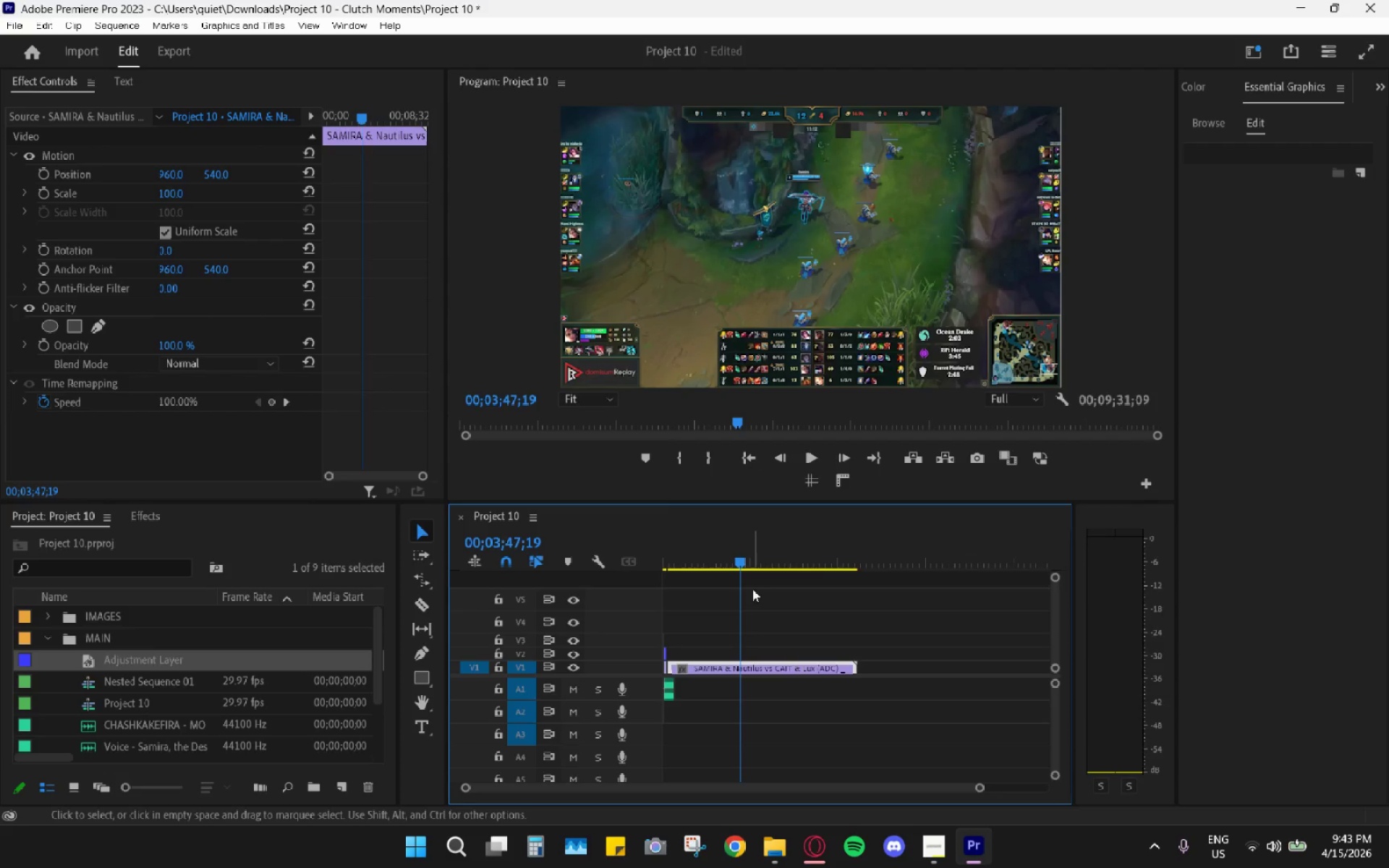 
hold_key(key=AltLeft, duration=0.75)
 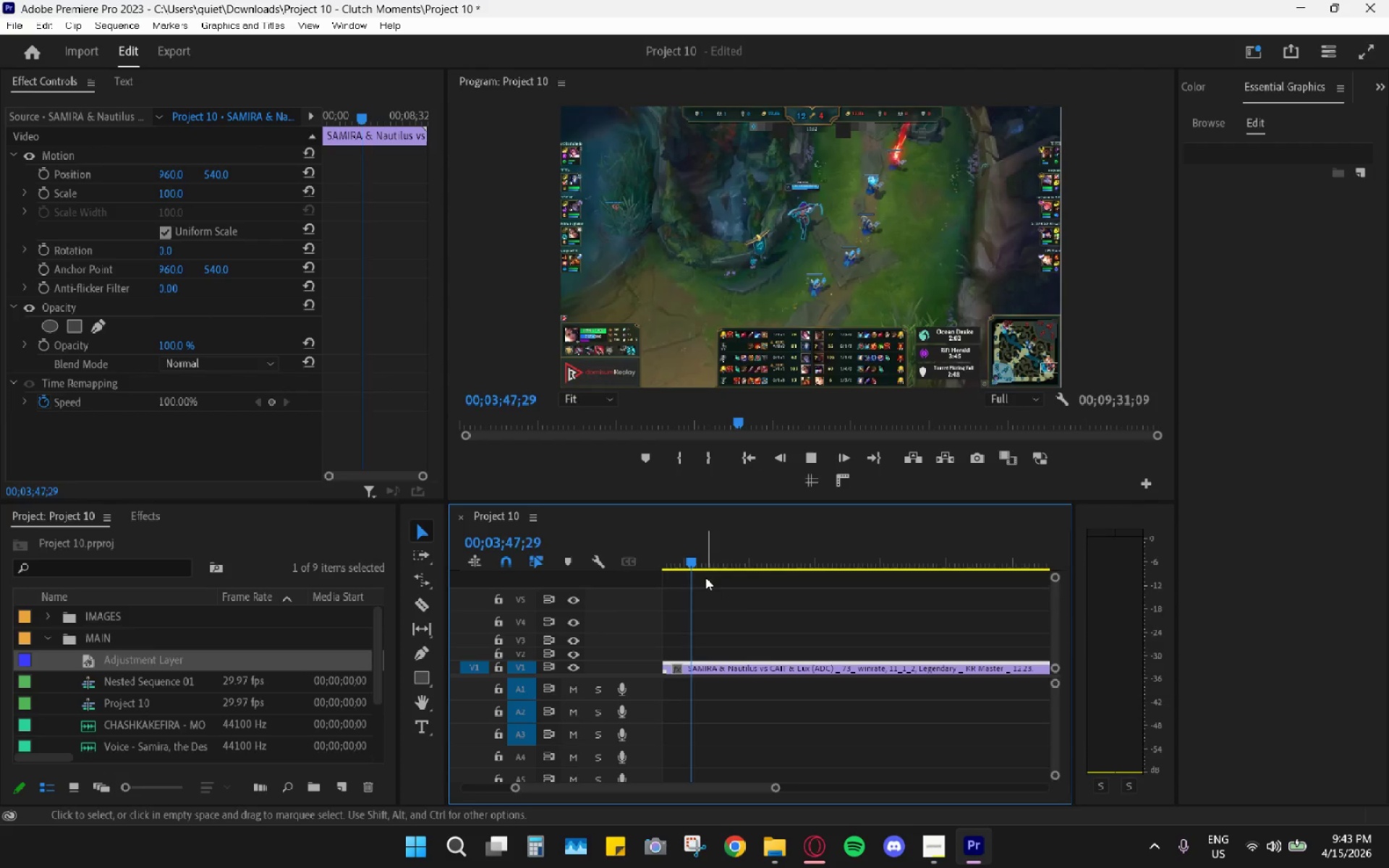 
key(Space)
 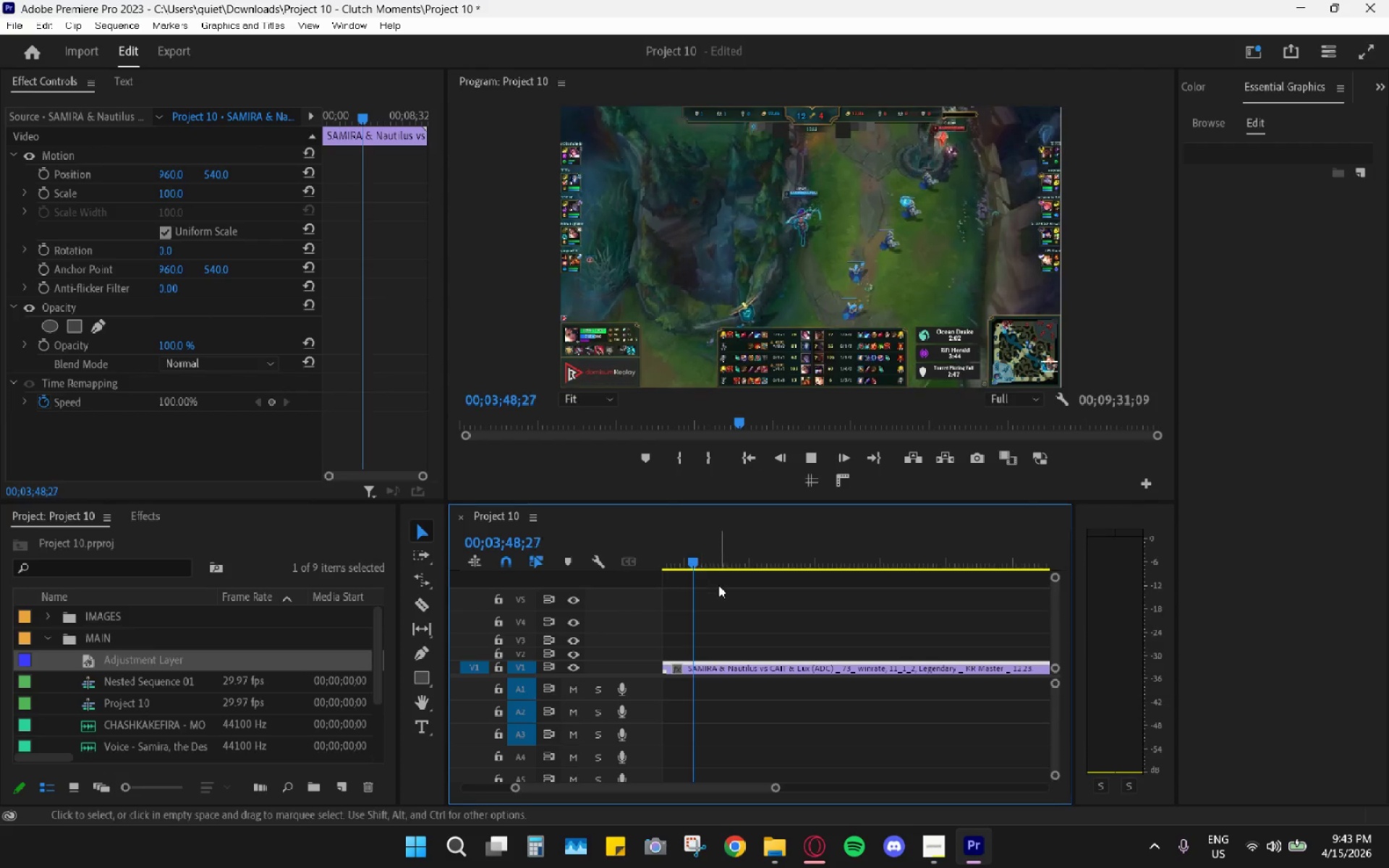 
scroll: coordinate [750, 613], scroll_direction: up, amount: 18.0
 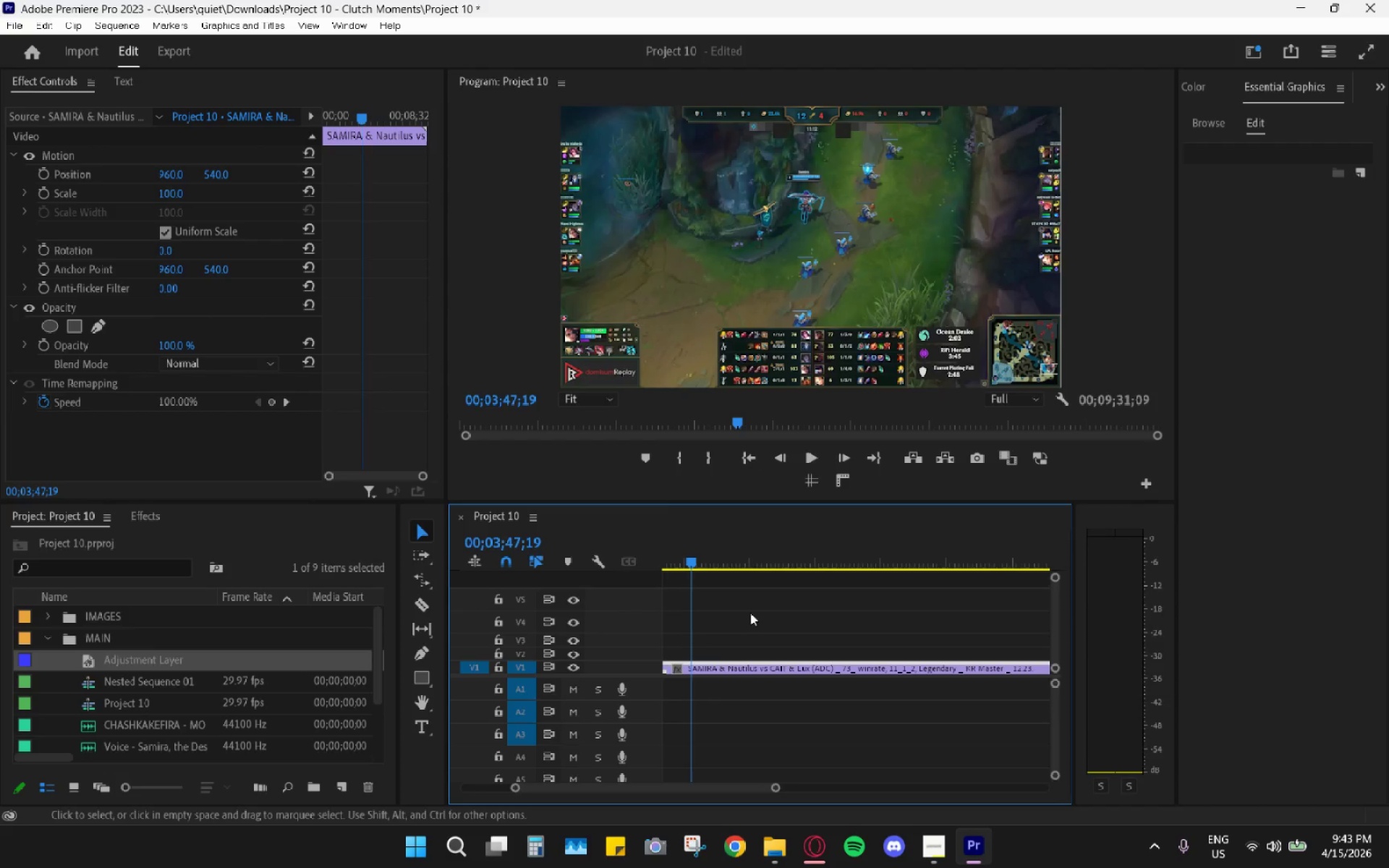 
key(C)
 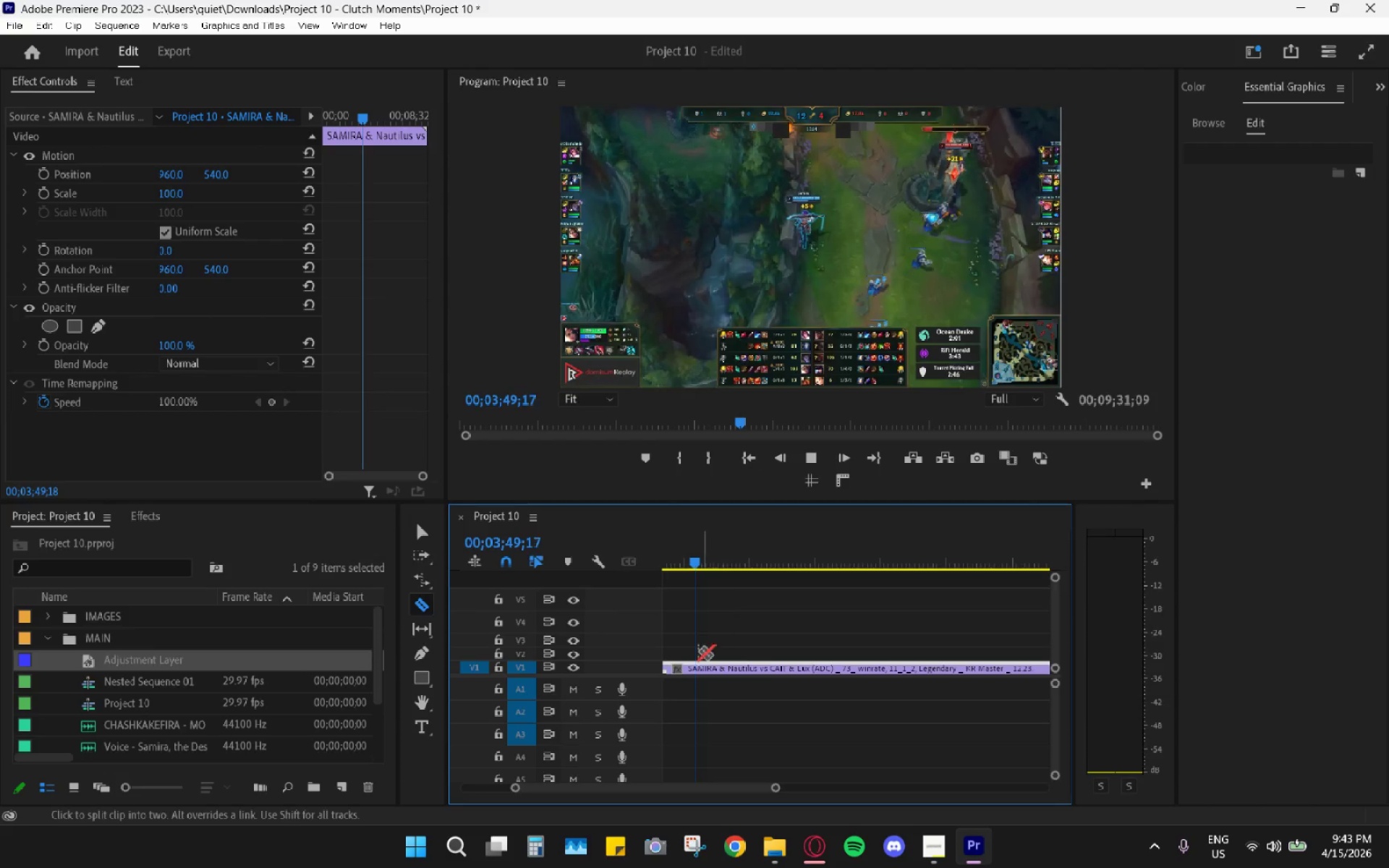 
key(Space)
 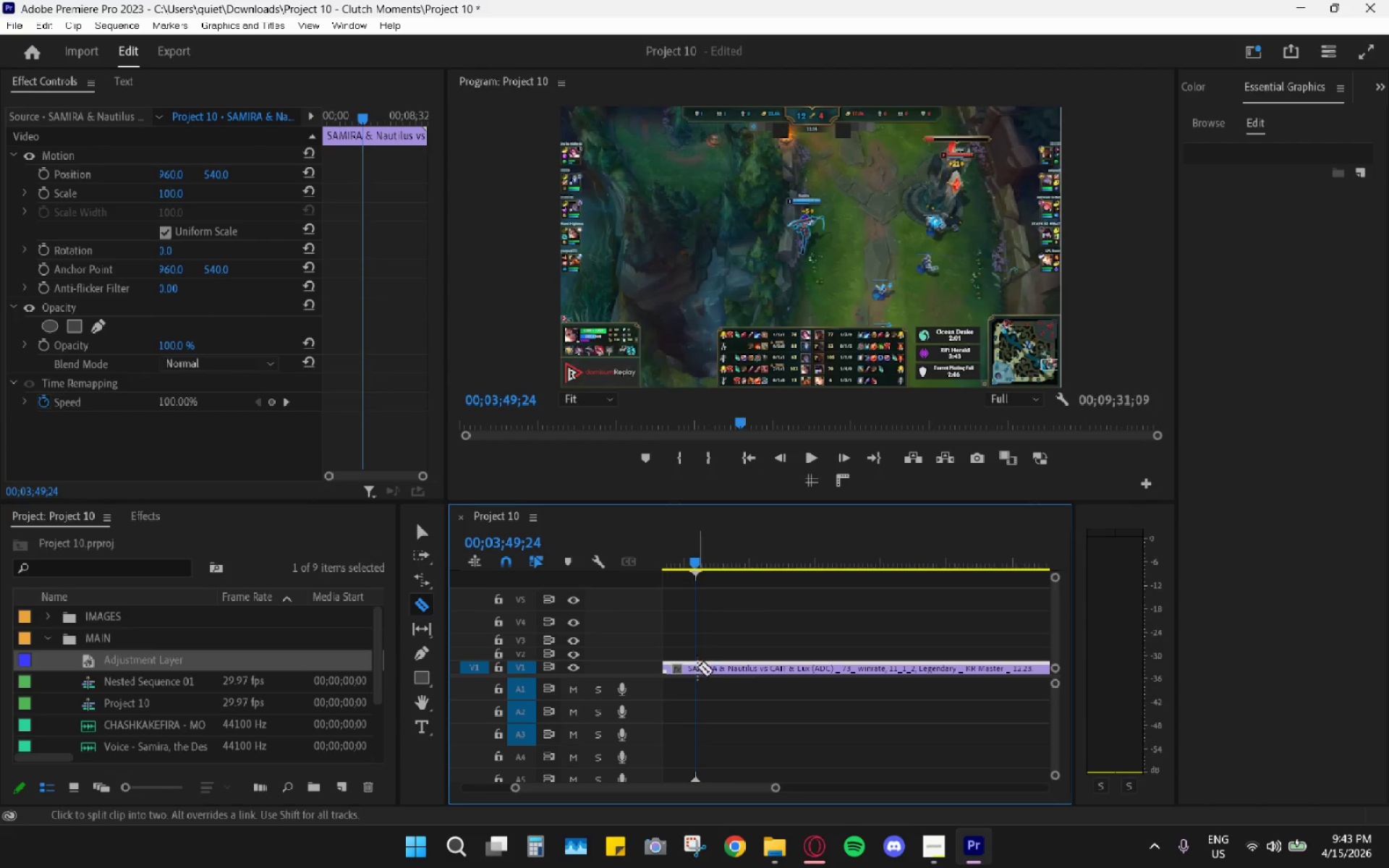 
left_click([698, 667])
 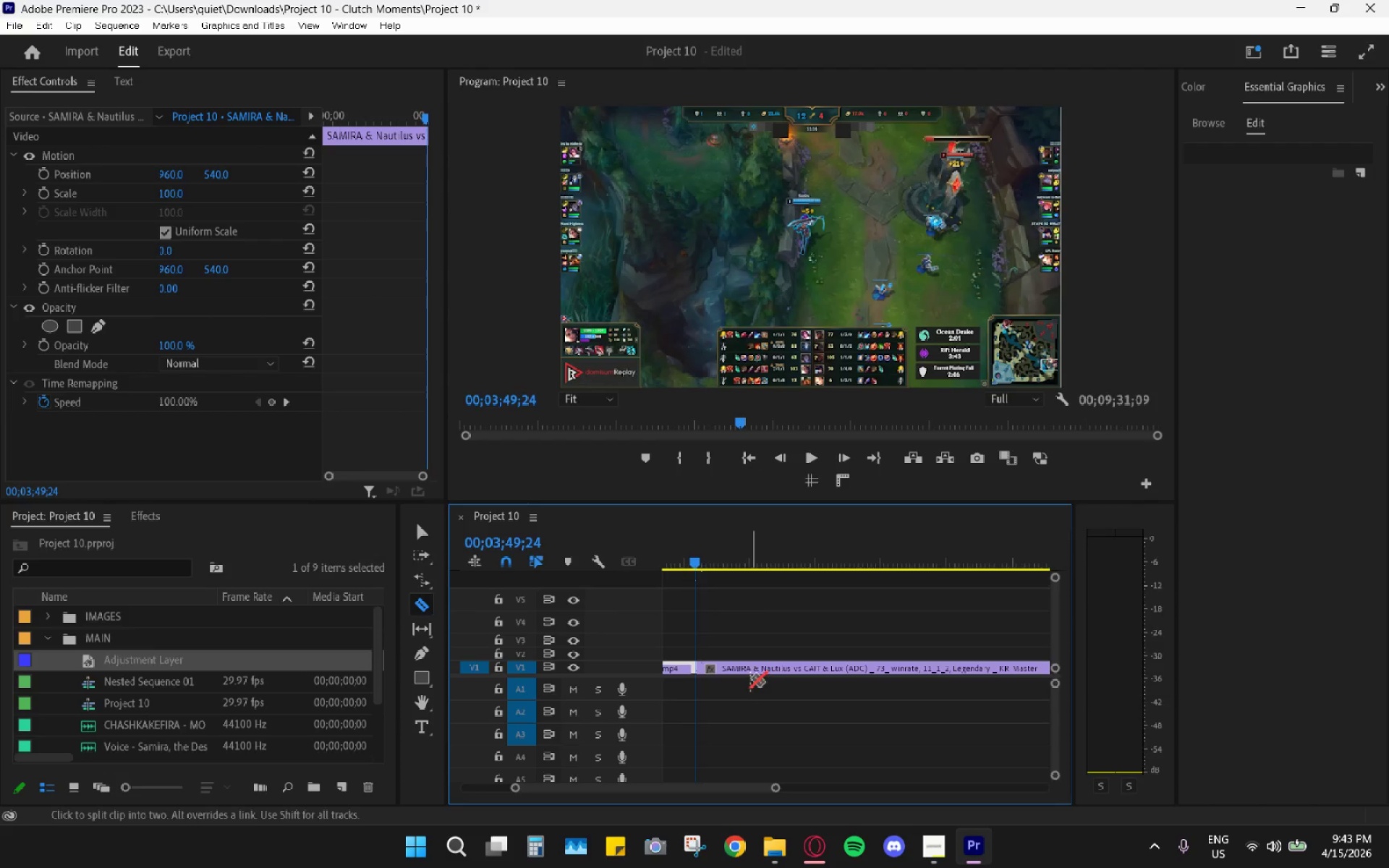 
type(hv)
 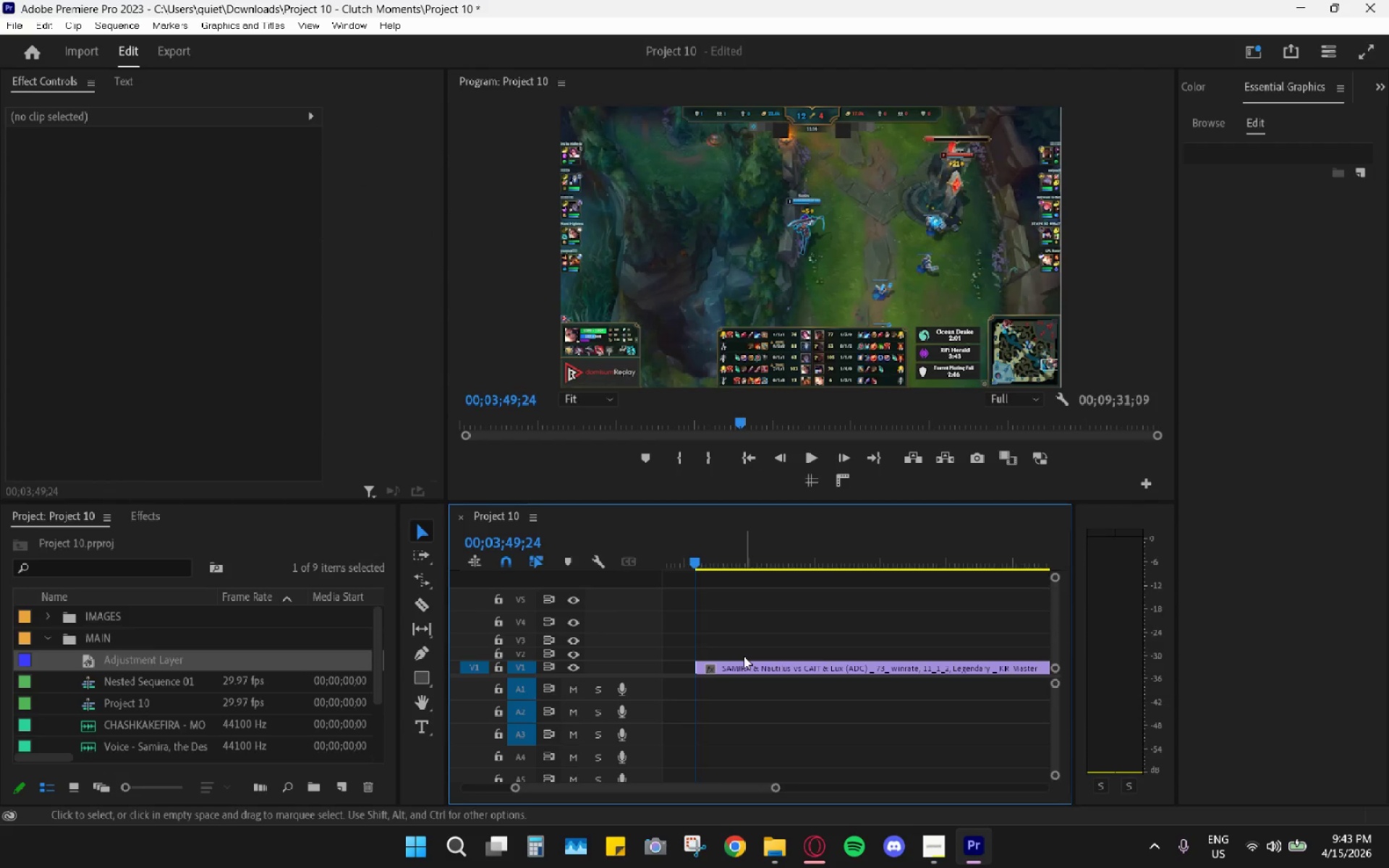 
hold_key(key=AltLeft, duration=0.66)
scroll: coordinate [747, 653], scroll_direction: down, amount: 8.0
 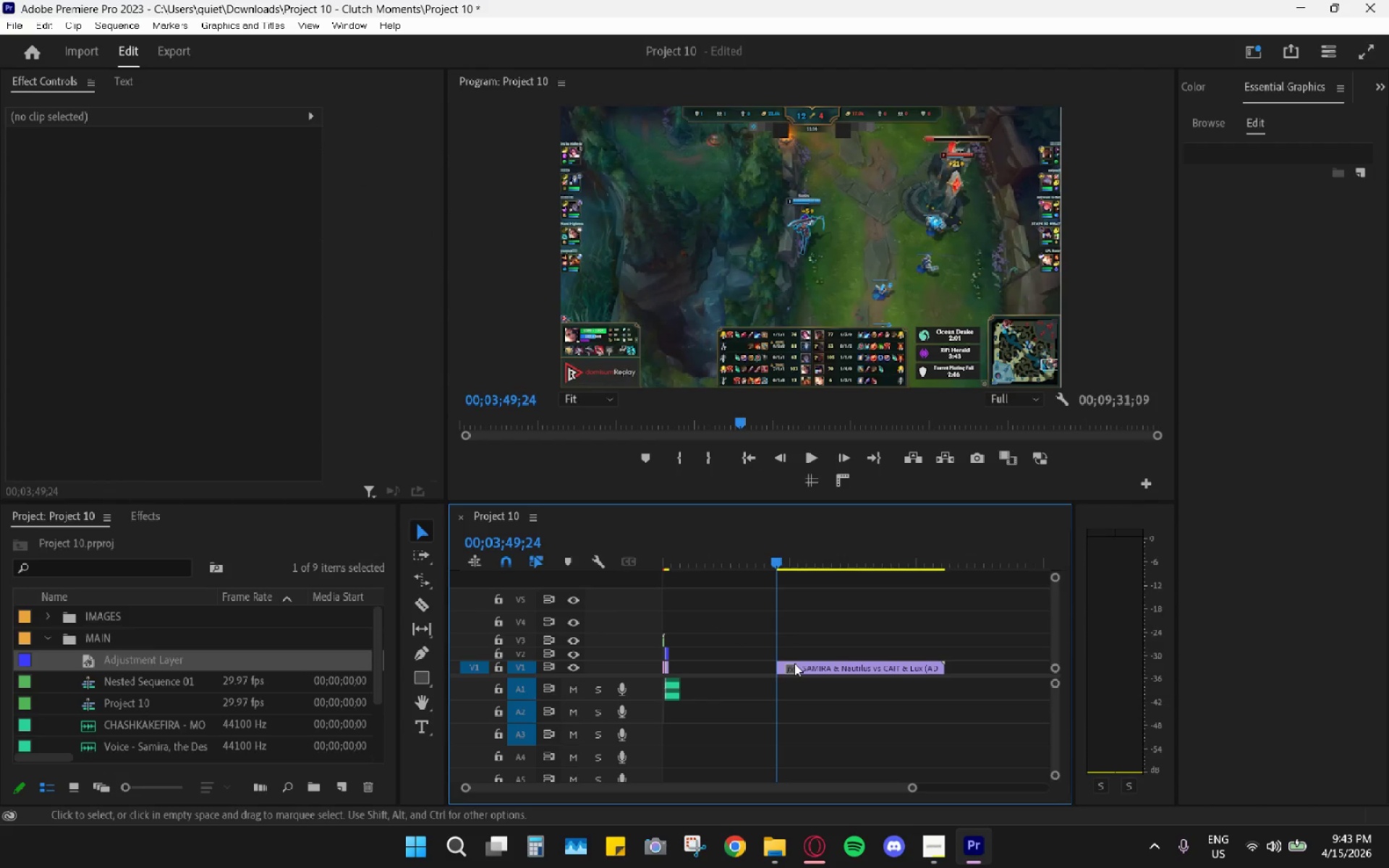 
left_click_drag(start_coordinate=[794, 663], to_coordinate=[694, 660])
 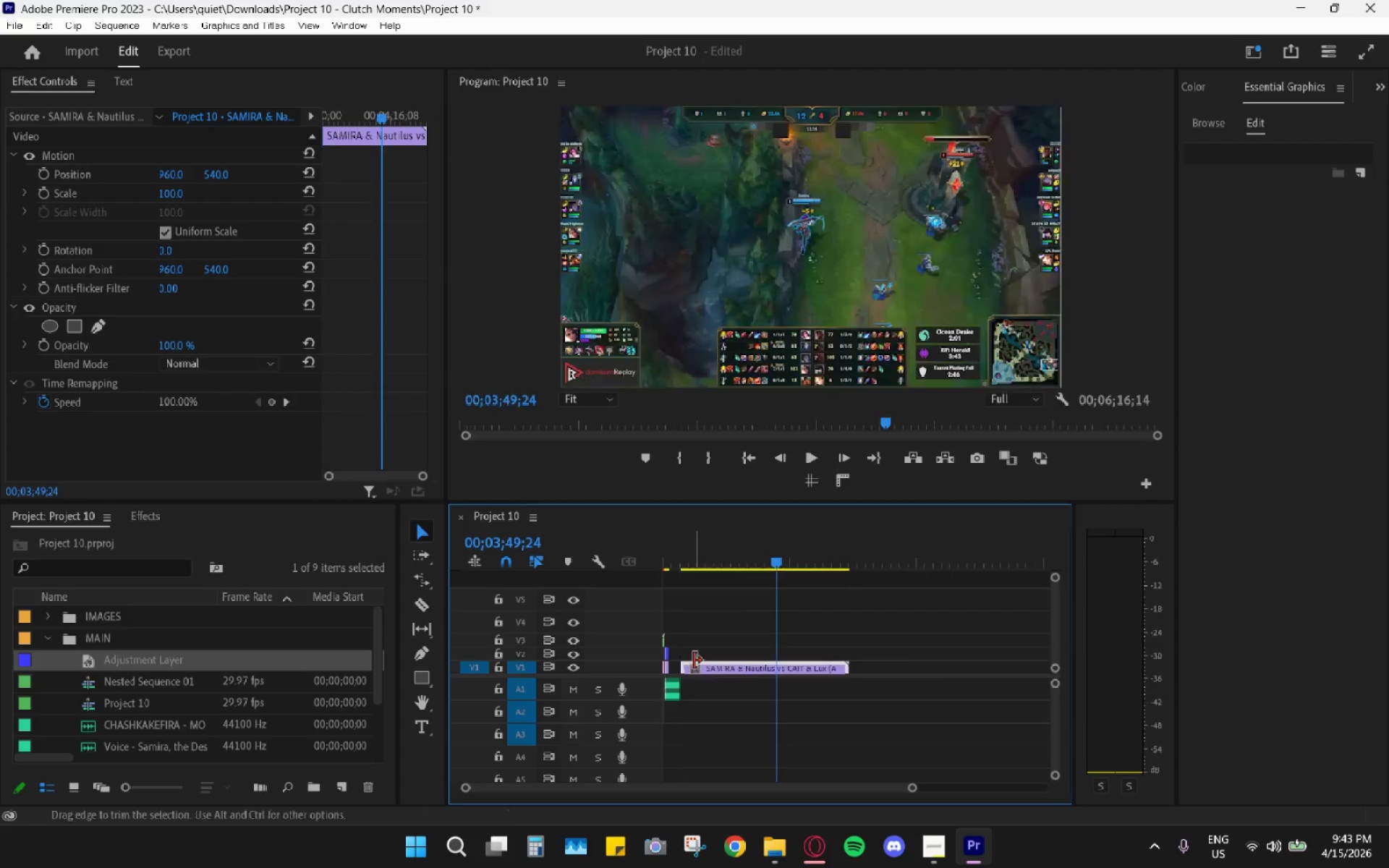 
hold_key(key=AltLeft, duration=0.95)
scroll: coordinate [715, 654], scroll_direction: up, amount: 19.0
 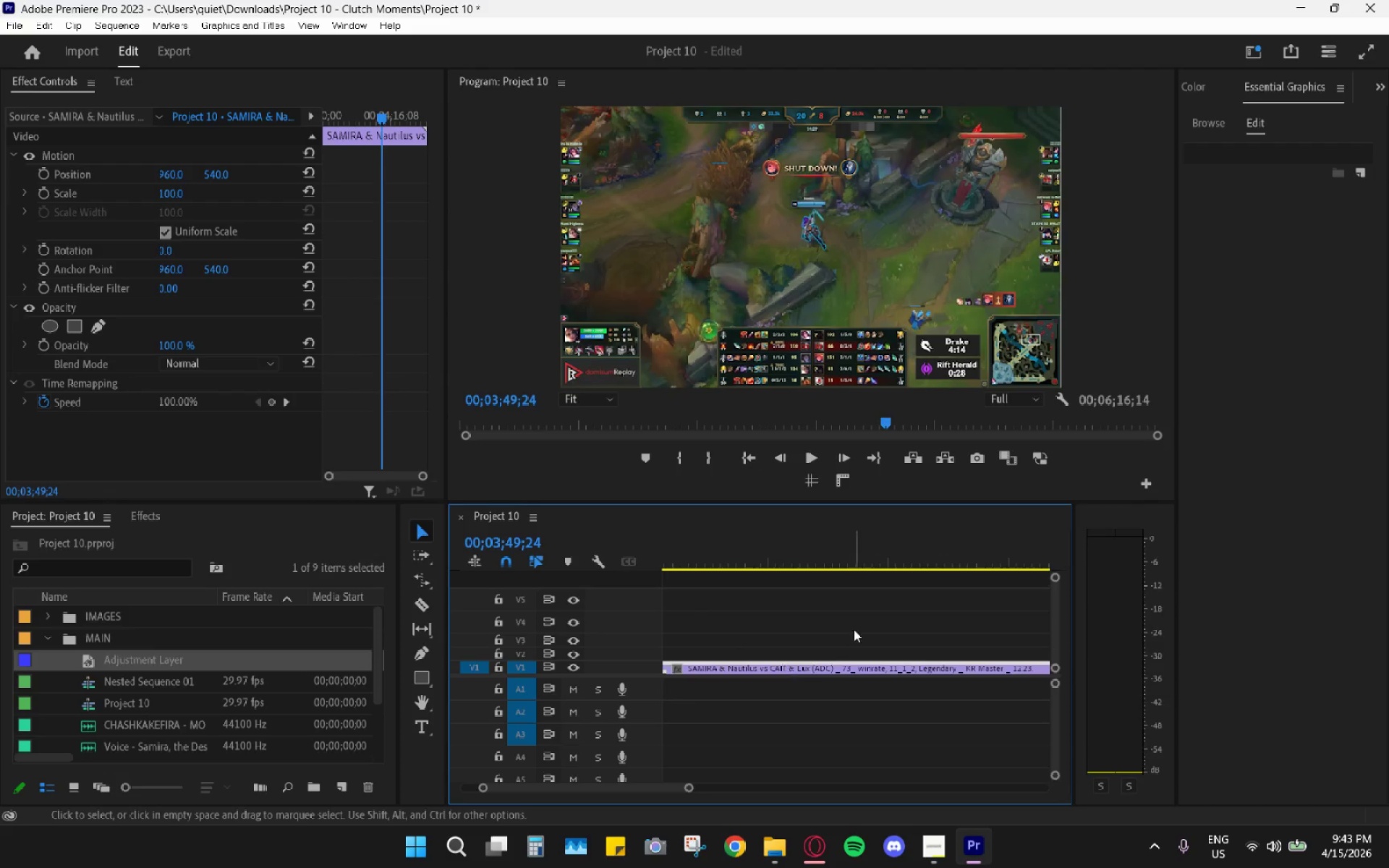 
hold_key(key=AltLeft, duration=0.47)
scroll: coordinate [797, 665], scroll_direction: up, amount: 32.0
 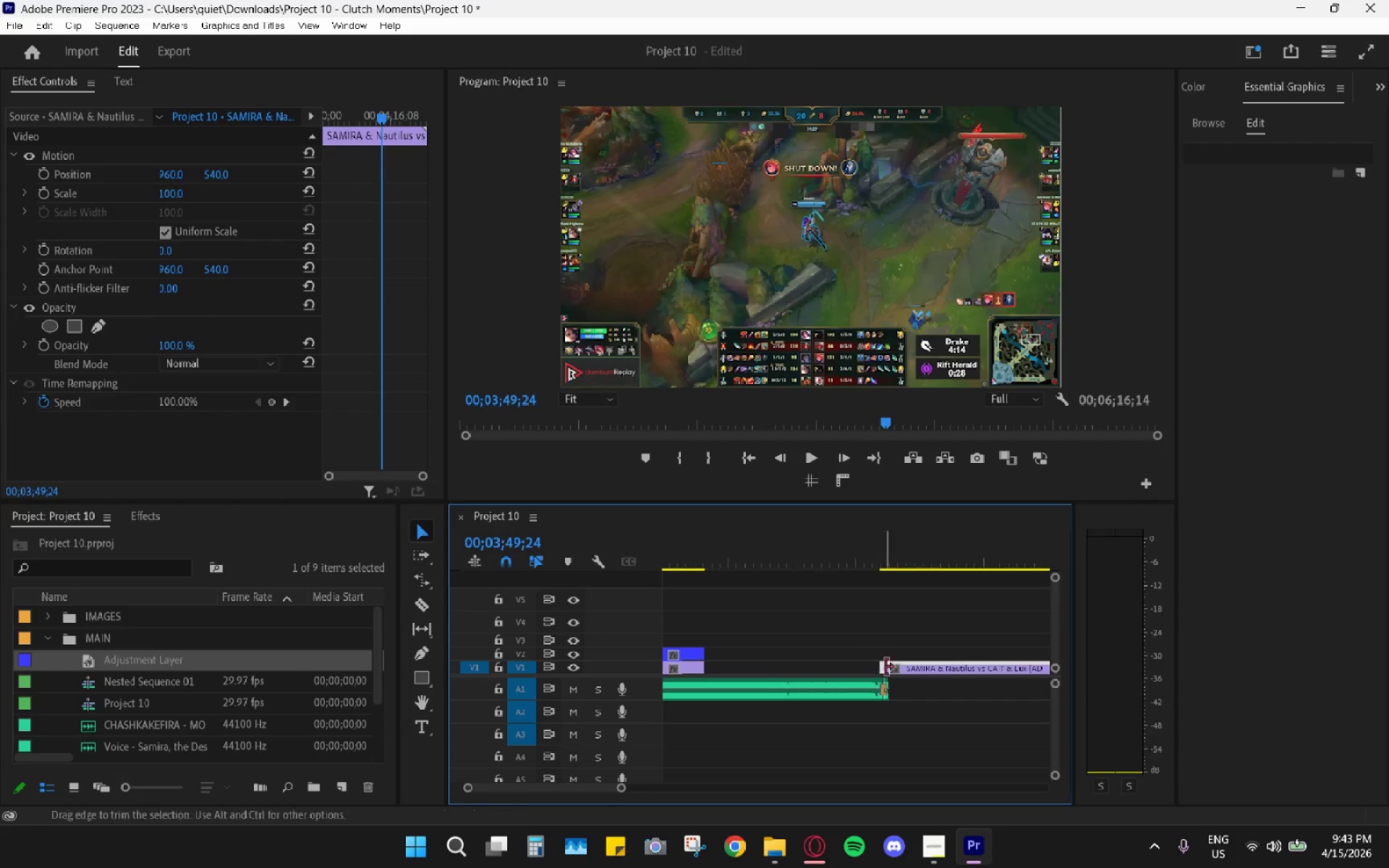 
left_click_drag(start_coordinate=[901, 665], to_coordinate=[723, 678])
 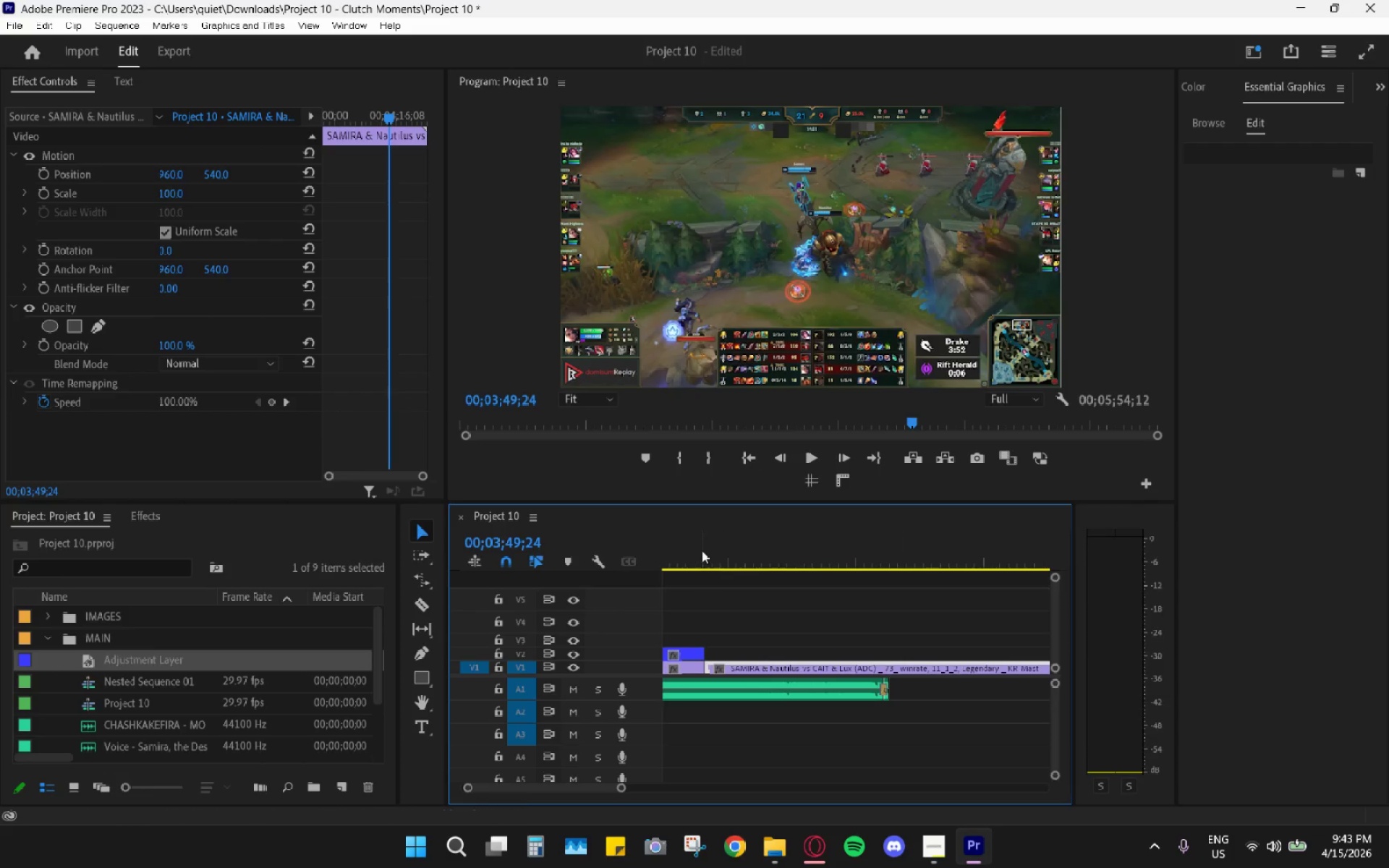 
left_click([702, 550])
 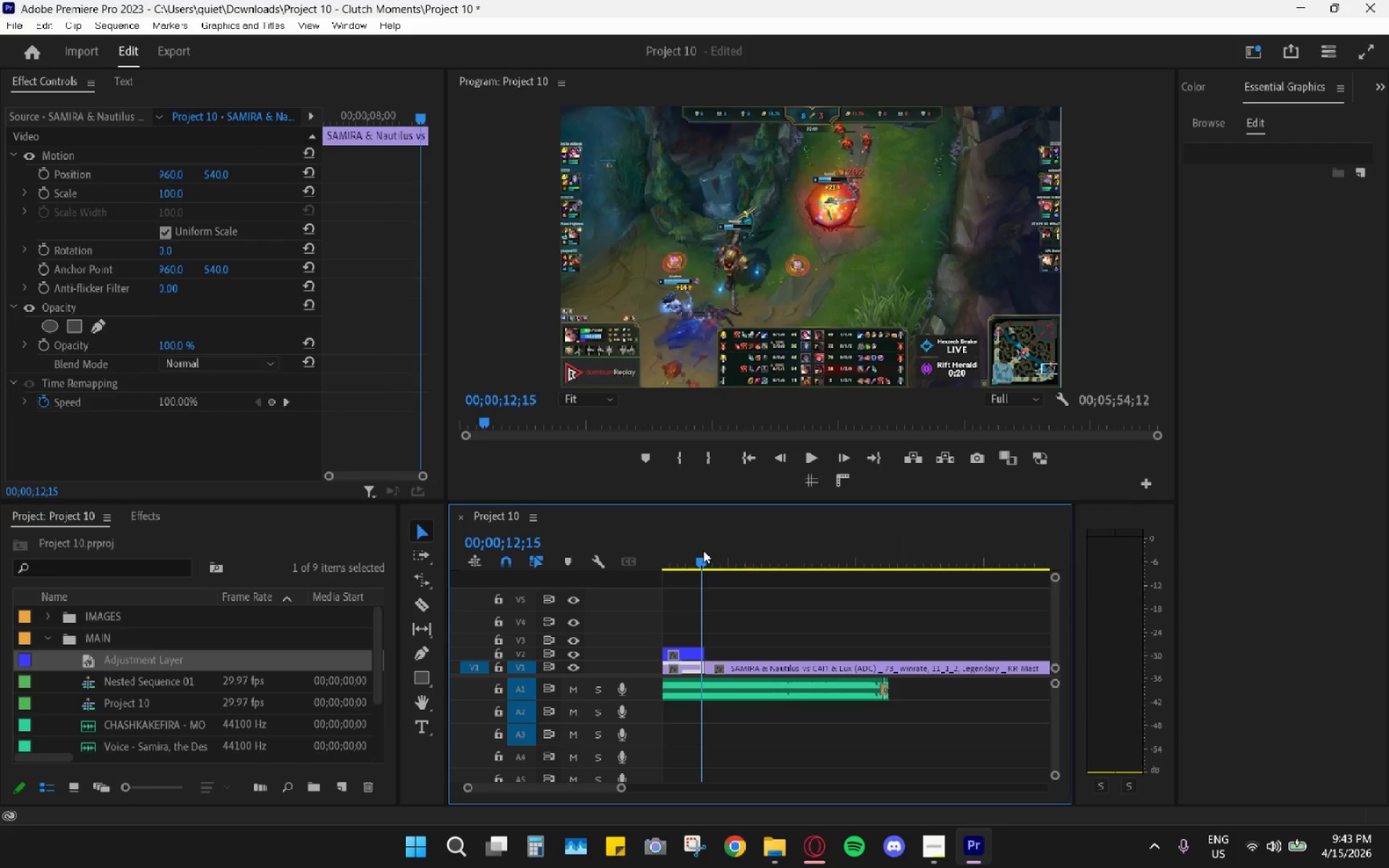 
key(Space)
 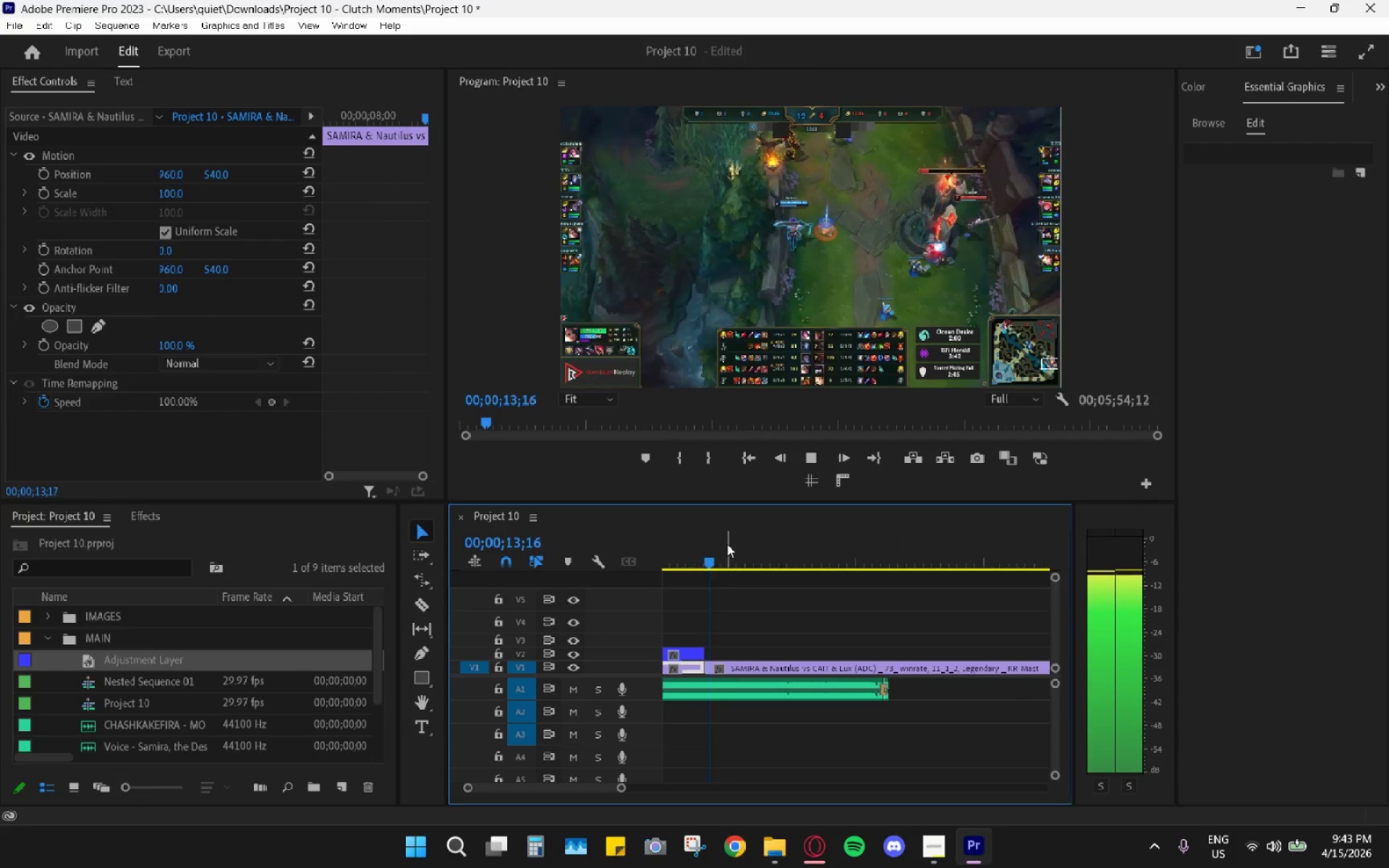 
key(Space)
 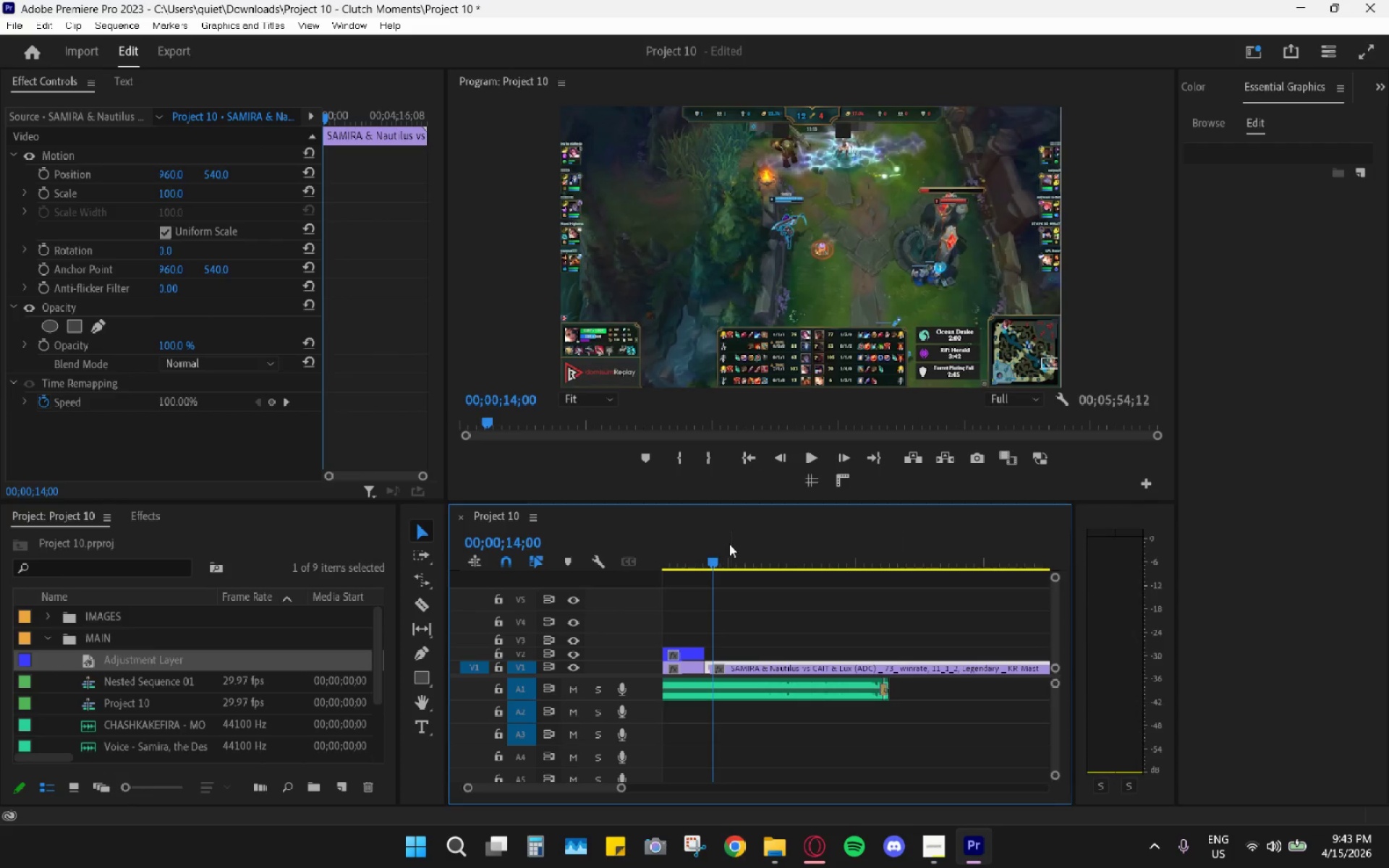 
key(Space)
 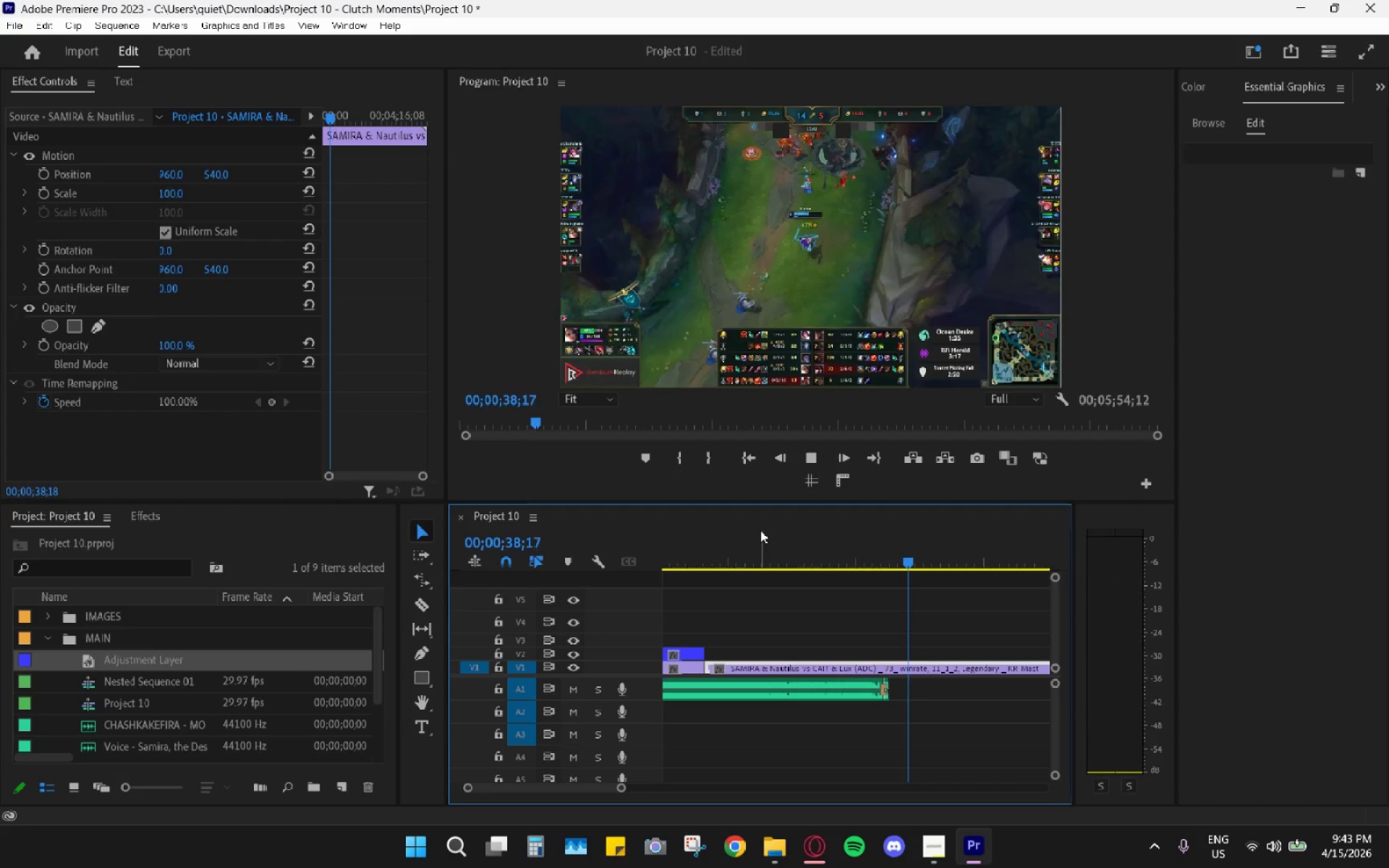 
wait(29.69)
 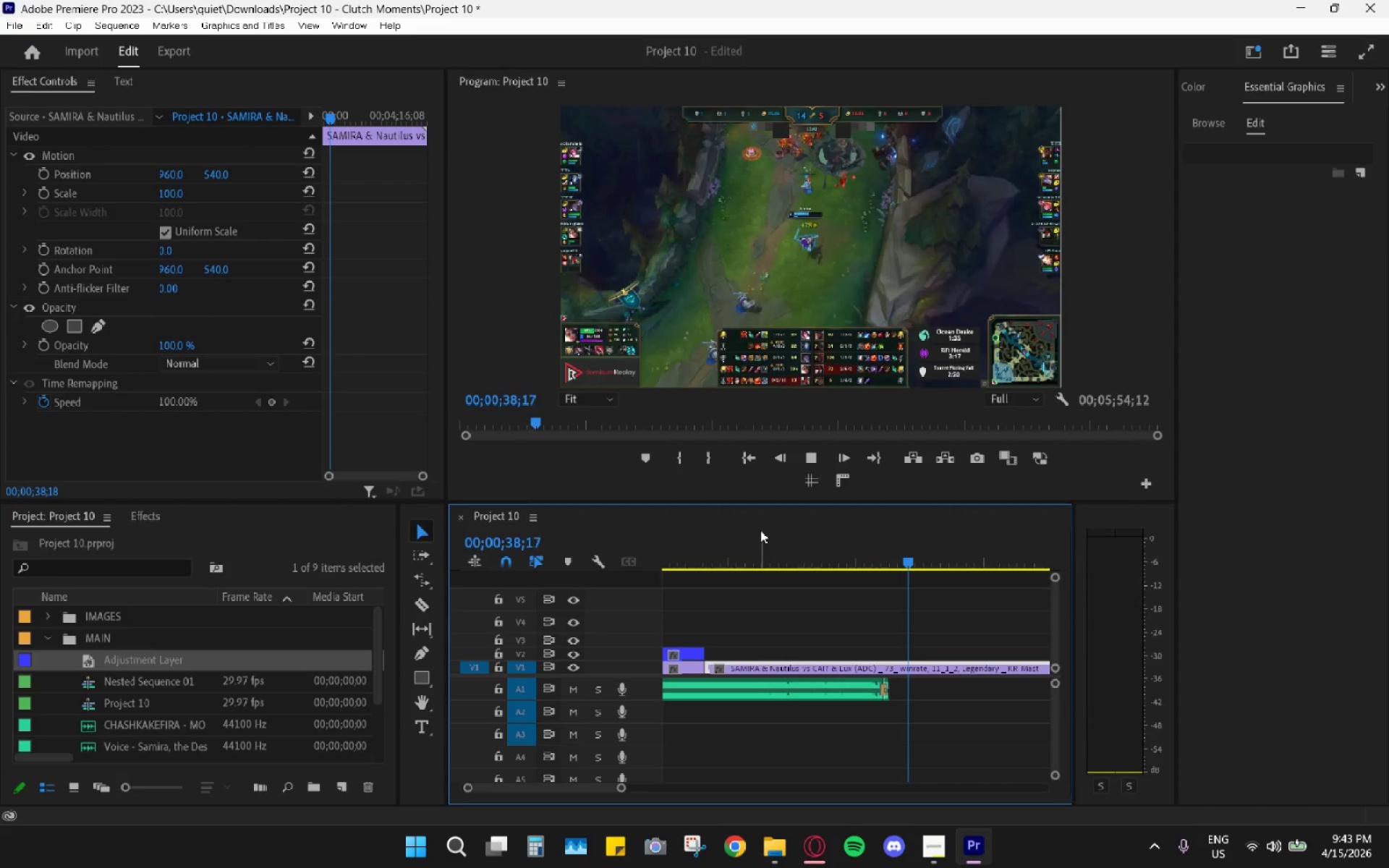 
left_click_drag(start_coordinate=[781, 565], to_coordinate=[720, 558])
 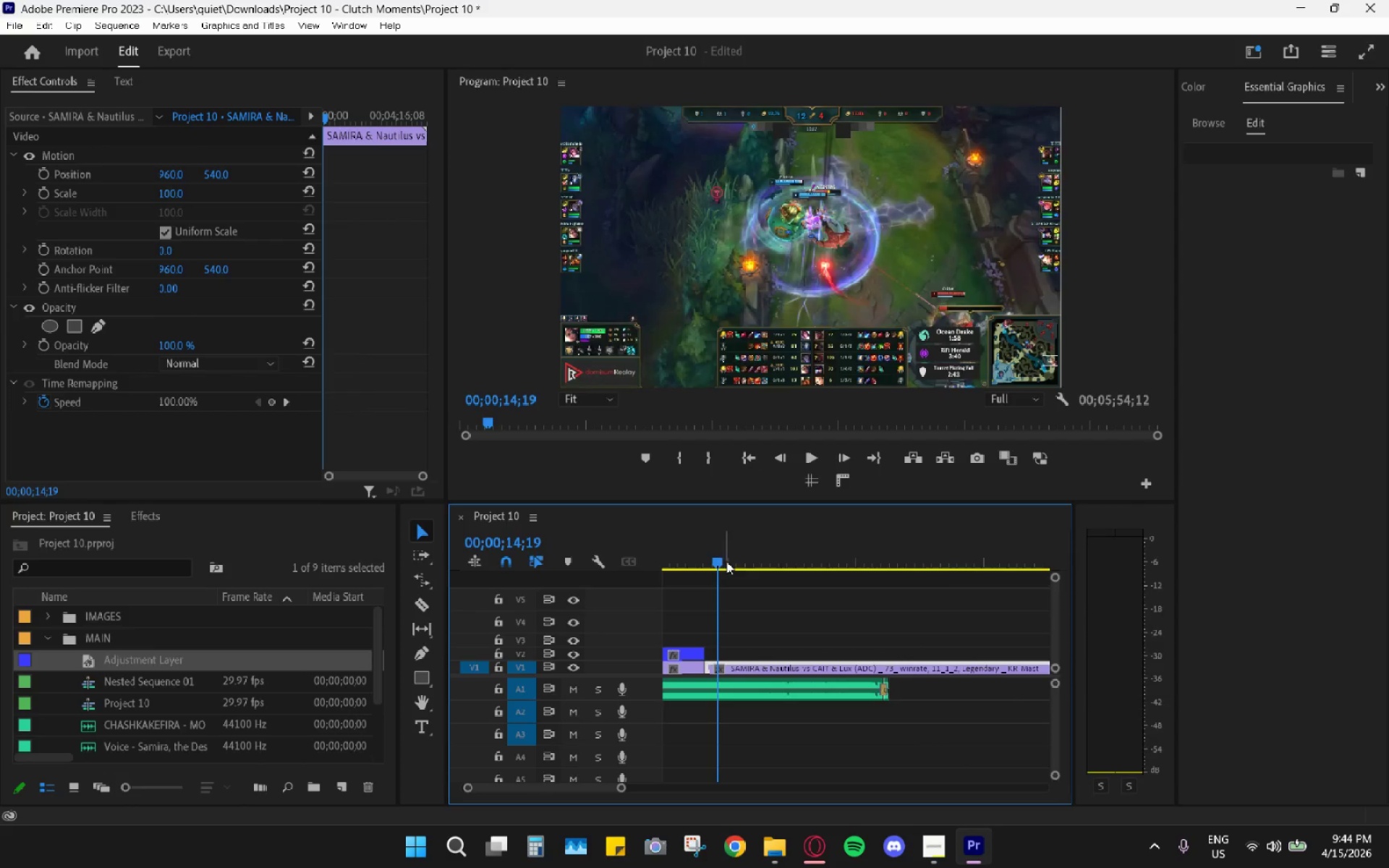 
key(Space)
 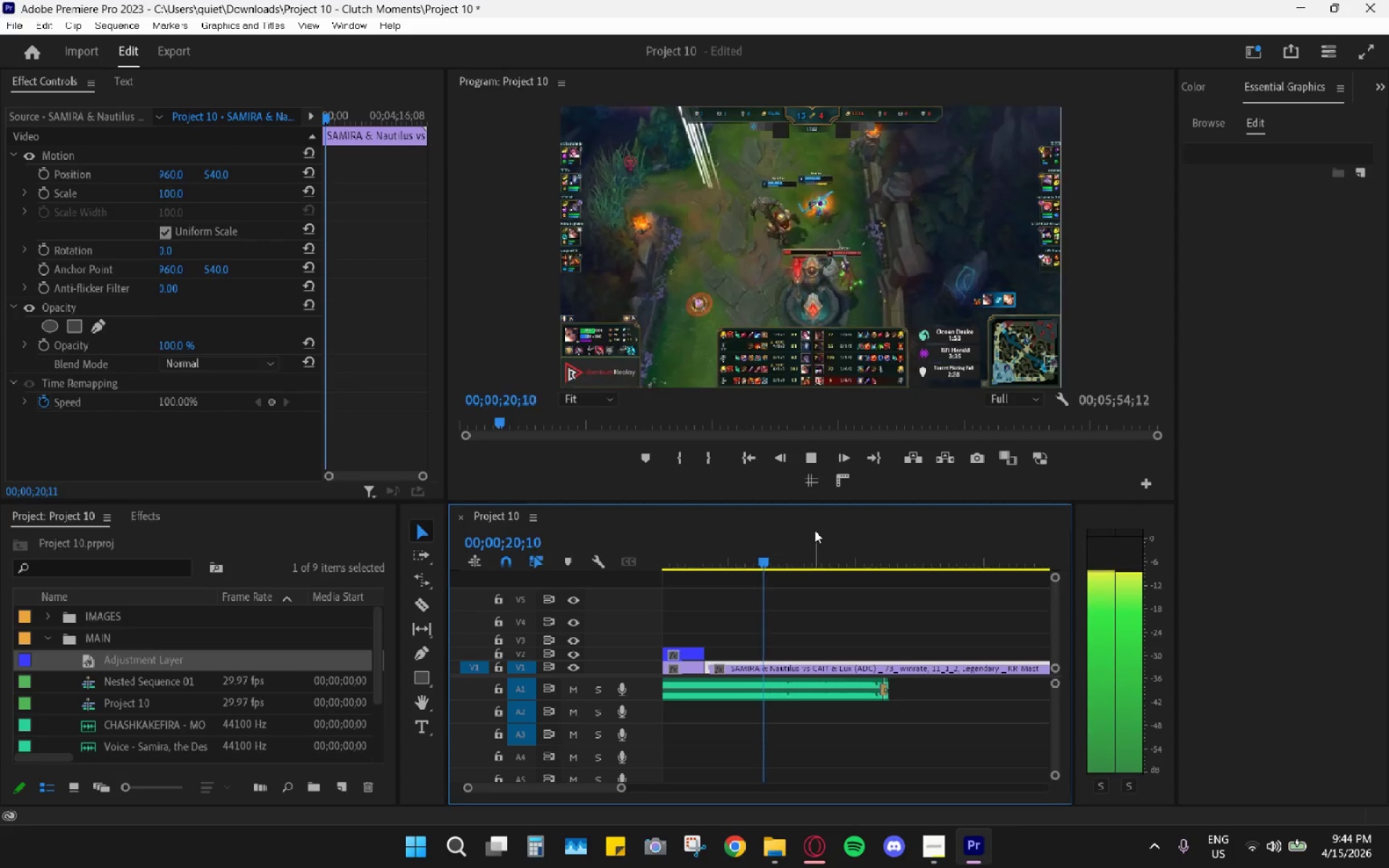 
wait(7.88)
 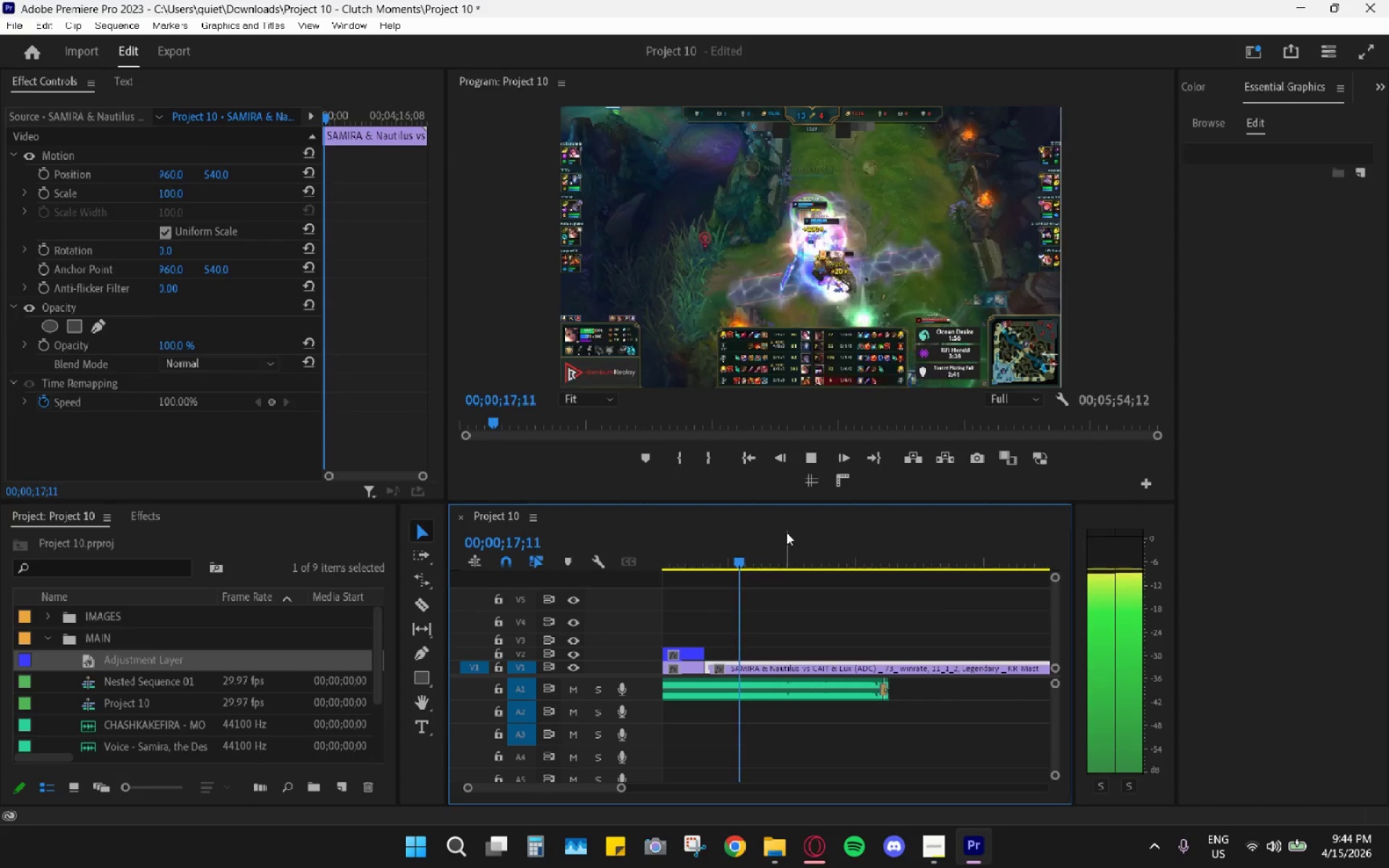 
key(Space)
 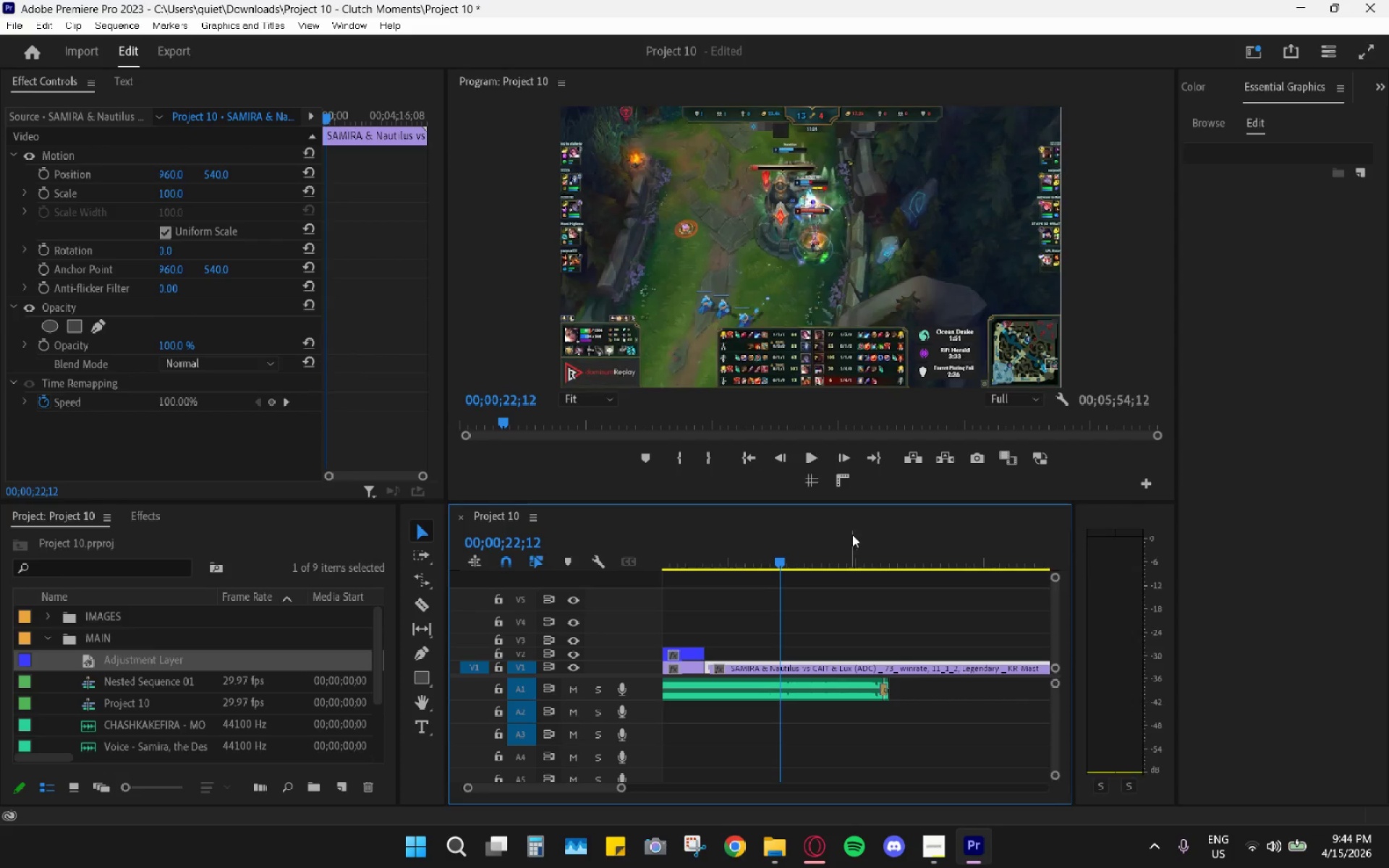 
hold_key(key=AltLeft, duration=0.58)
scroll: coordinate [853, 588], scroll_direction: down, amount: 5.0
 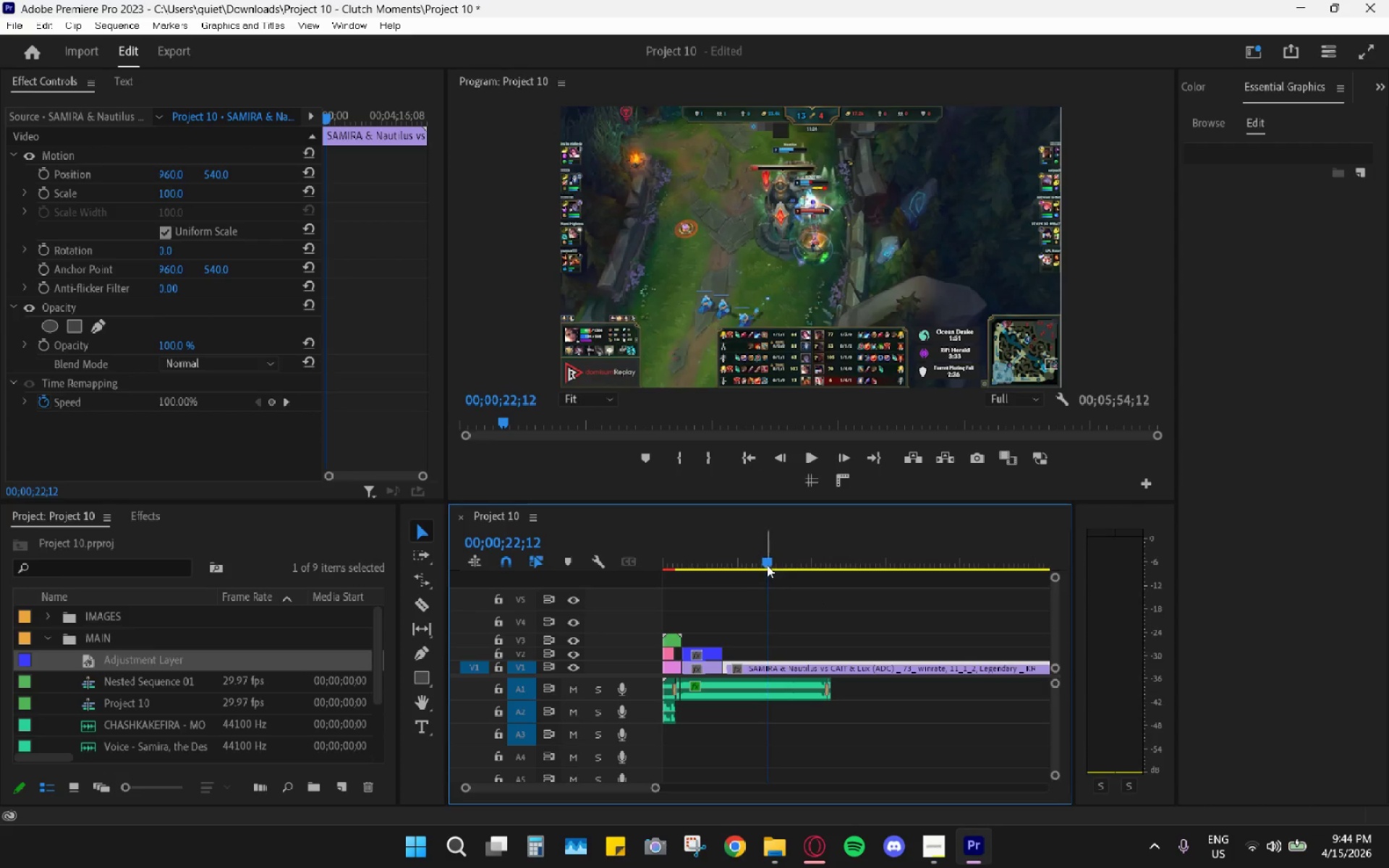 
left_click_drag(start_coordinate=[770, 556], to_coordinate=[957, 559])
 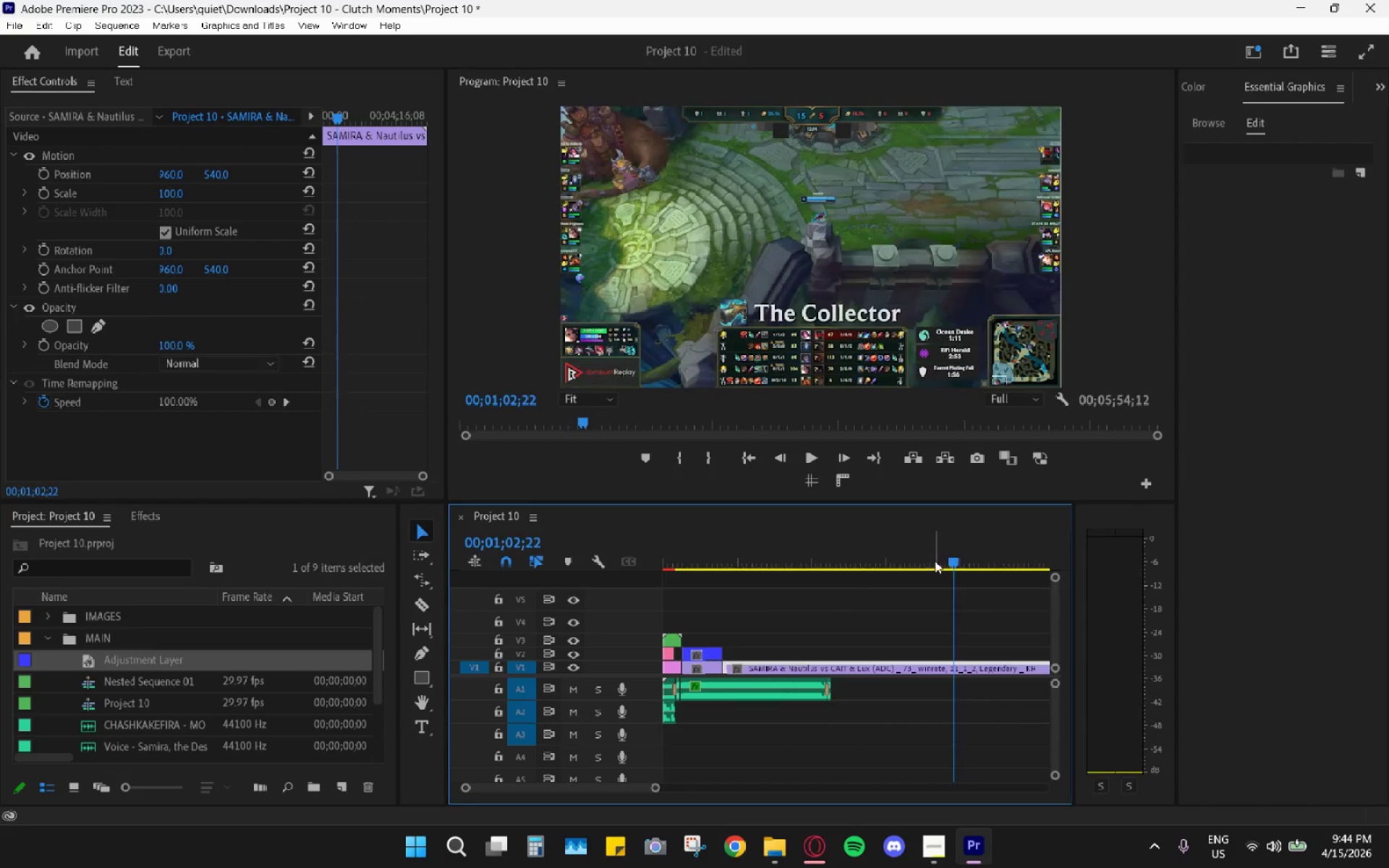 
hold_key(key=AltLeft, duration=0.97)
 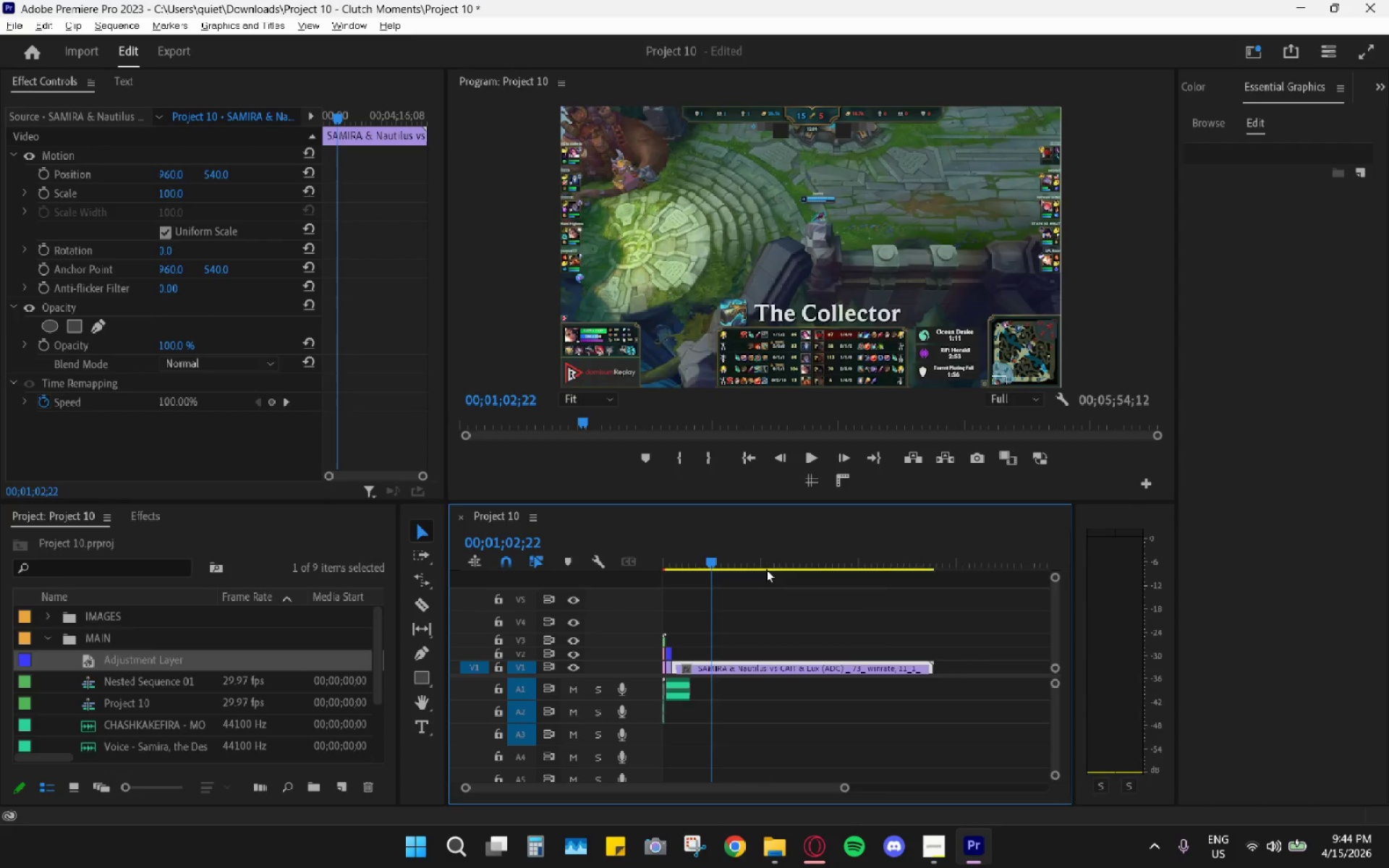 
hold_key(key=AltLeft, duration=0.47)
 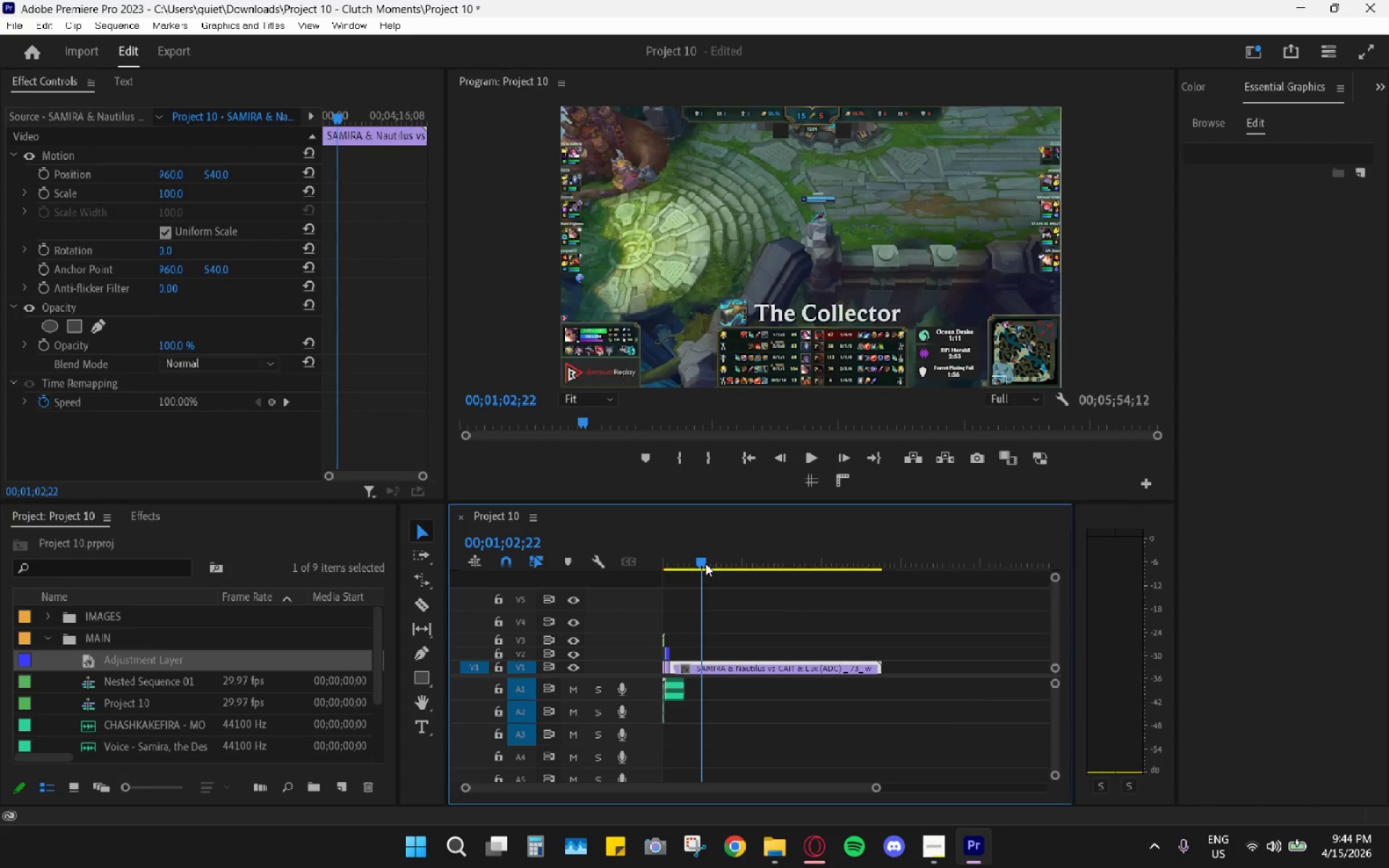 
left_click_drag(start_coordinate=[705, 563], to_coordinate=[725, 564])
 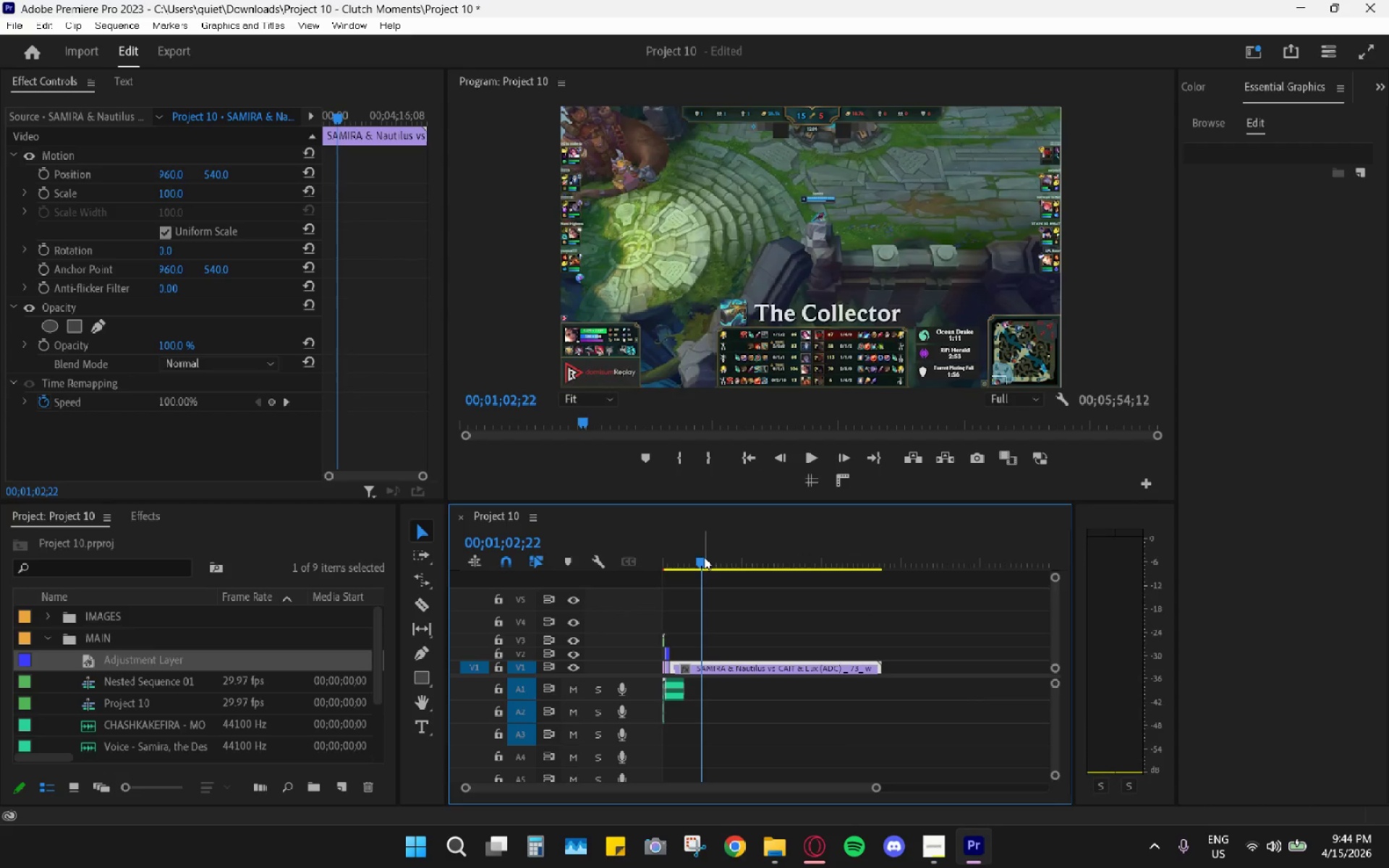 
scroll: coordinate [766, 569], scroll_direction: down, amount: 19.0
 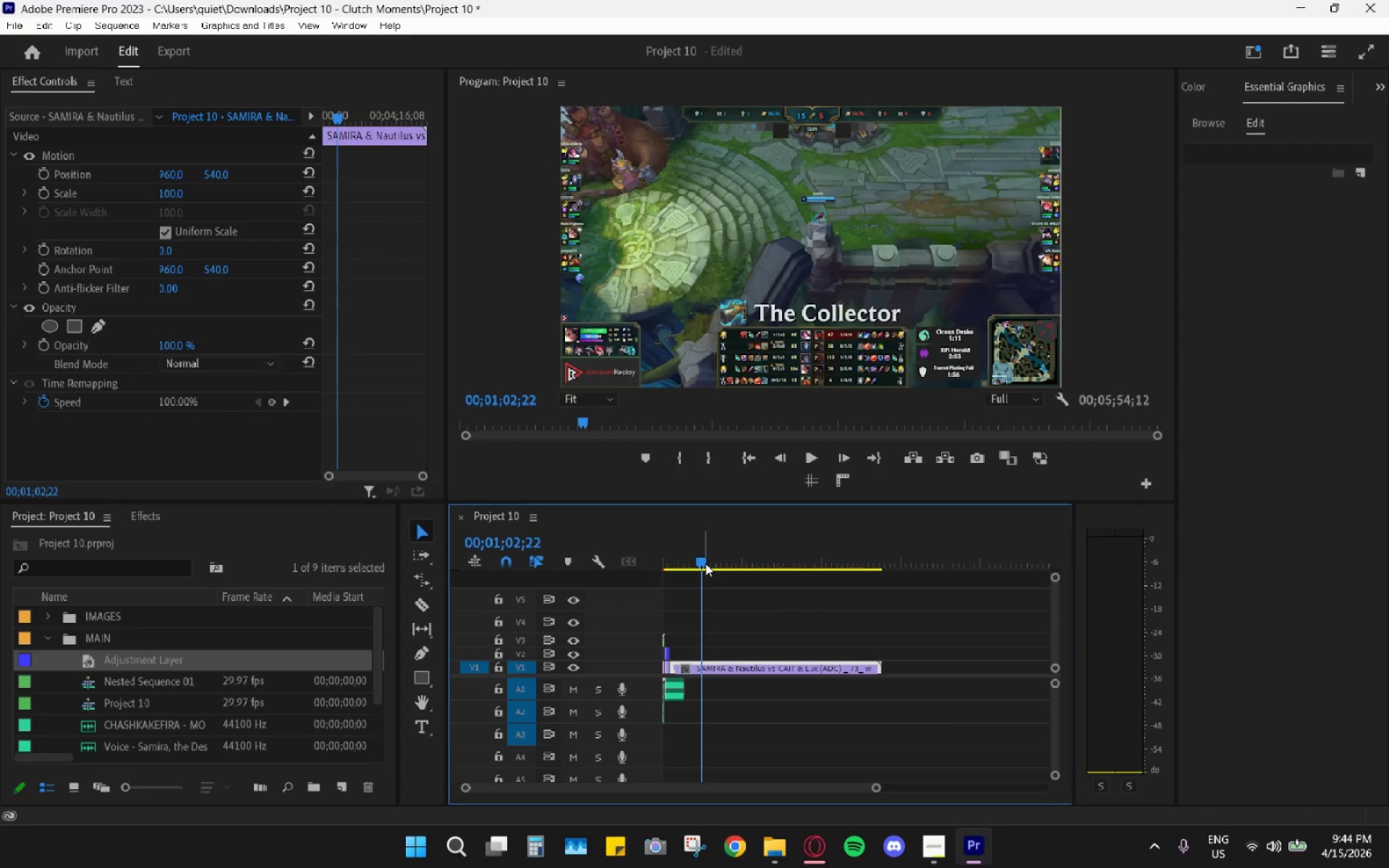 
left_click_drag(start_coordinate=[701, 557], to_coordinate=[721, 560])
 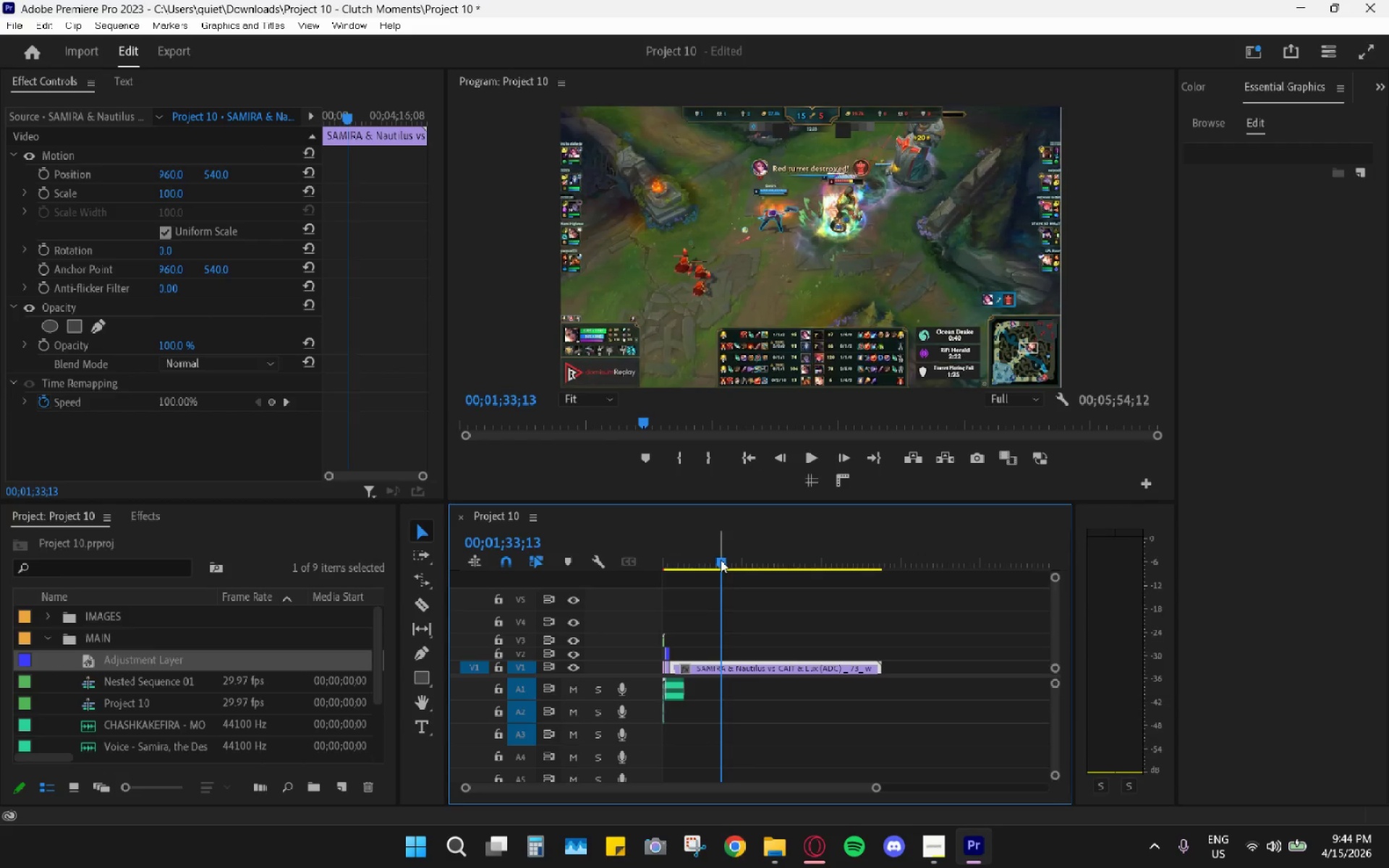 
key(Space)
 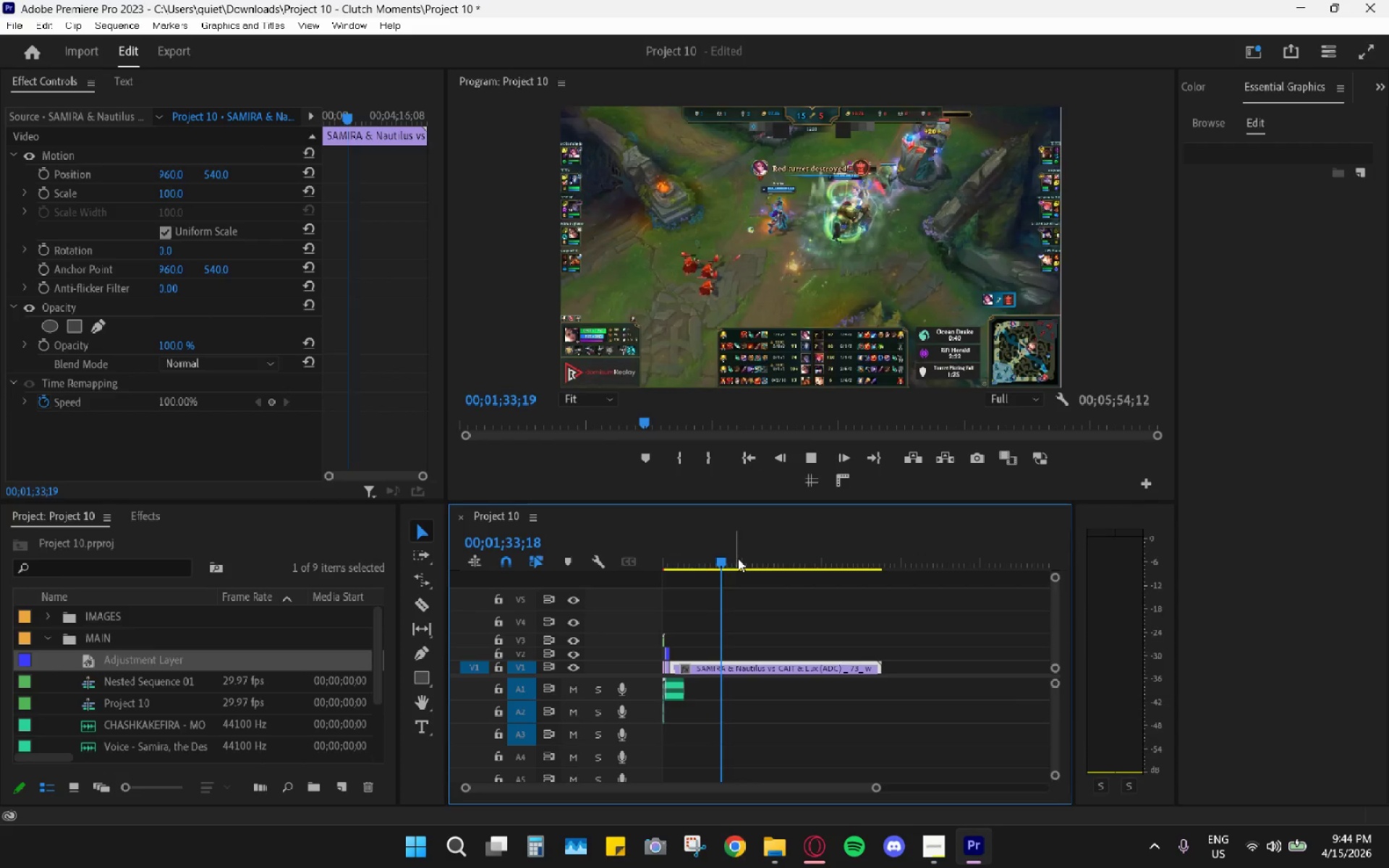 
left_click_drag(start_coordinate=[738, 558], to_coordinate=[733, 558])
 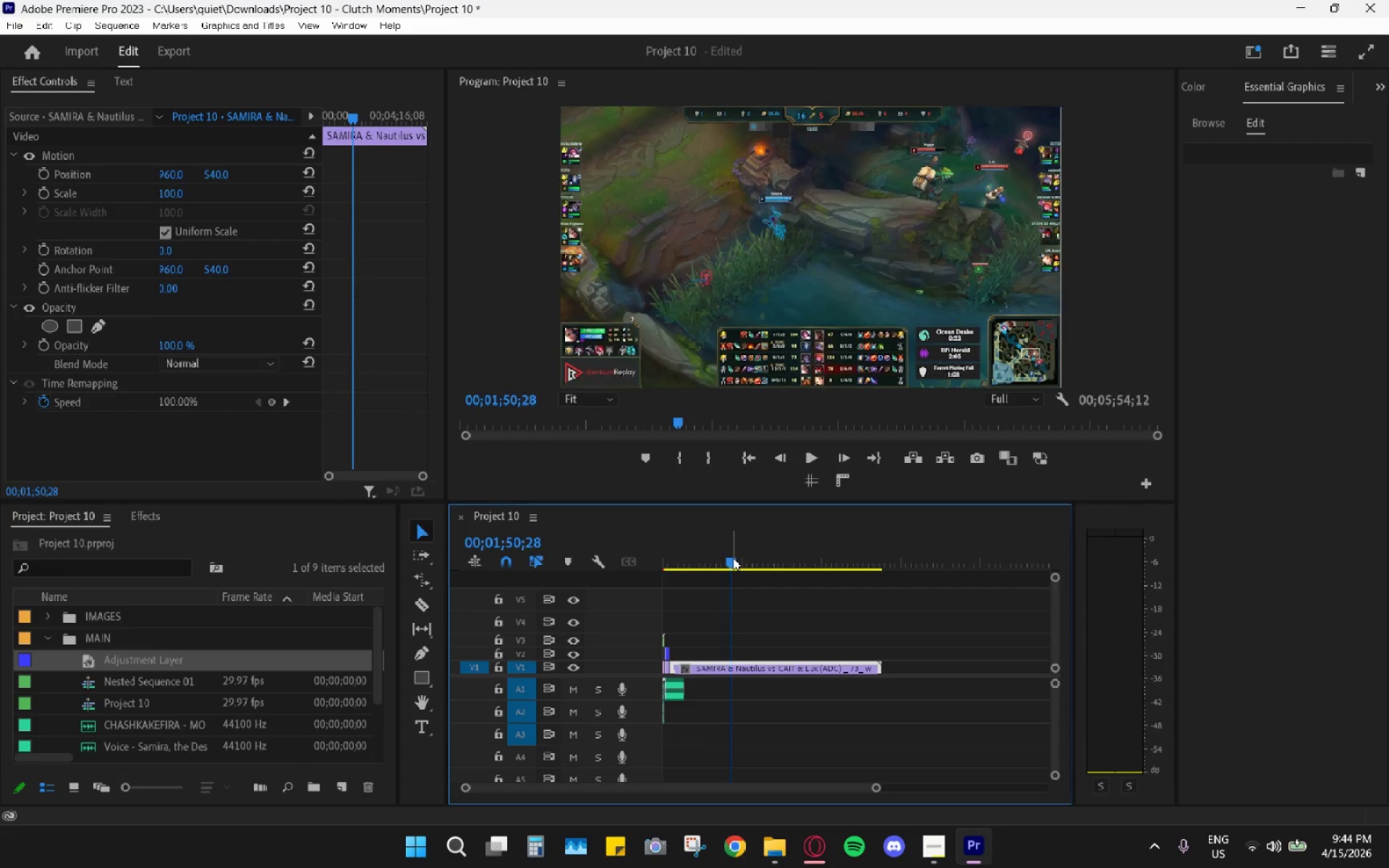 
key(Space)
 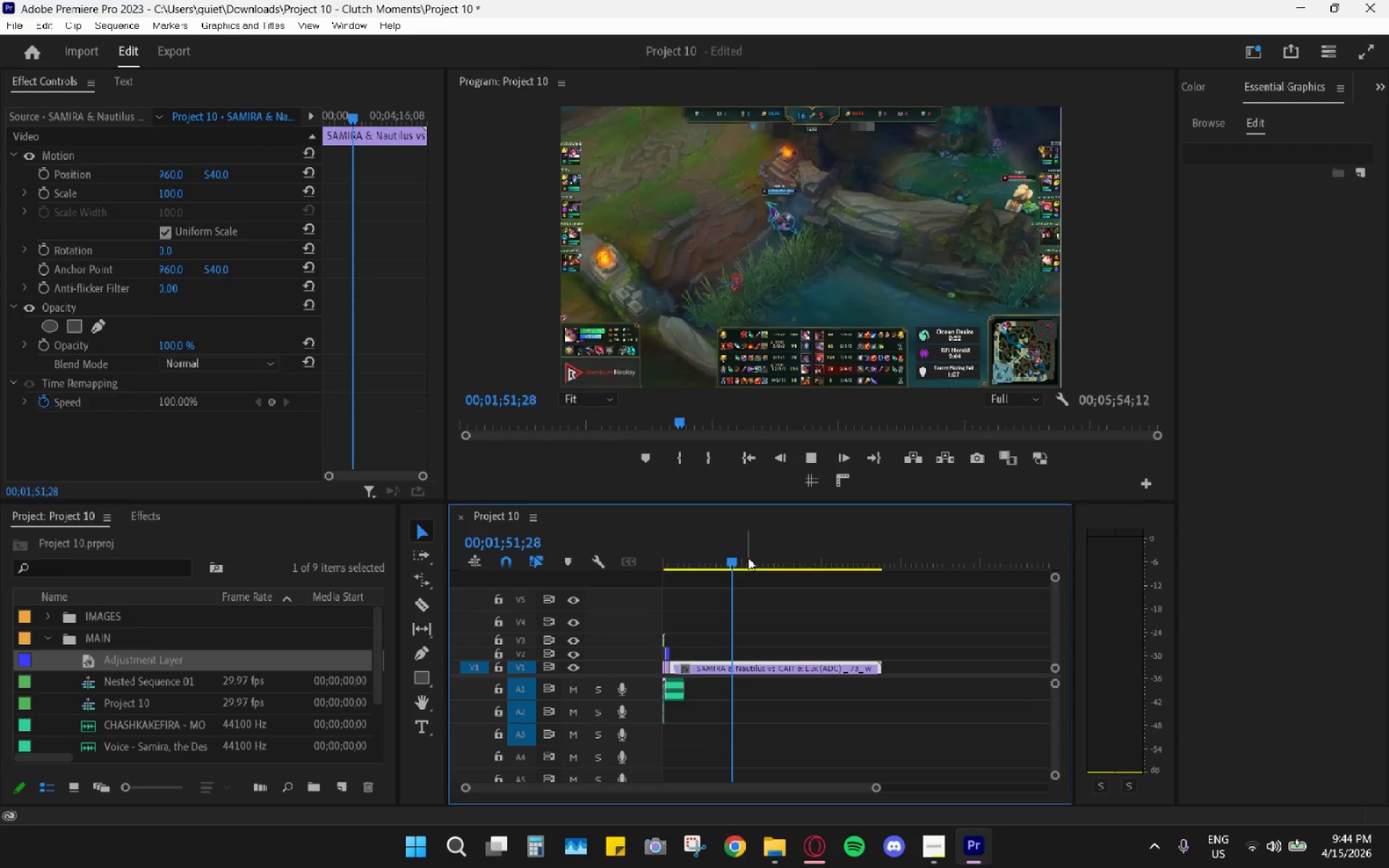 
hold_key(key=ArrowRight, duration=1.51)
 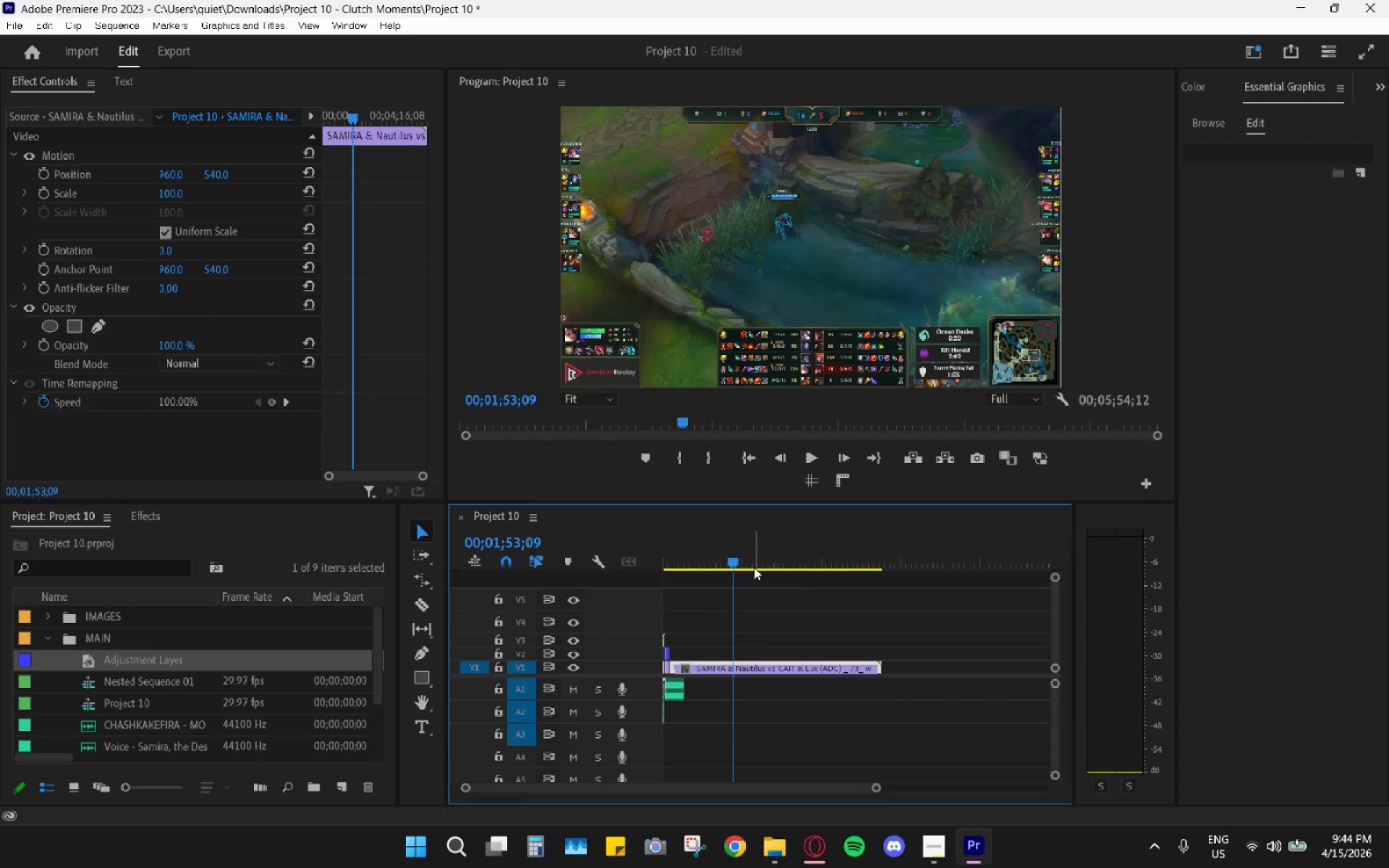 
left_click_drag(start_coordinate=[729, 559], to_coordinate=[740, 559])
 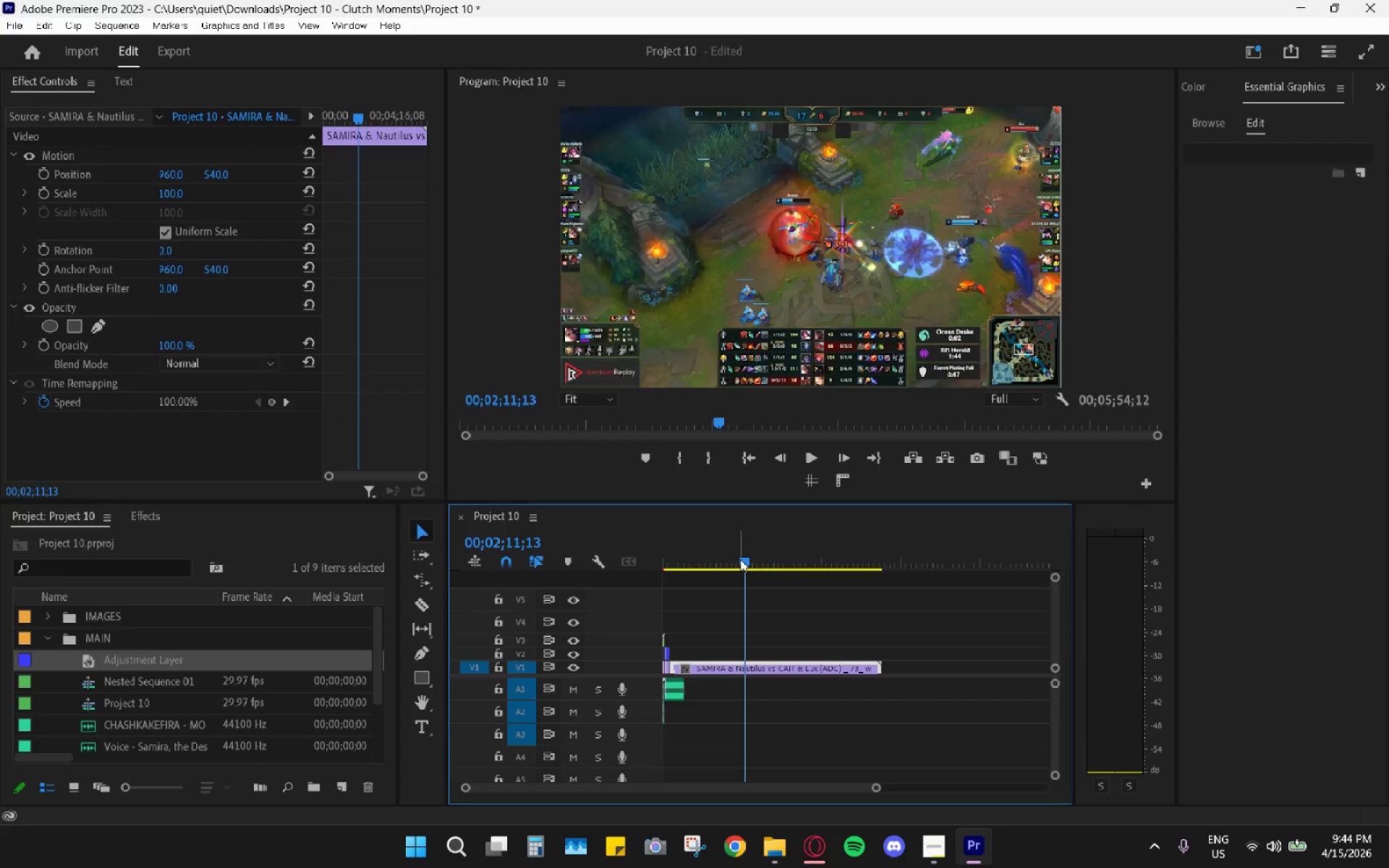 
key(Space)
 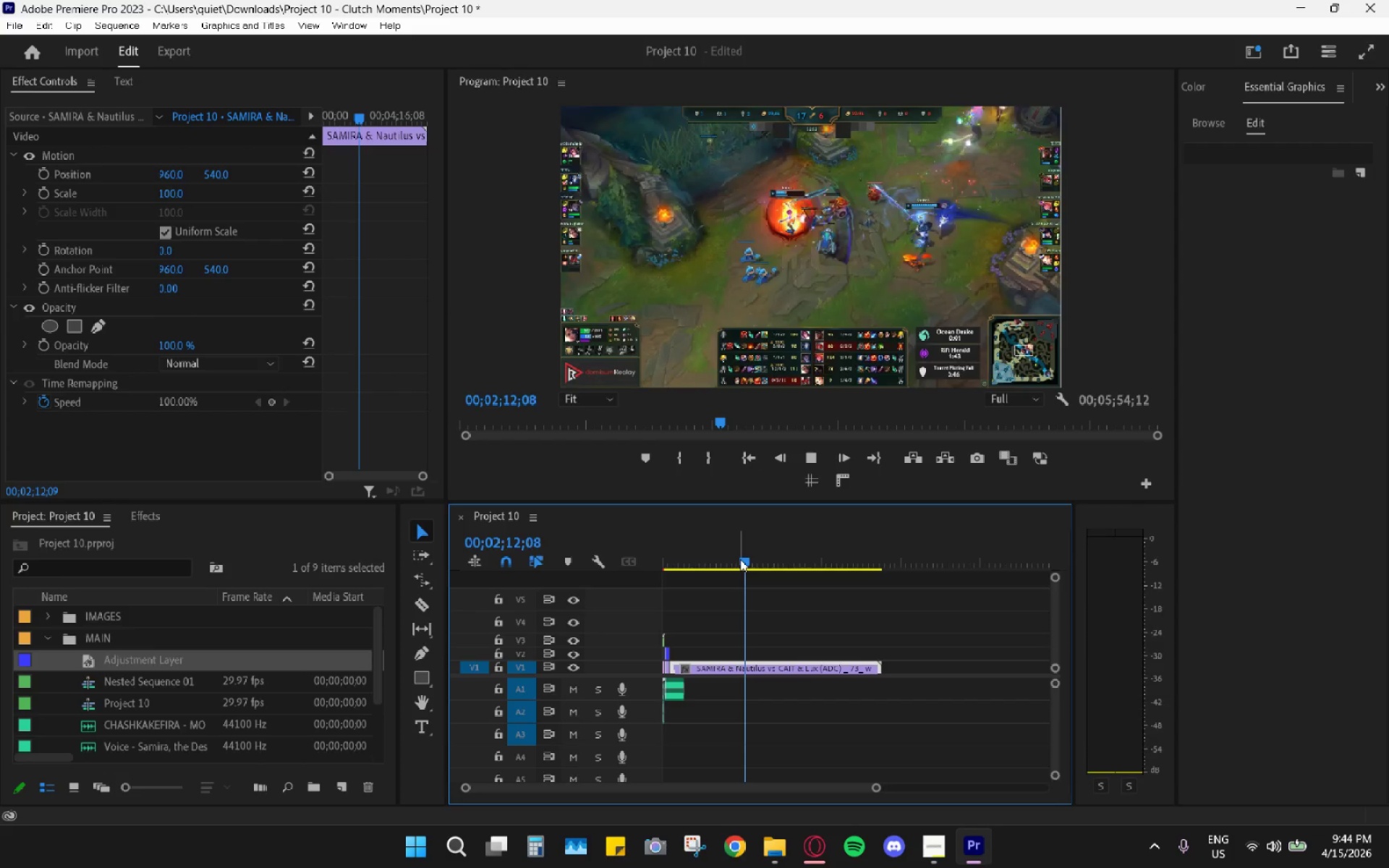 
left_click_drag(start_coordinate=[741, 559], to_coordinate=[760, 557])
 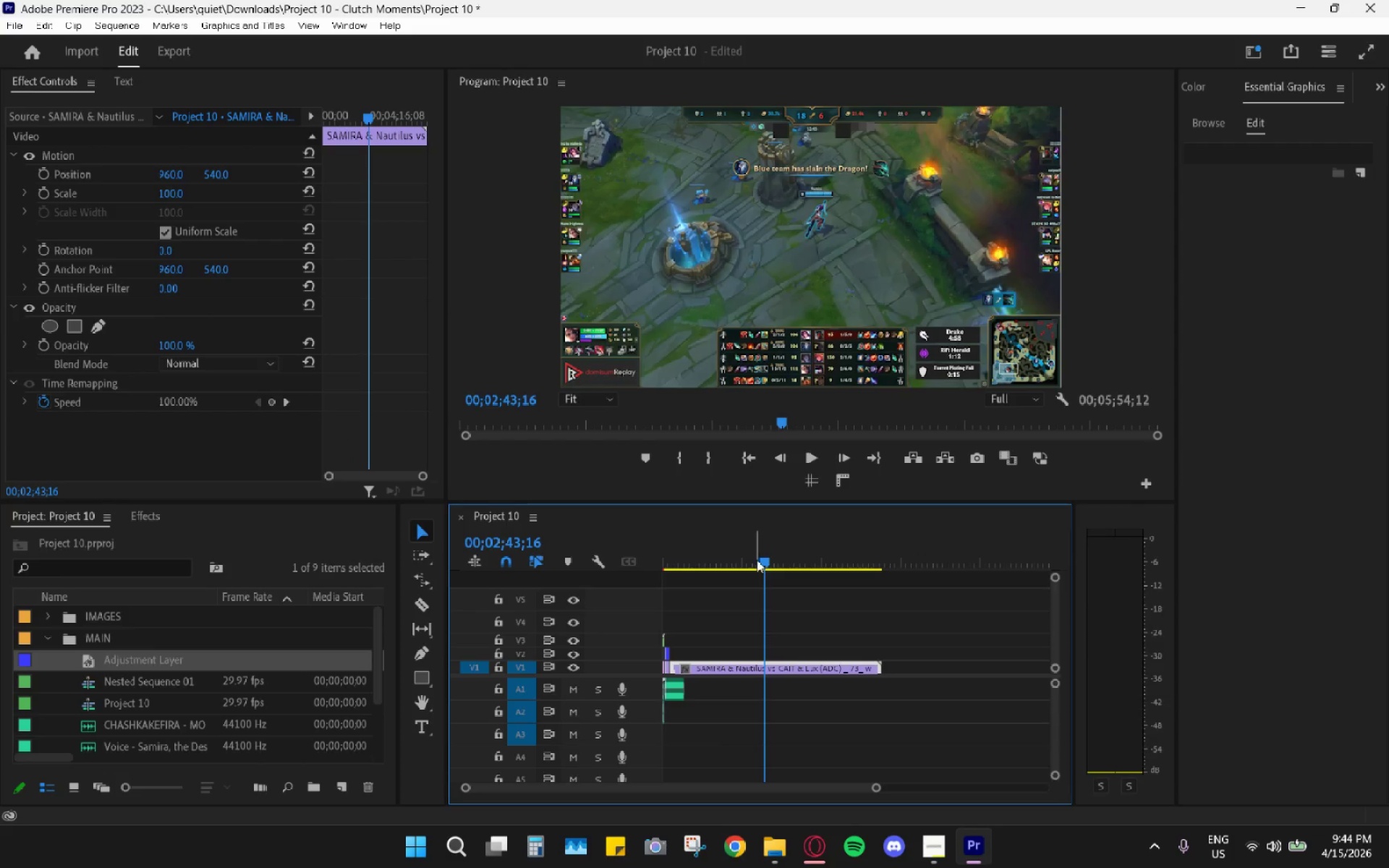 
left_click_drag(start_coordinate=[757, 560], to_coordinate=[726, 549])
 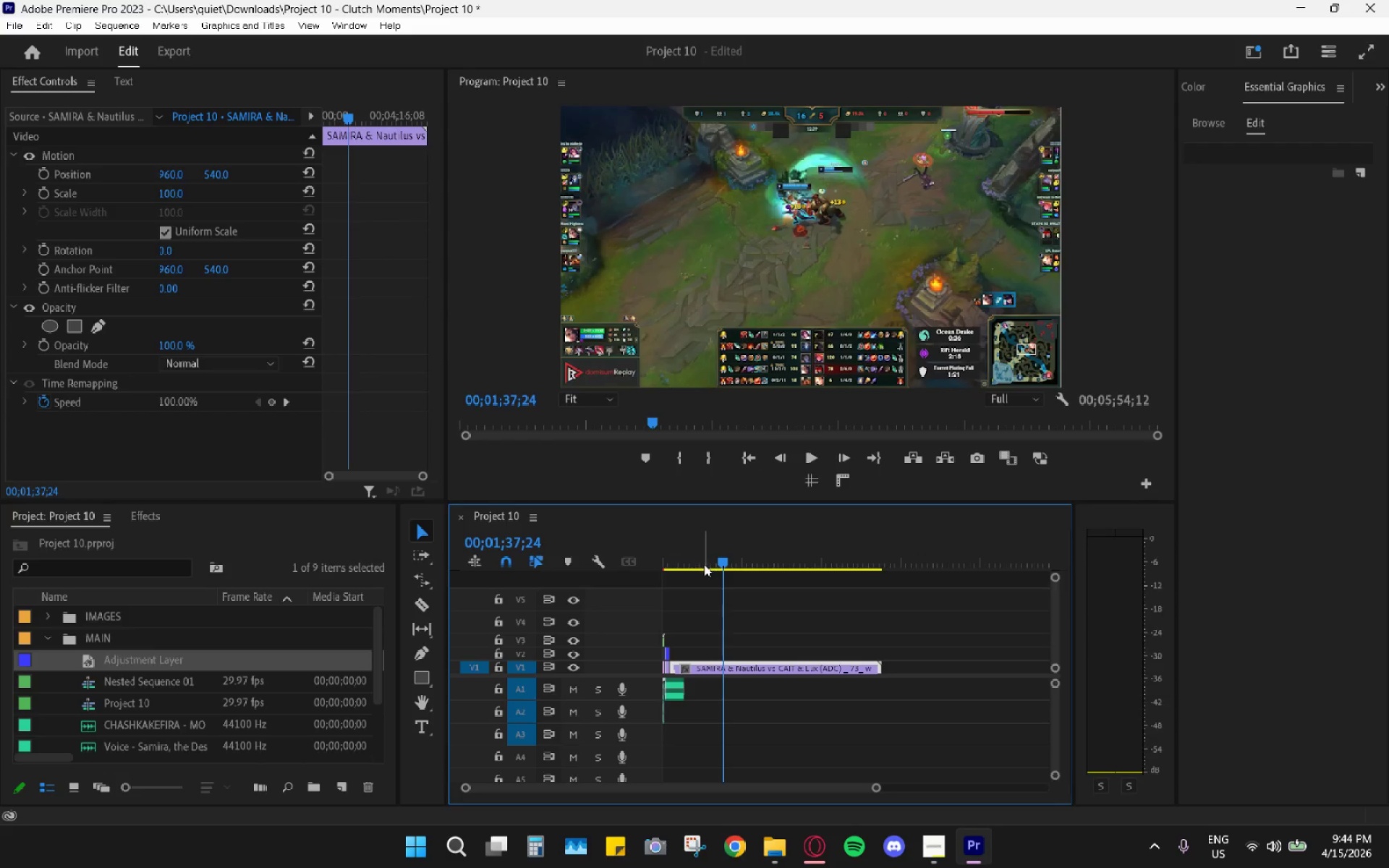 
left_click_drag(start_coordinate=[720, 561], to_coordinate=[667, 543])
 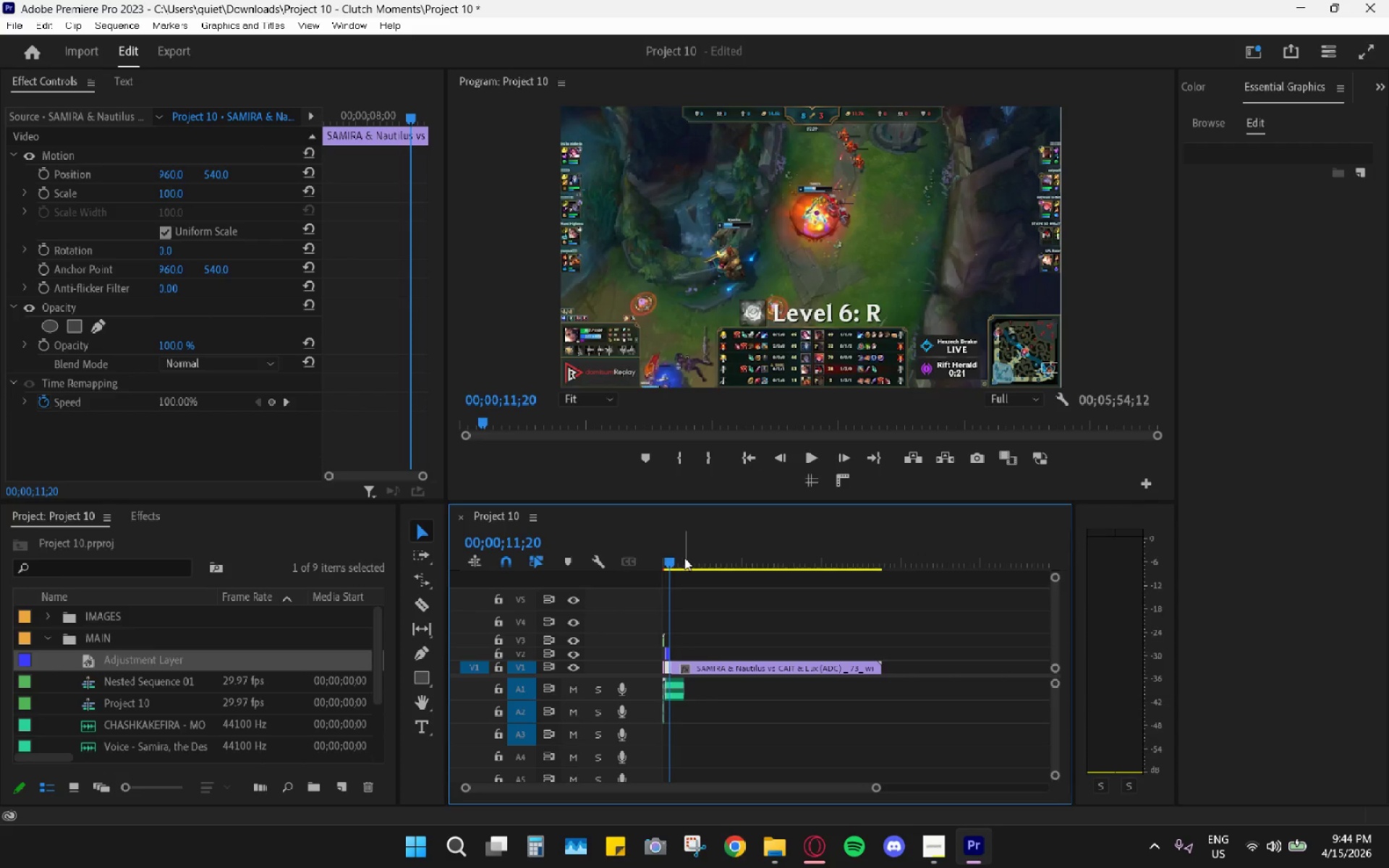 
left_click_drag(start_coordinate=[676, 561], to_coordinate=[686, 565])
 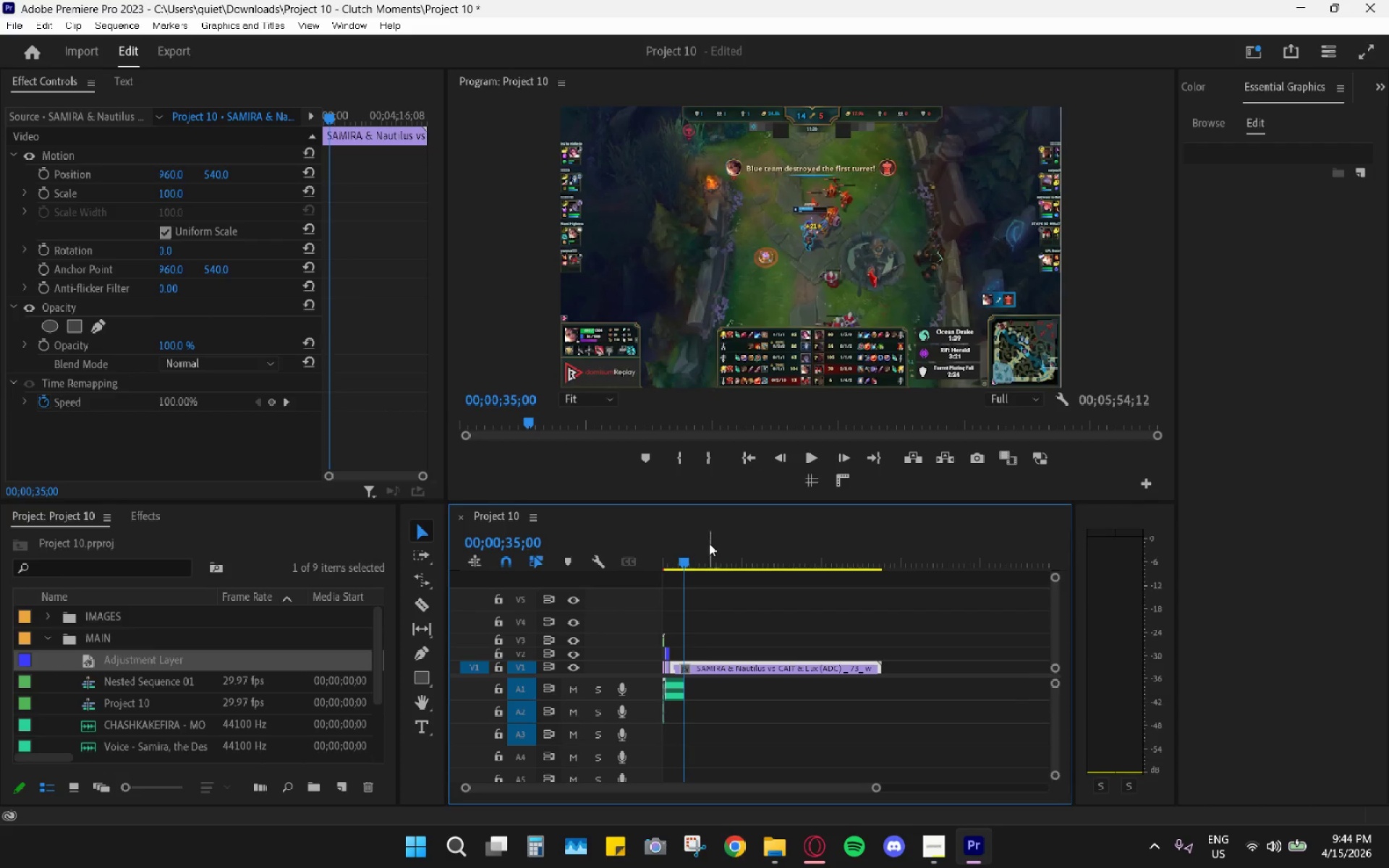 
left_click_drag(start_coordinate=[680, 558], to_coordinate=[671, 561])
 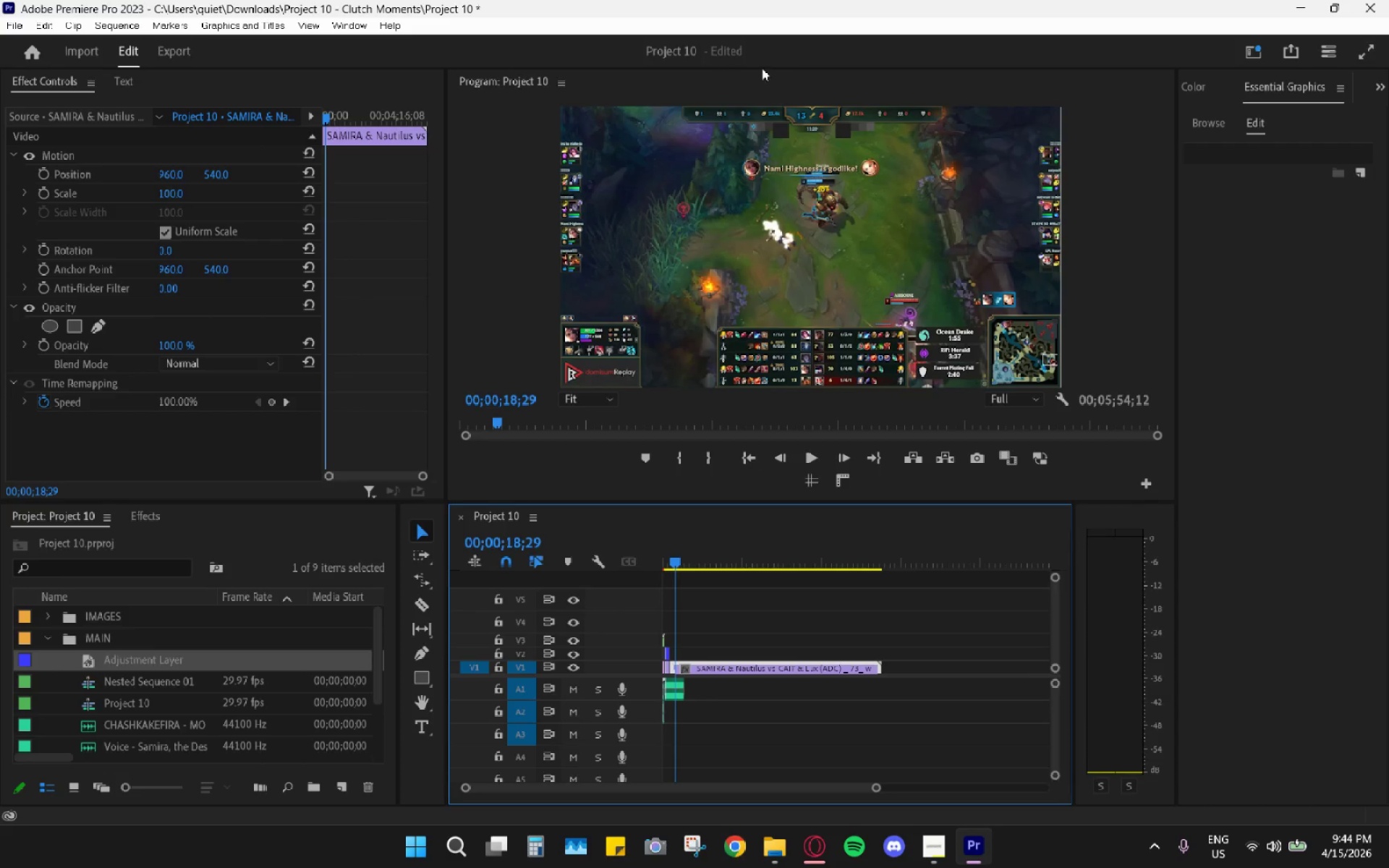 
left_click_drag(start_coordinate=[762, 68], to_coordinate=[768, 72])
 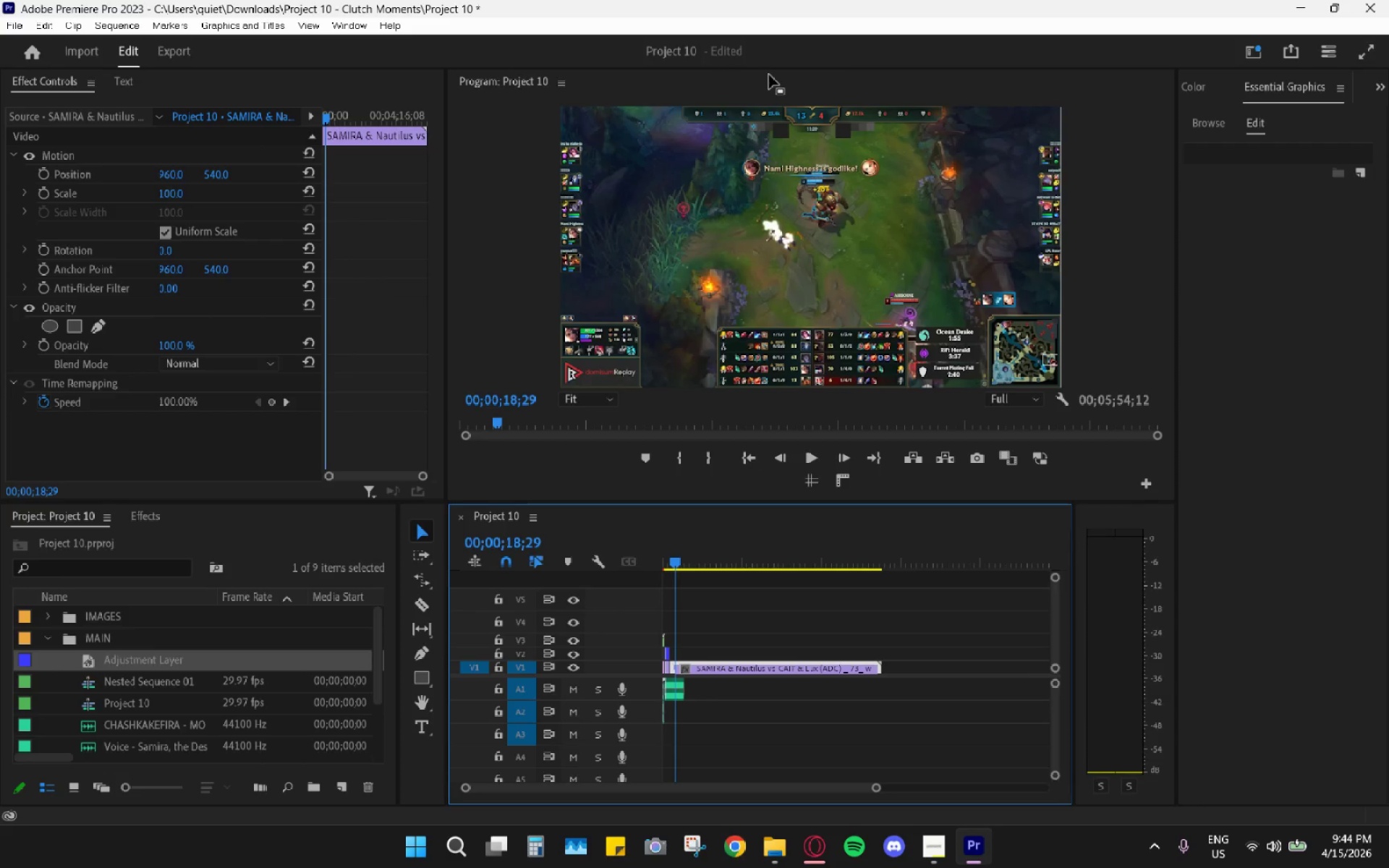 
double_click([769, 75])
 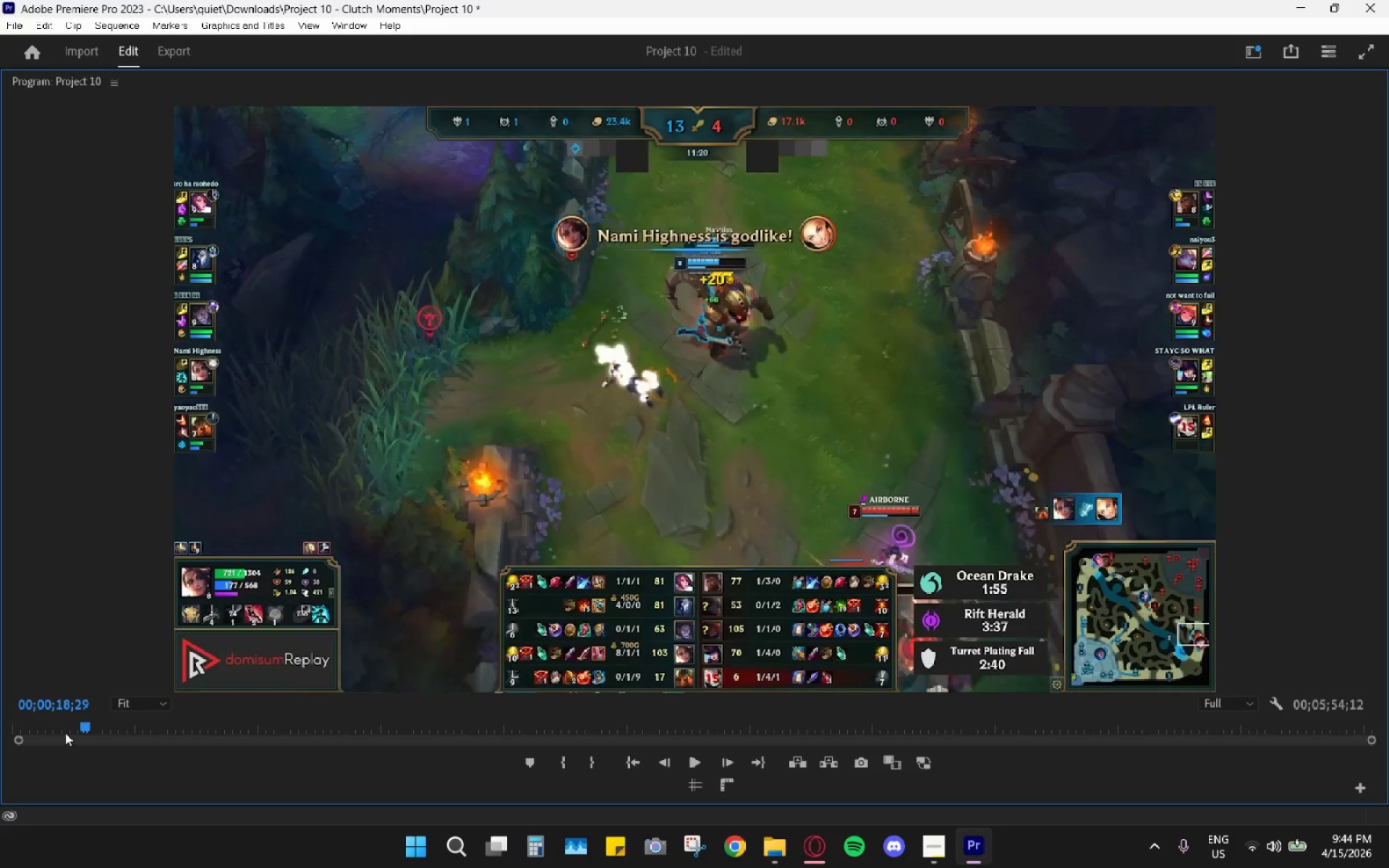 
wait(5.12)
 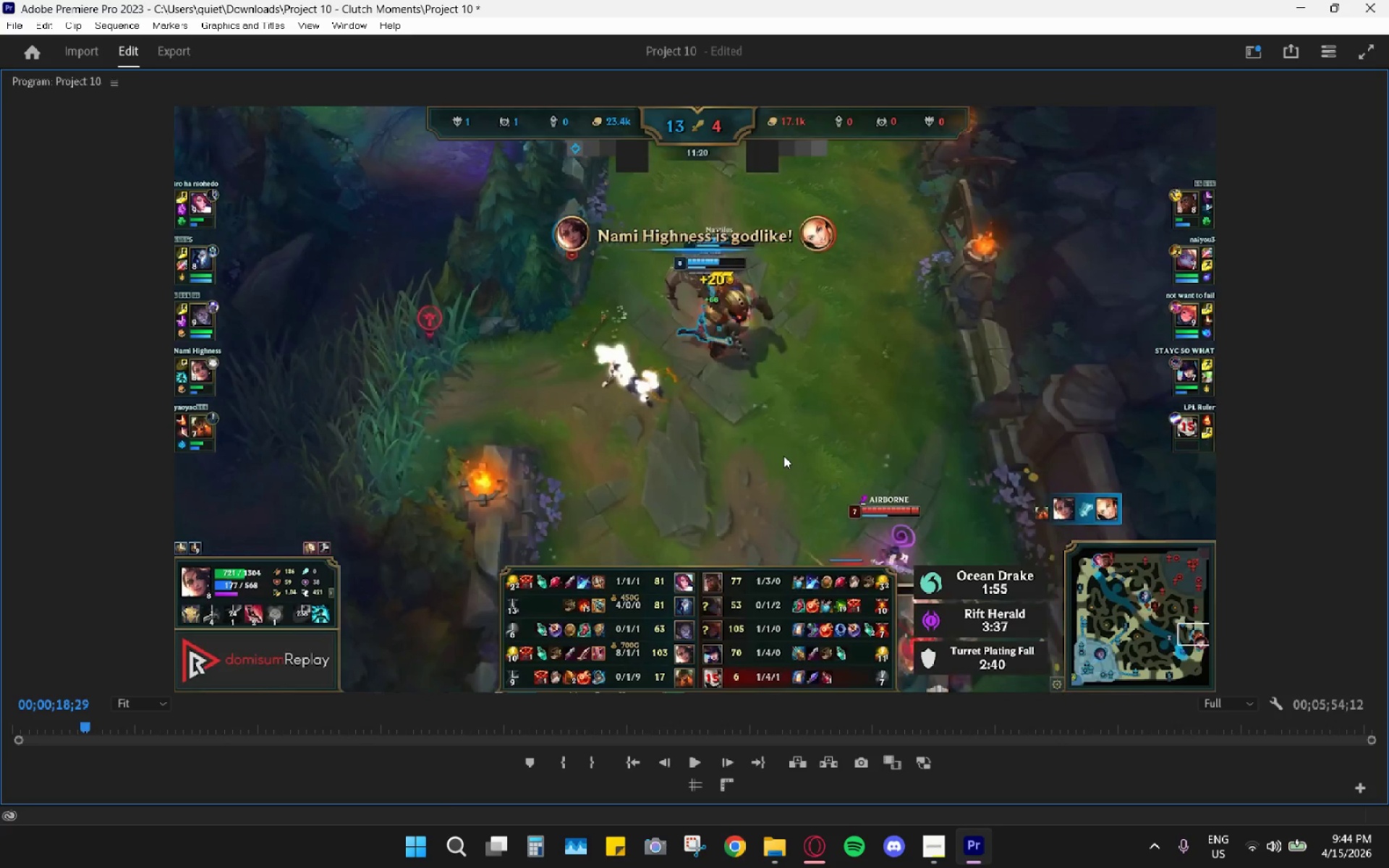 
left_click_drag(start_coordinate=[64, 724], to_coordinate=[52, 720])
 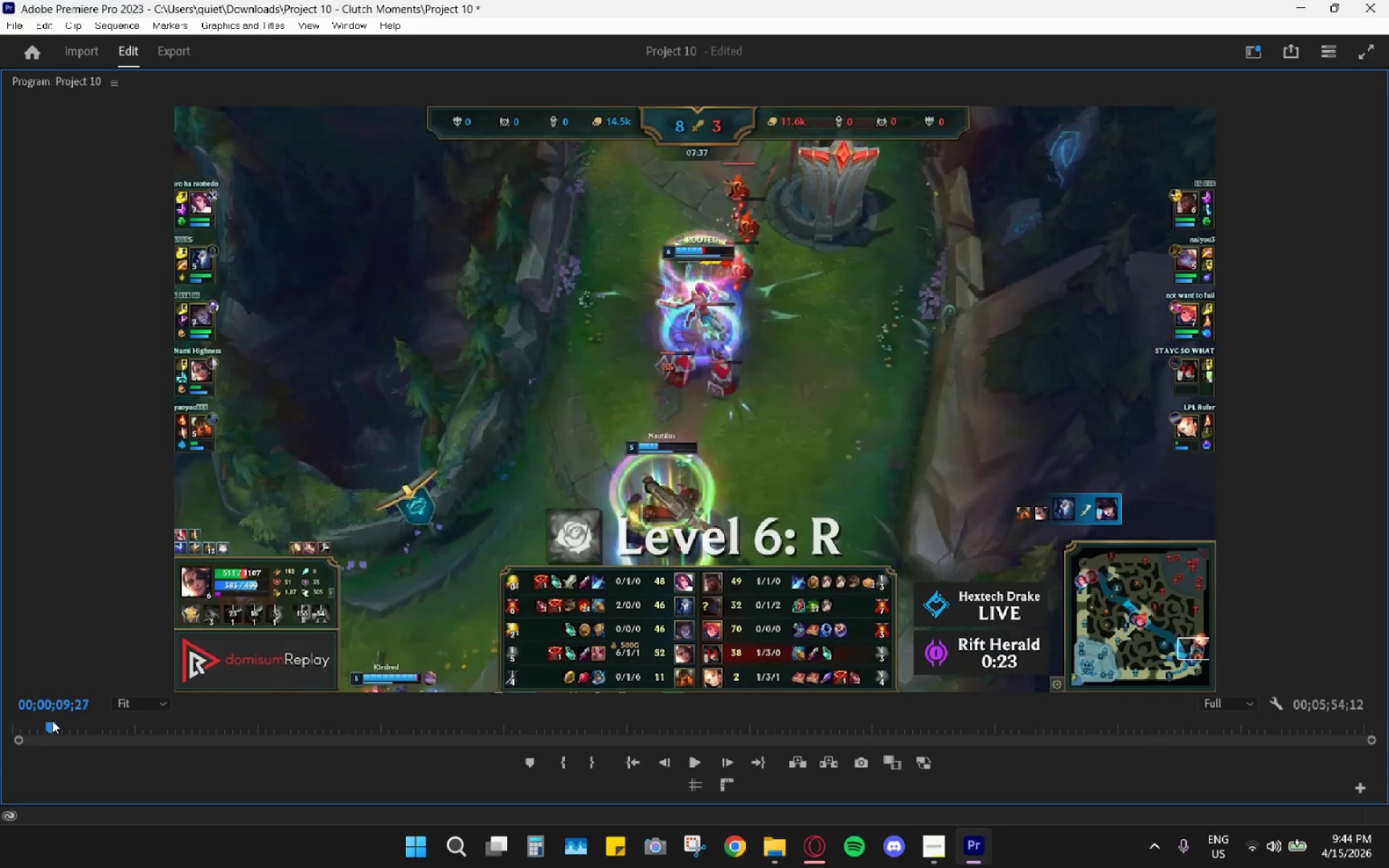 
key(Space)
 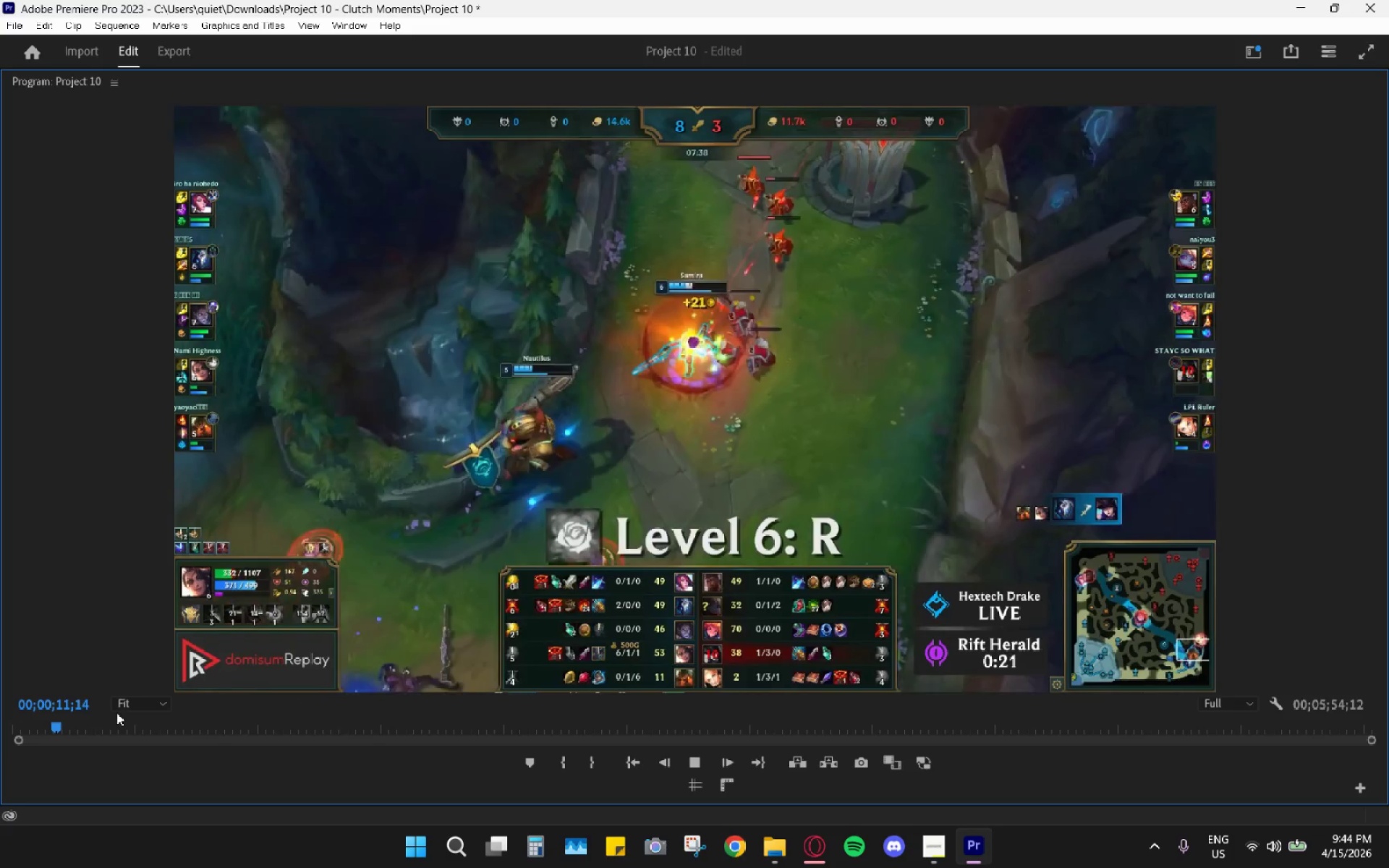 
left_click([116, 712])
 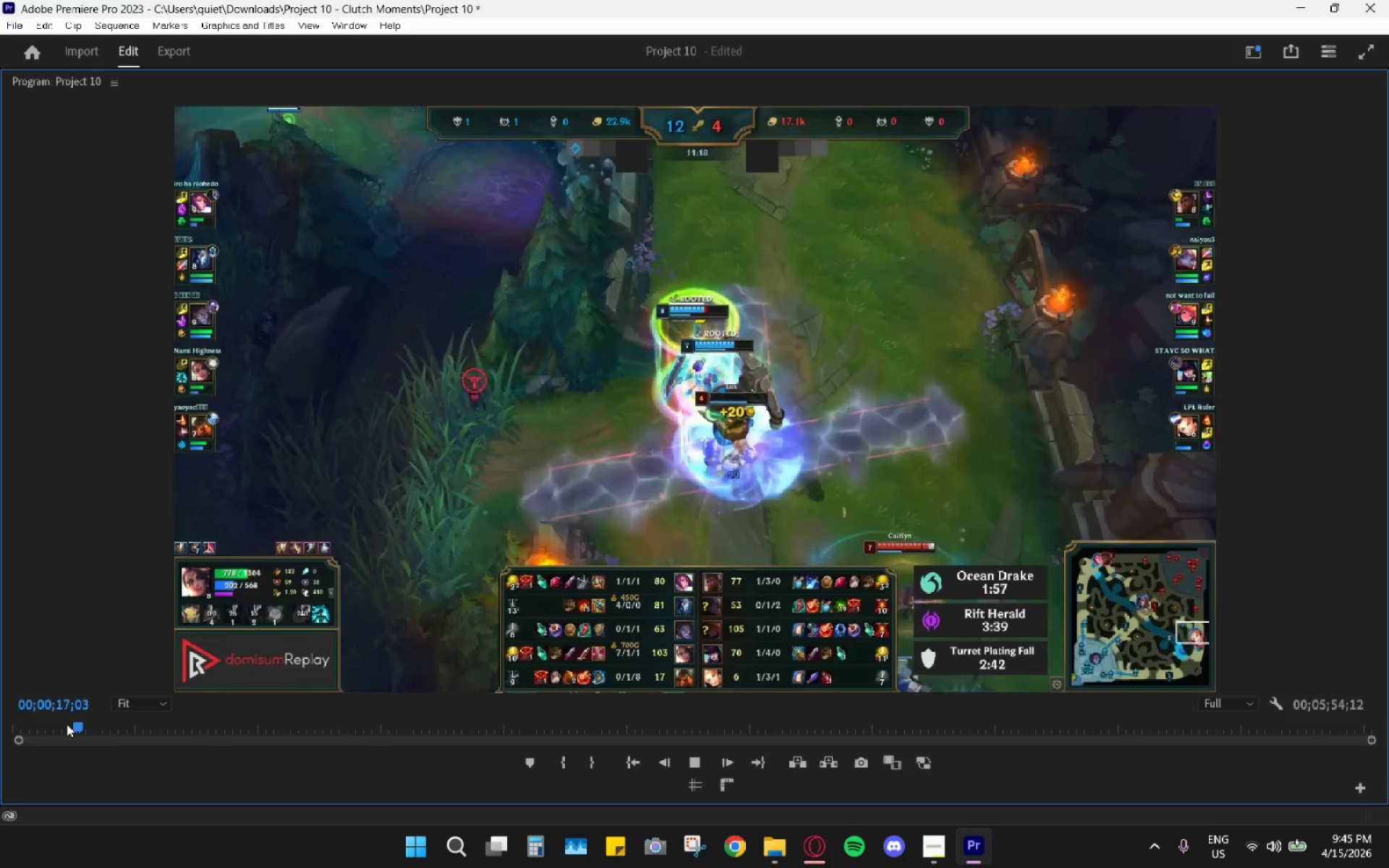 
wait(10.09)
 